 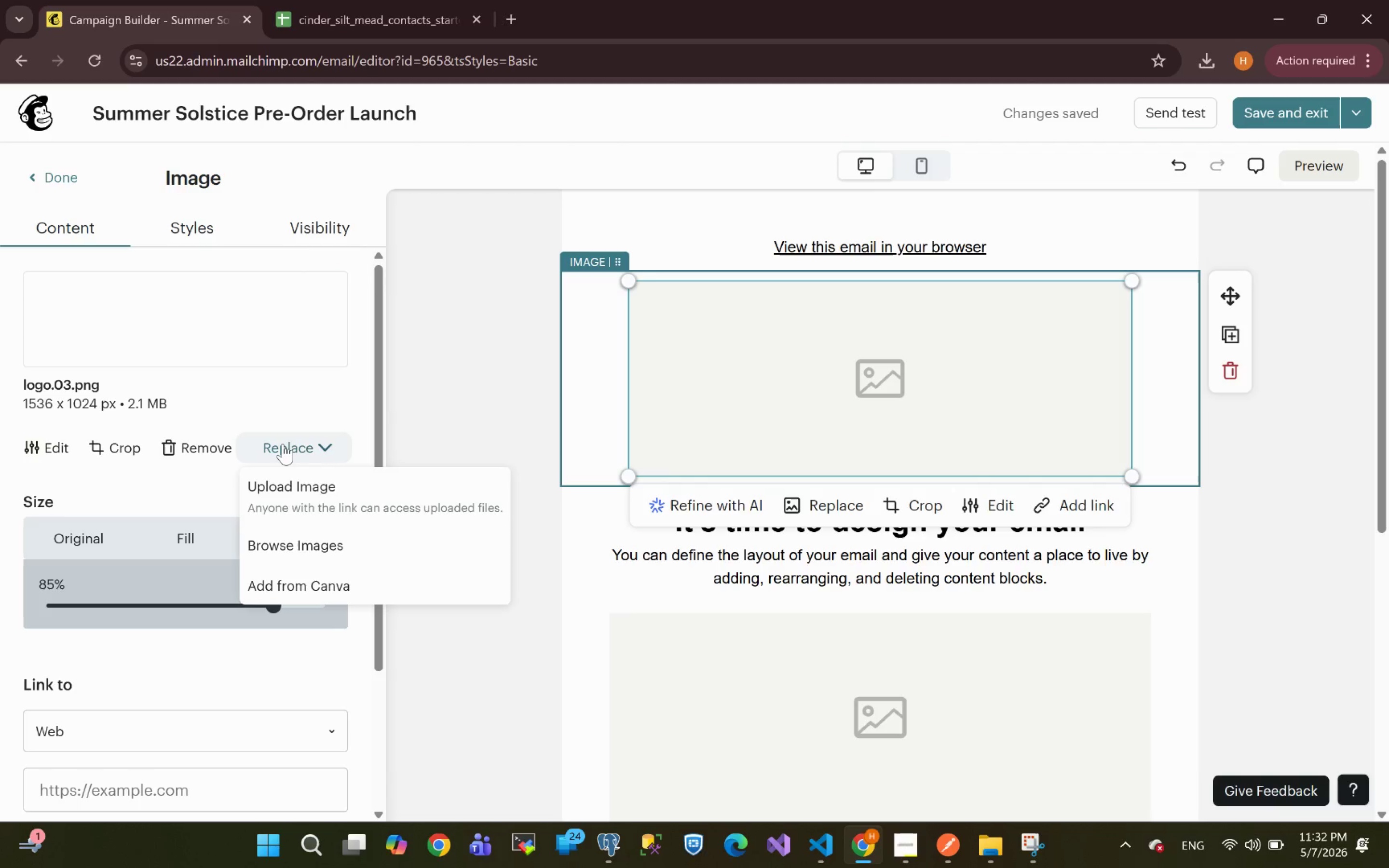 
left_click([291, 529])
 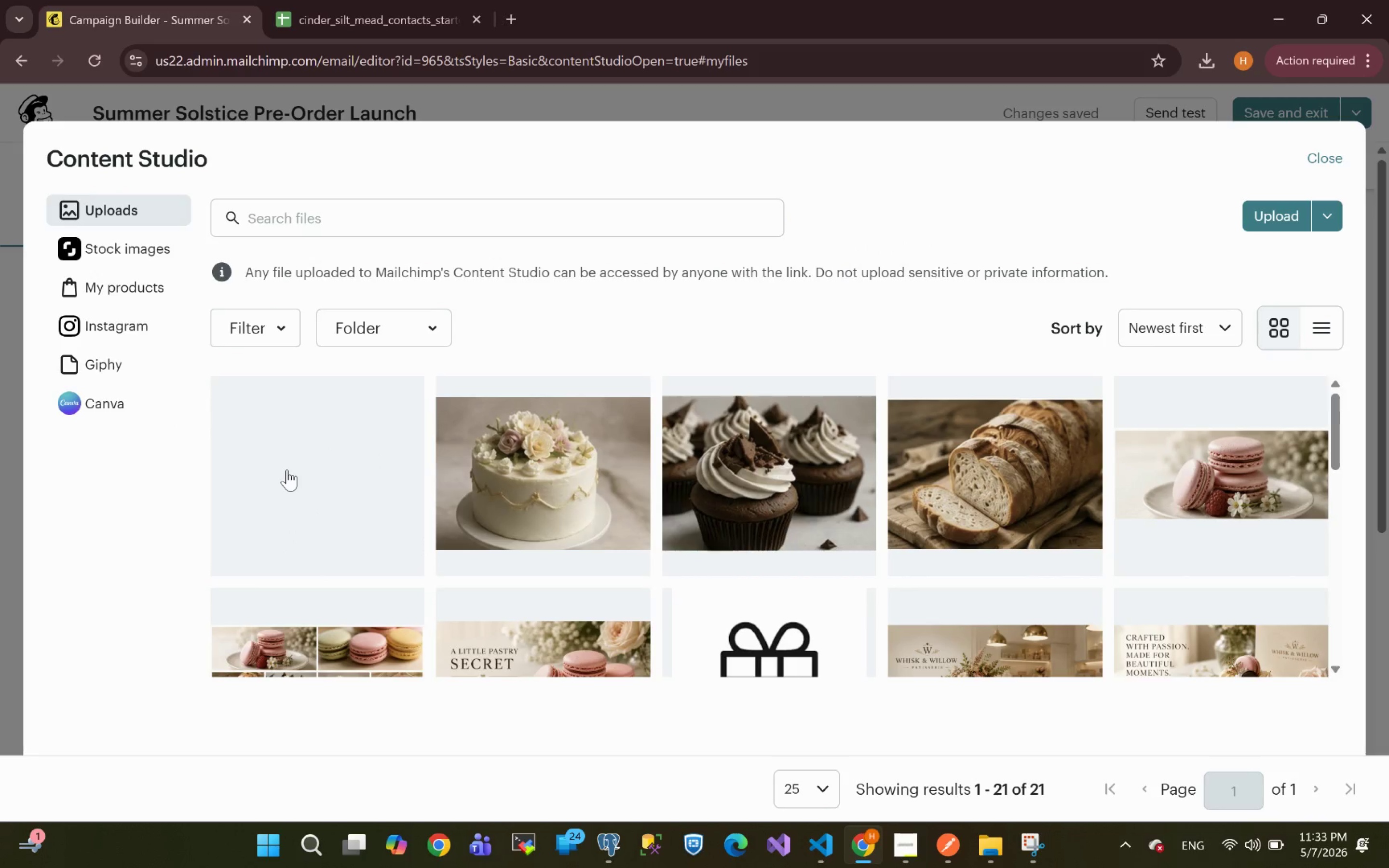 
wait(8.74)
 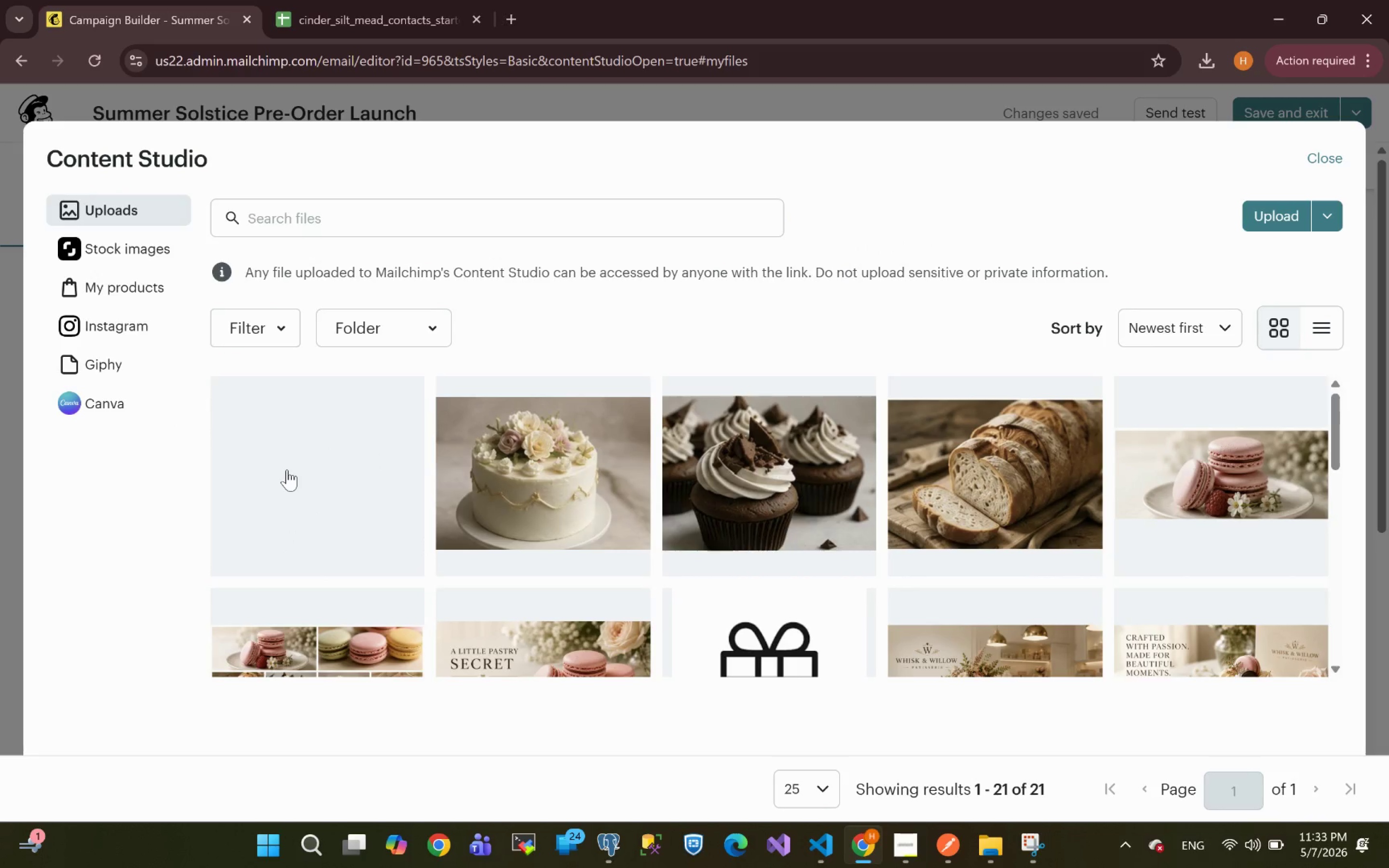 
left_click([295, 491])
 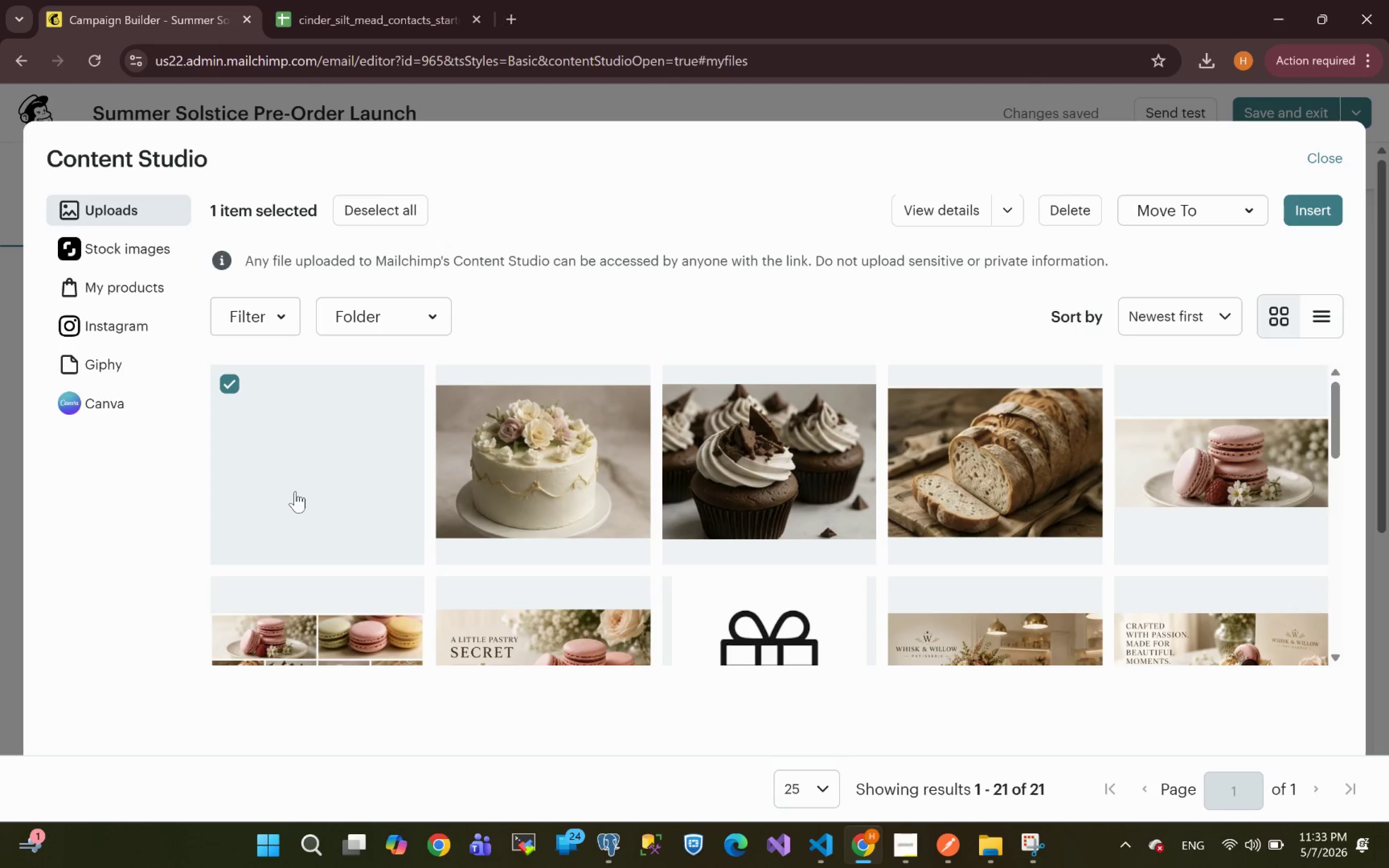 
left_click([295, 491])
 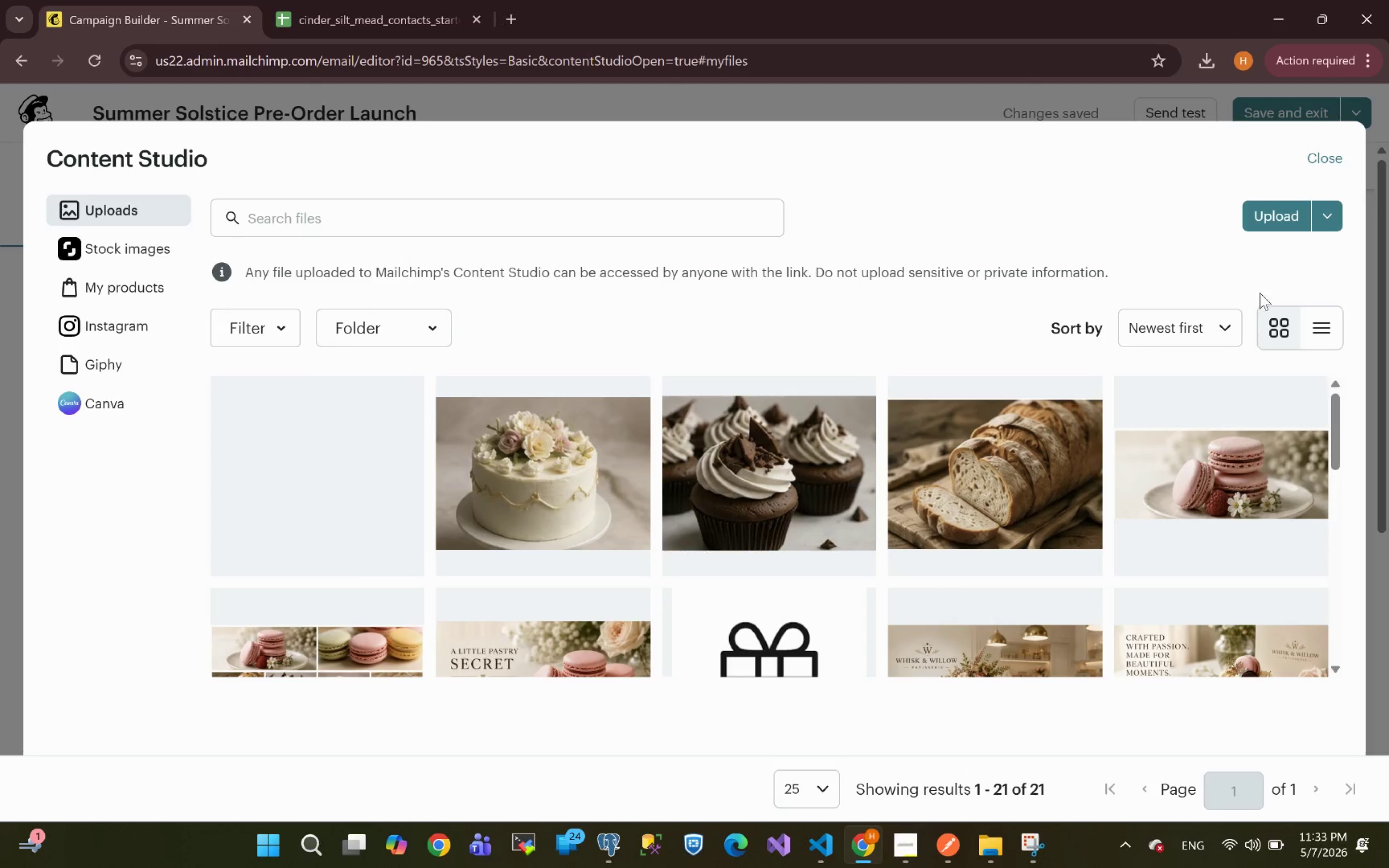 
left_click([1273, 324])
 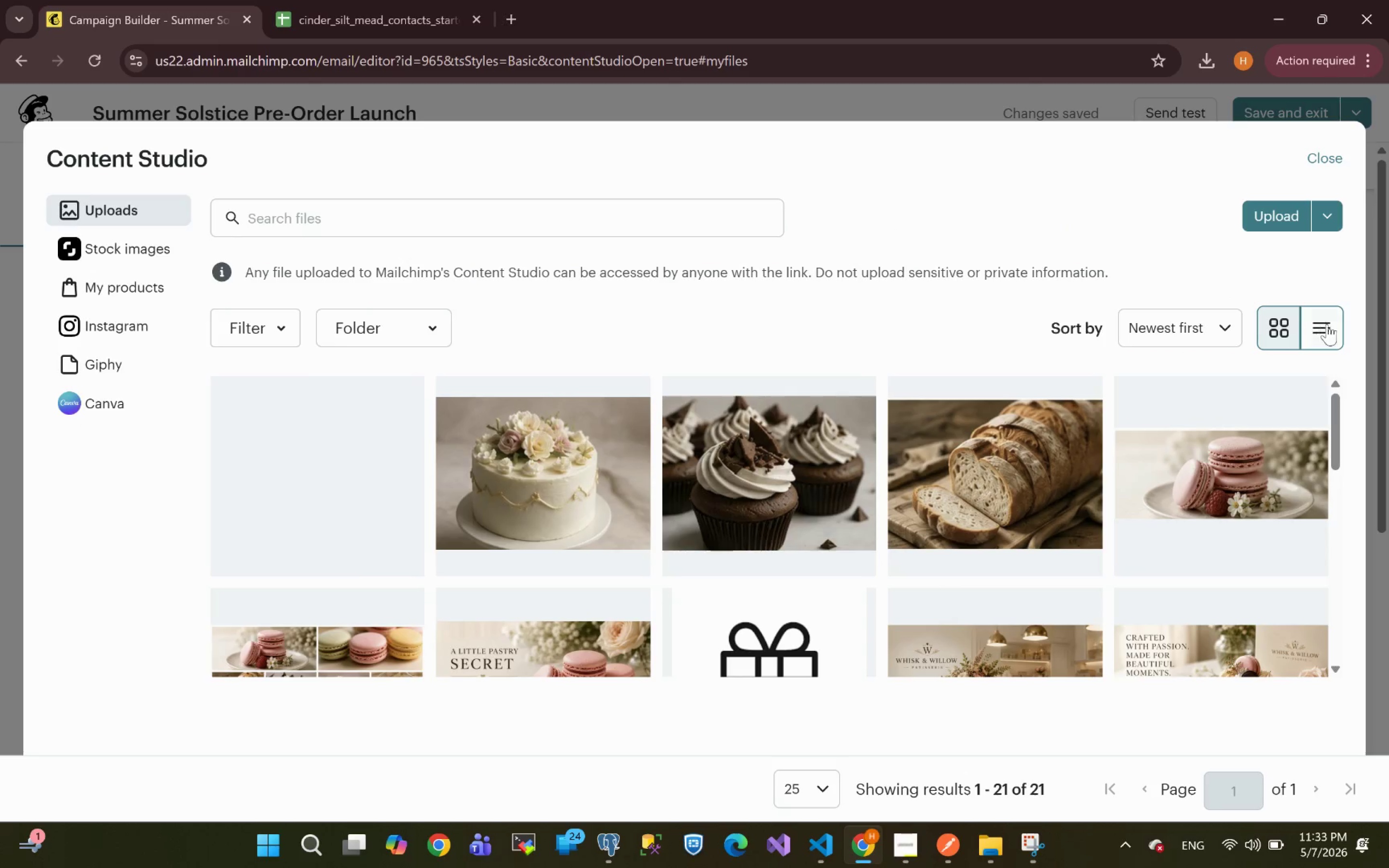 
left_click([1331, 327])
 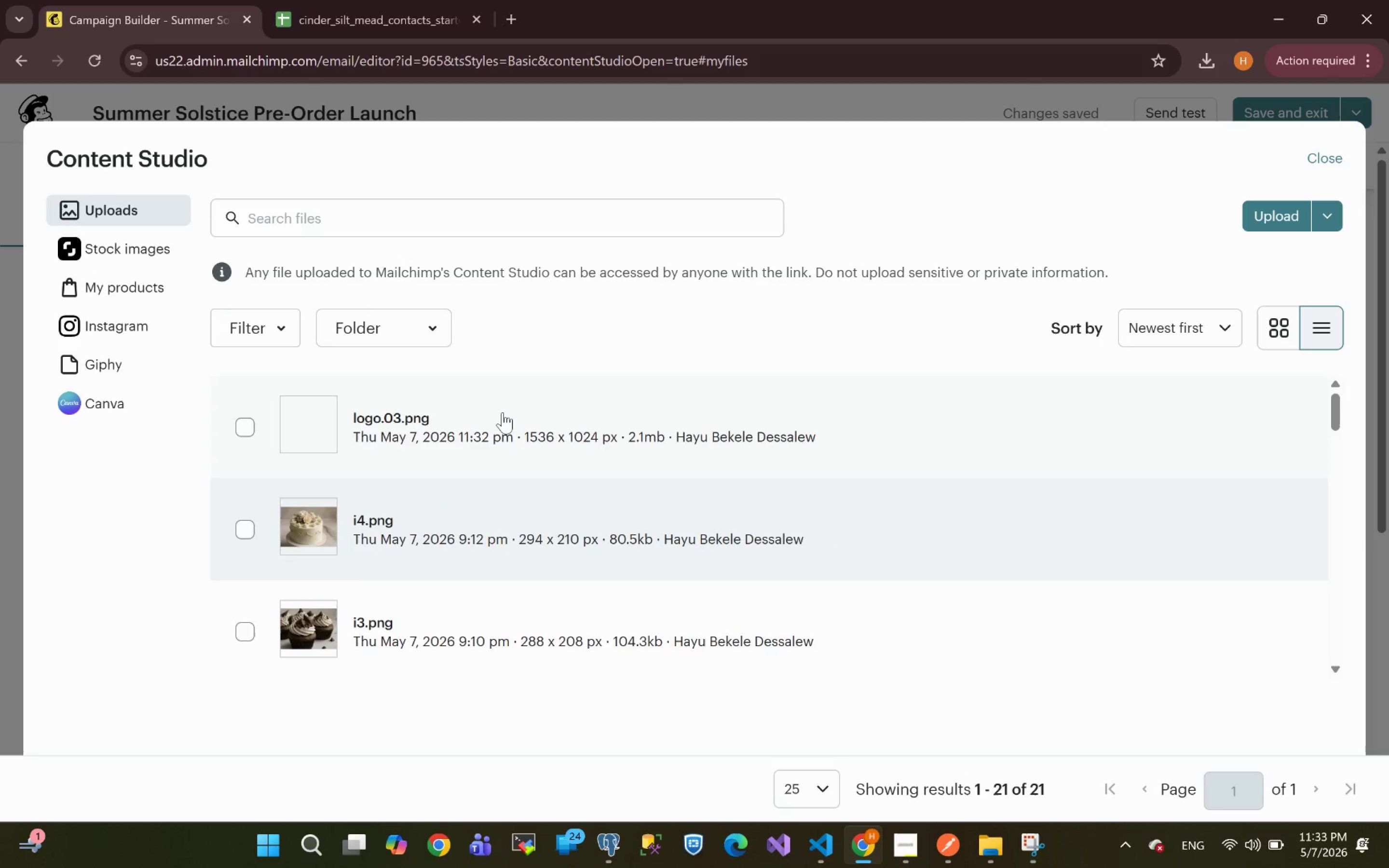 
left_click([503, 412])
 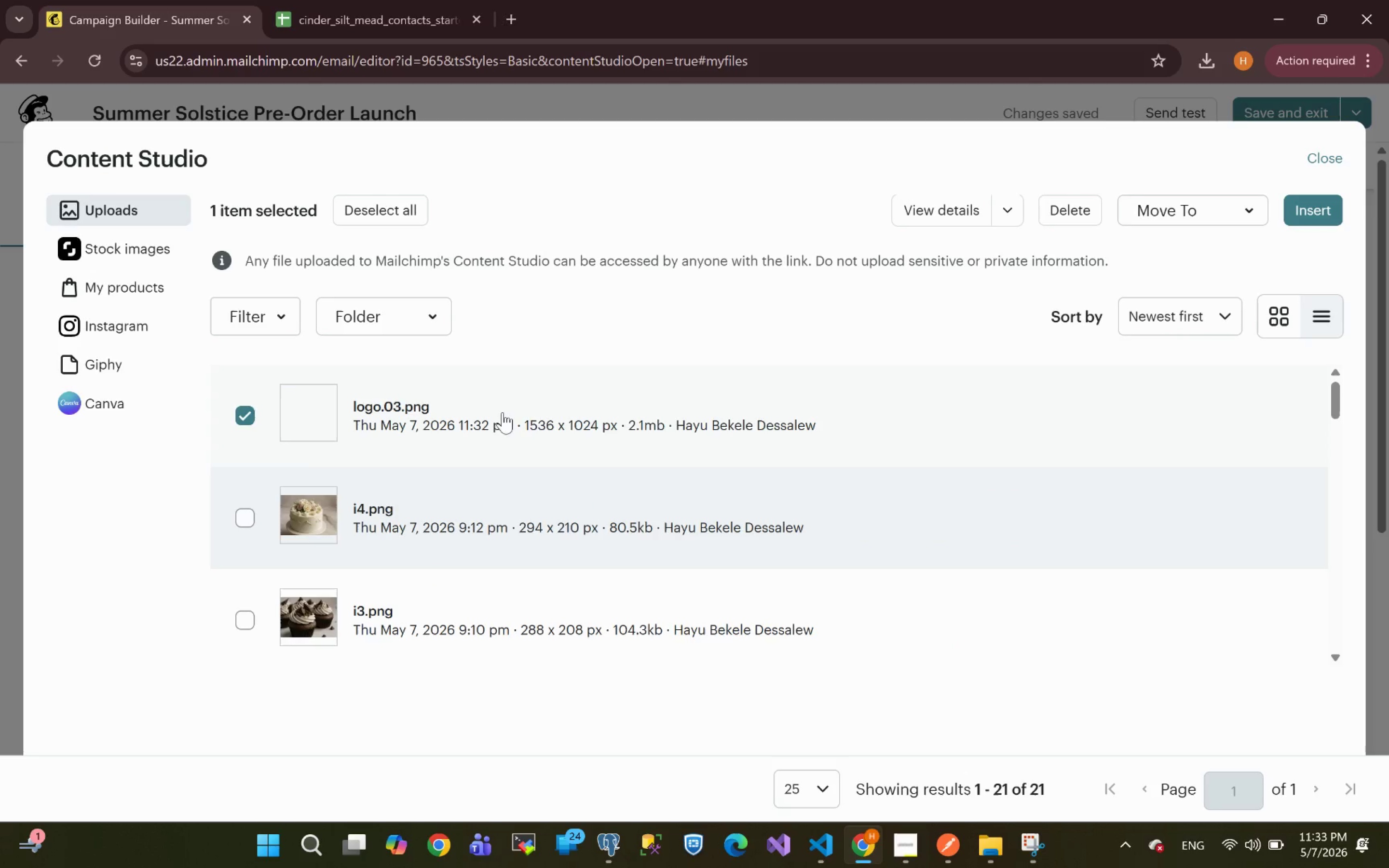 
left_click([503, 412])
 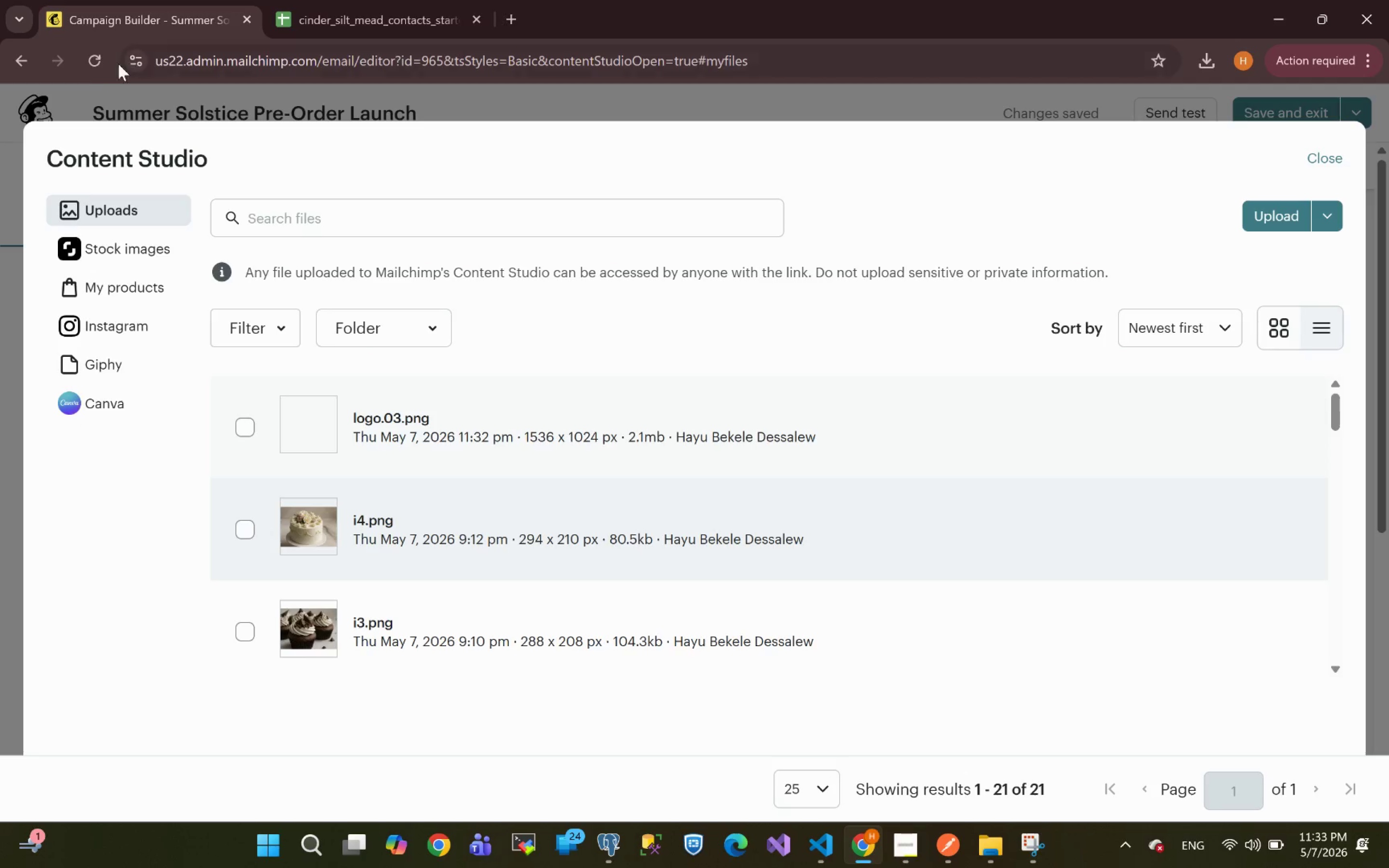 
left_click([97, 63])
 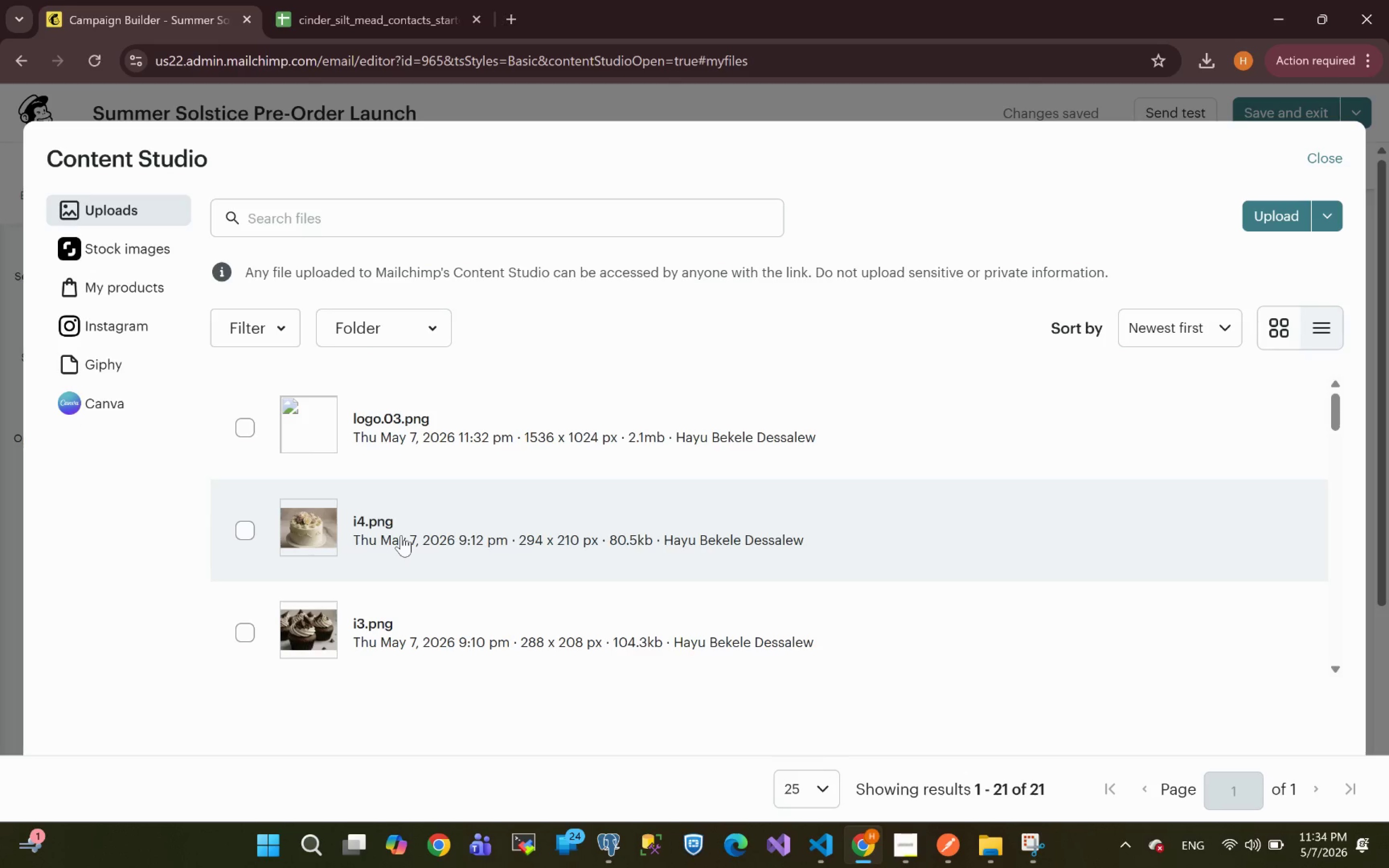 
wait(47.61)
 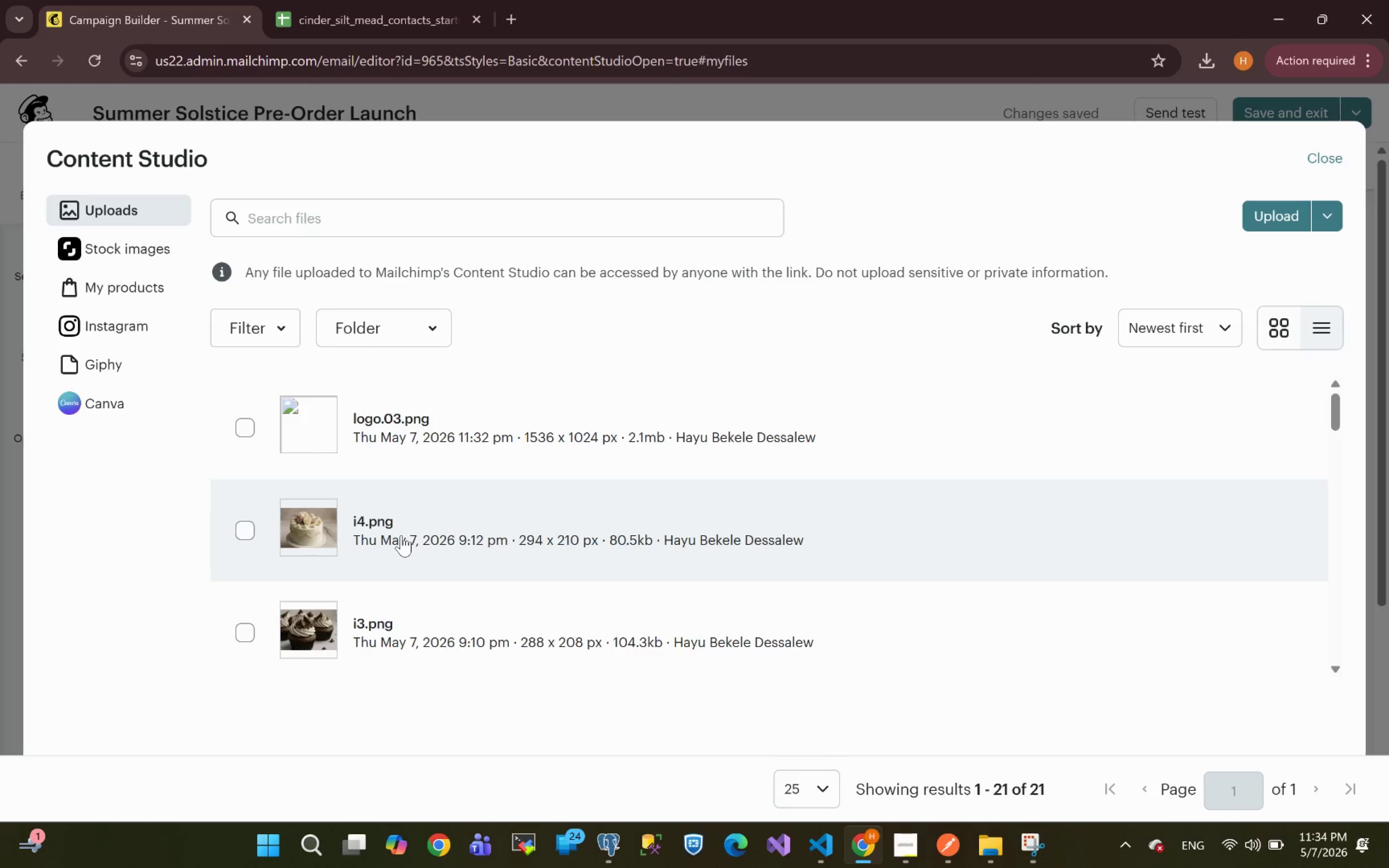 
left_click([249, 430])
 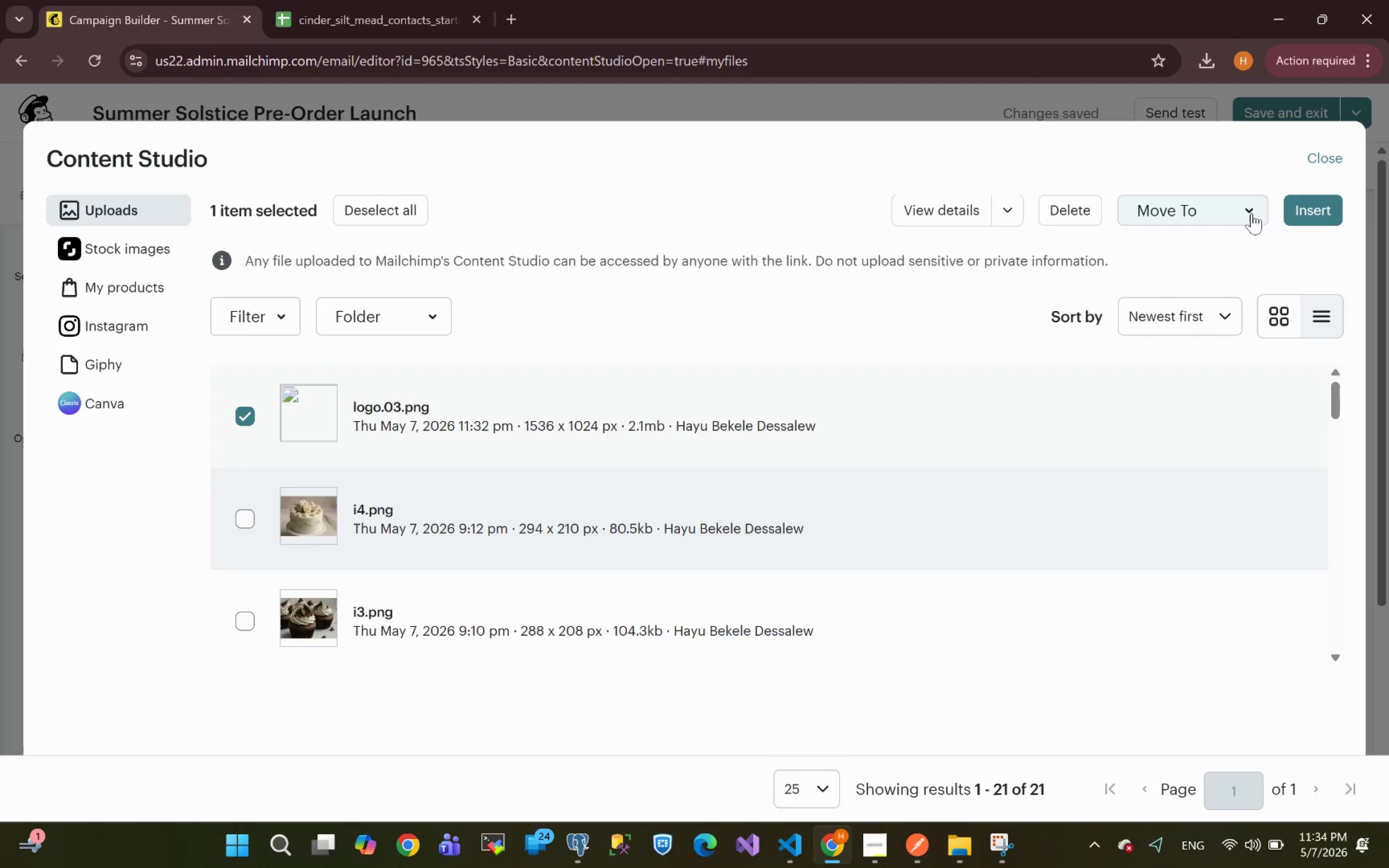 
left_click([1318, 212])
 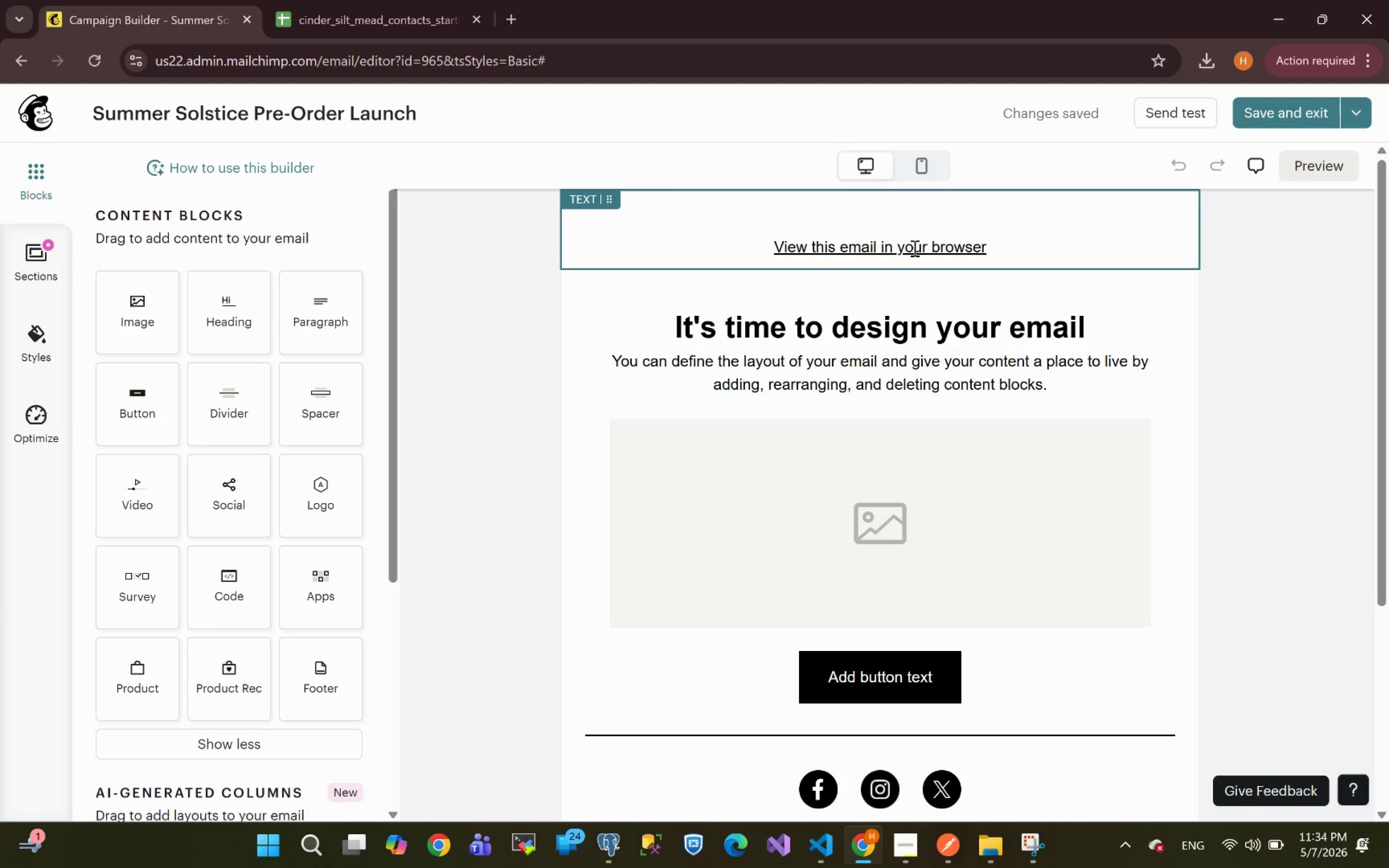 
wait(22.7)
 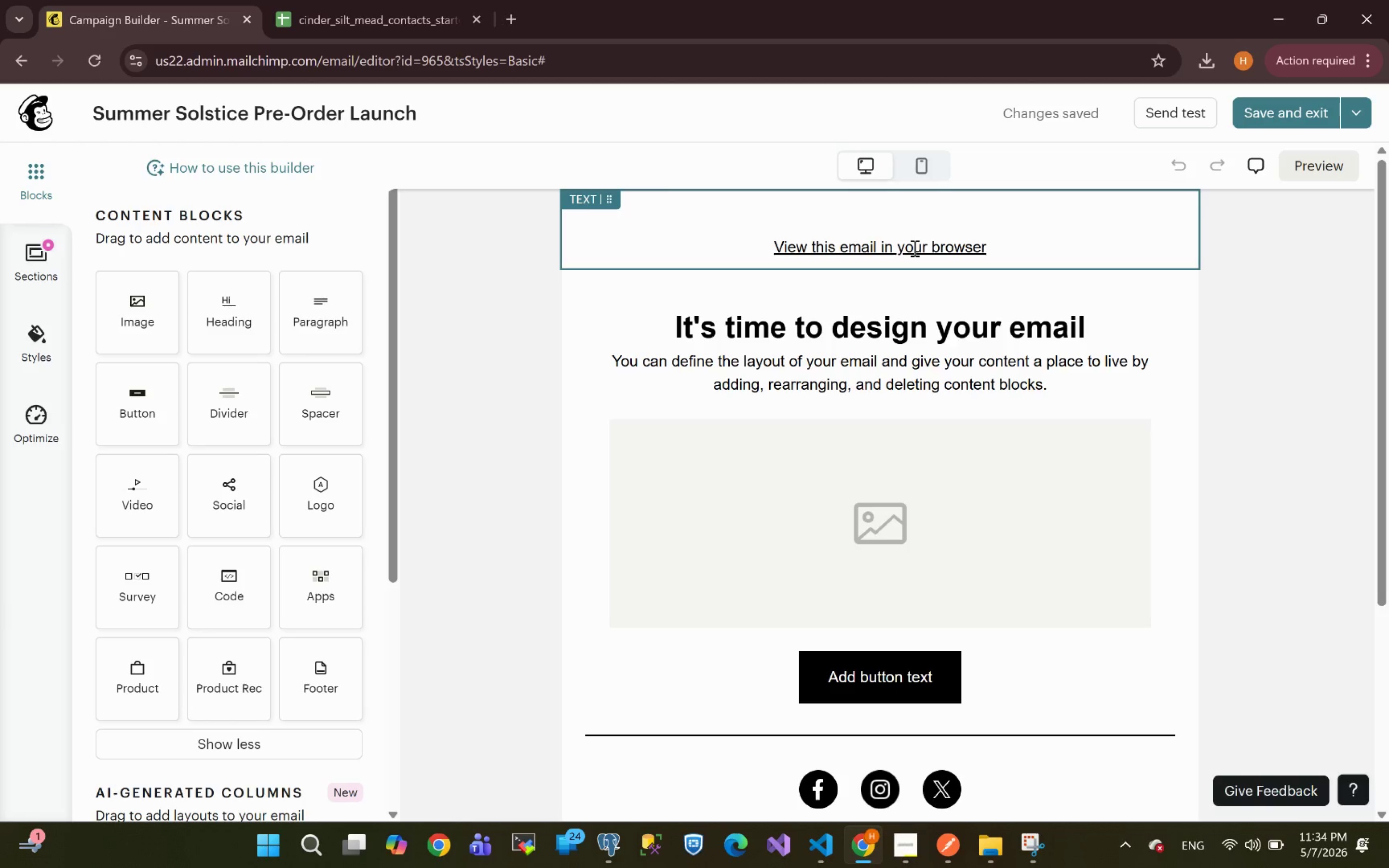 
left_click([1074, 229])
 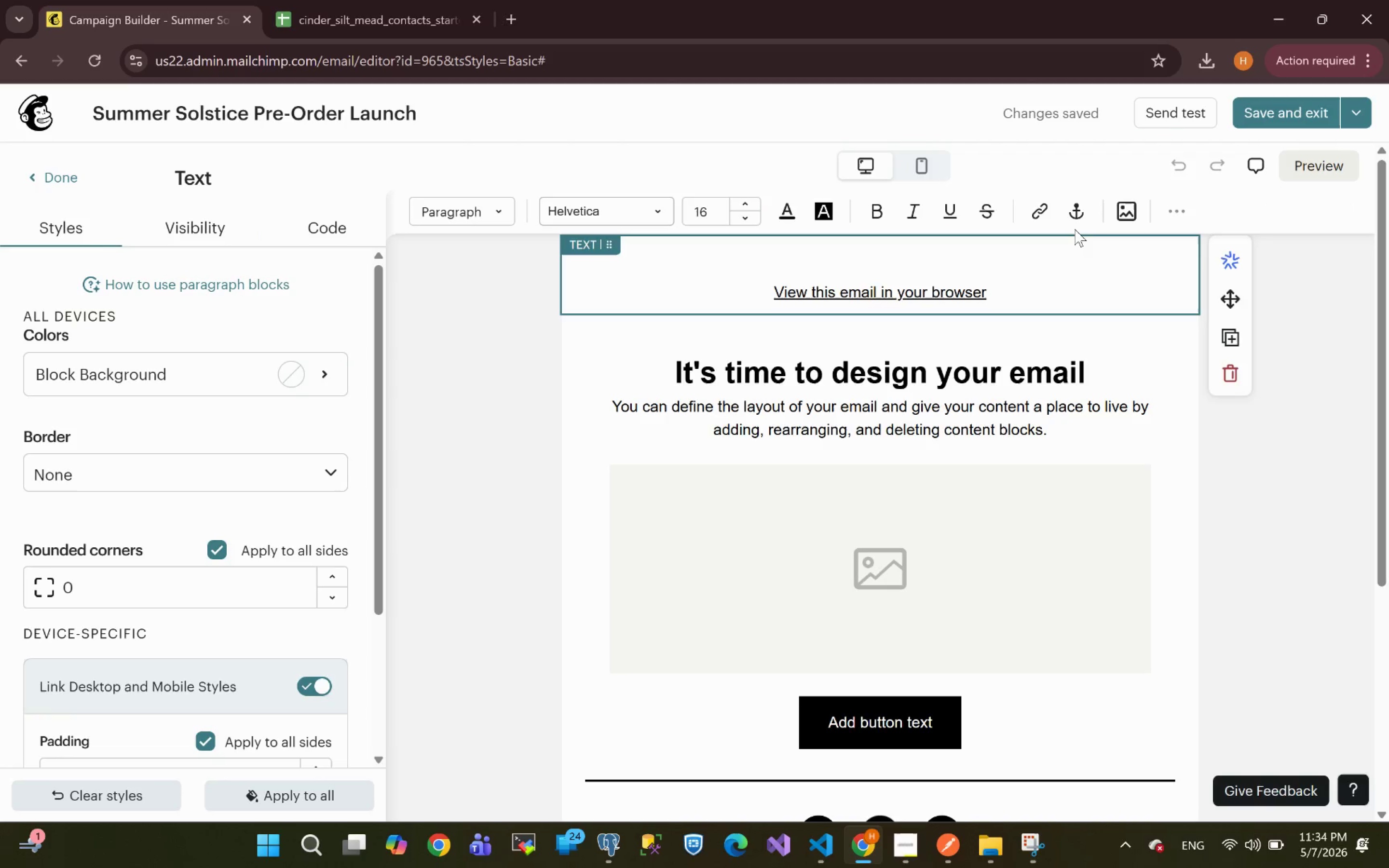 
left_click([1113, 271])
 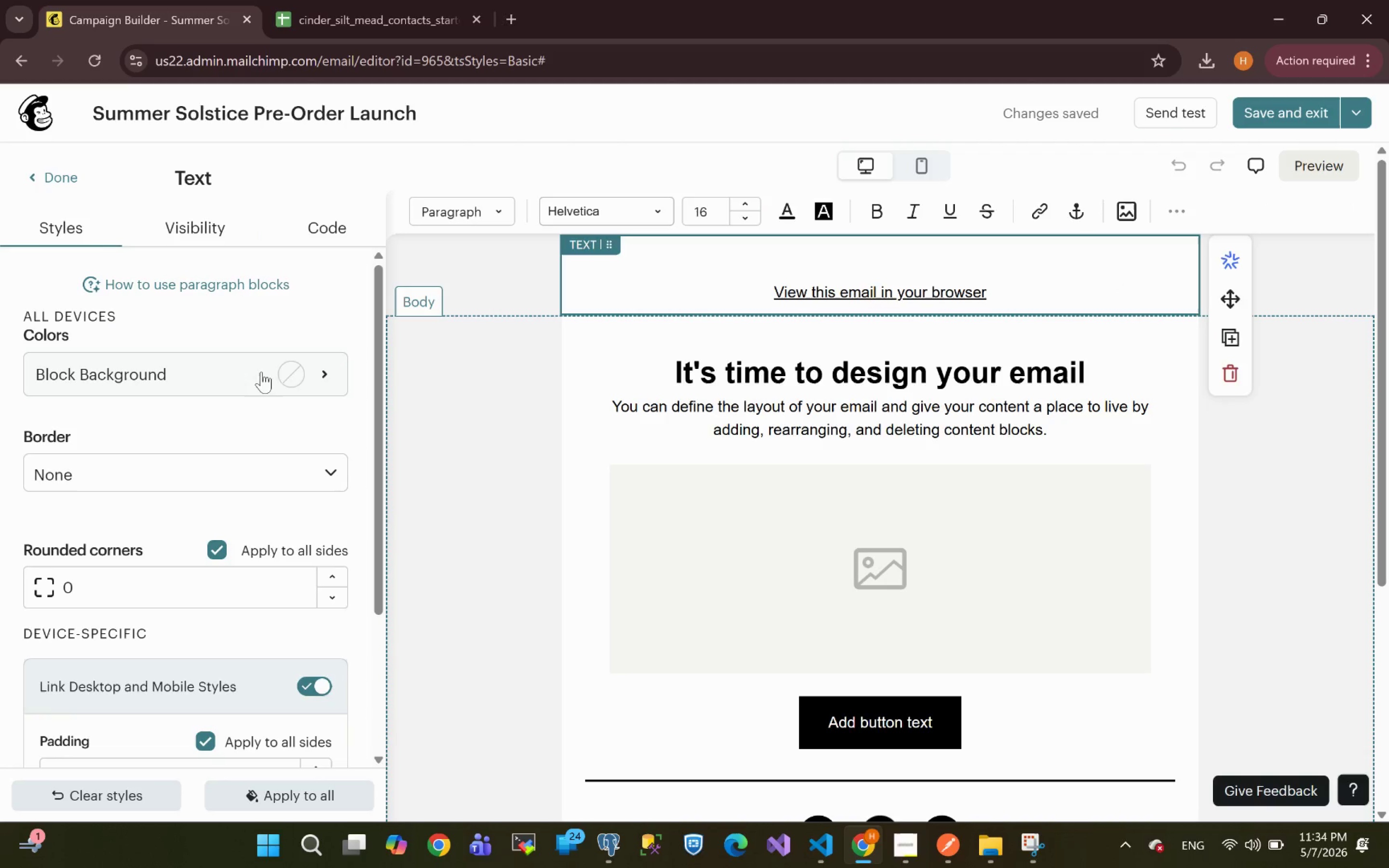 
left_click([205, 381])
 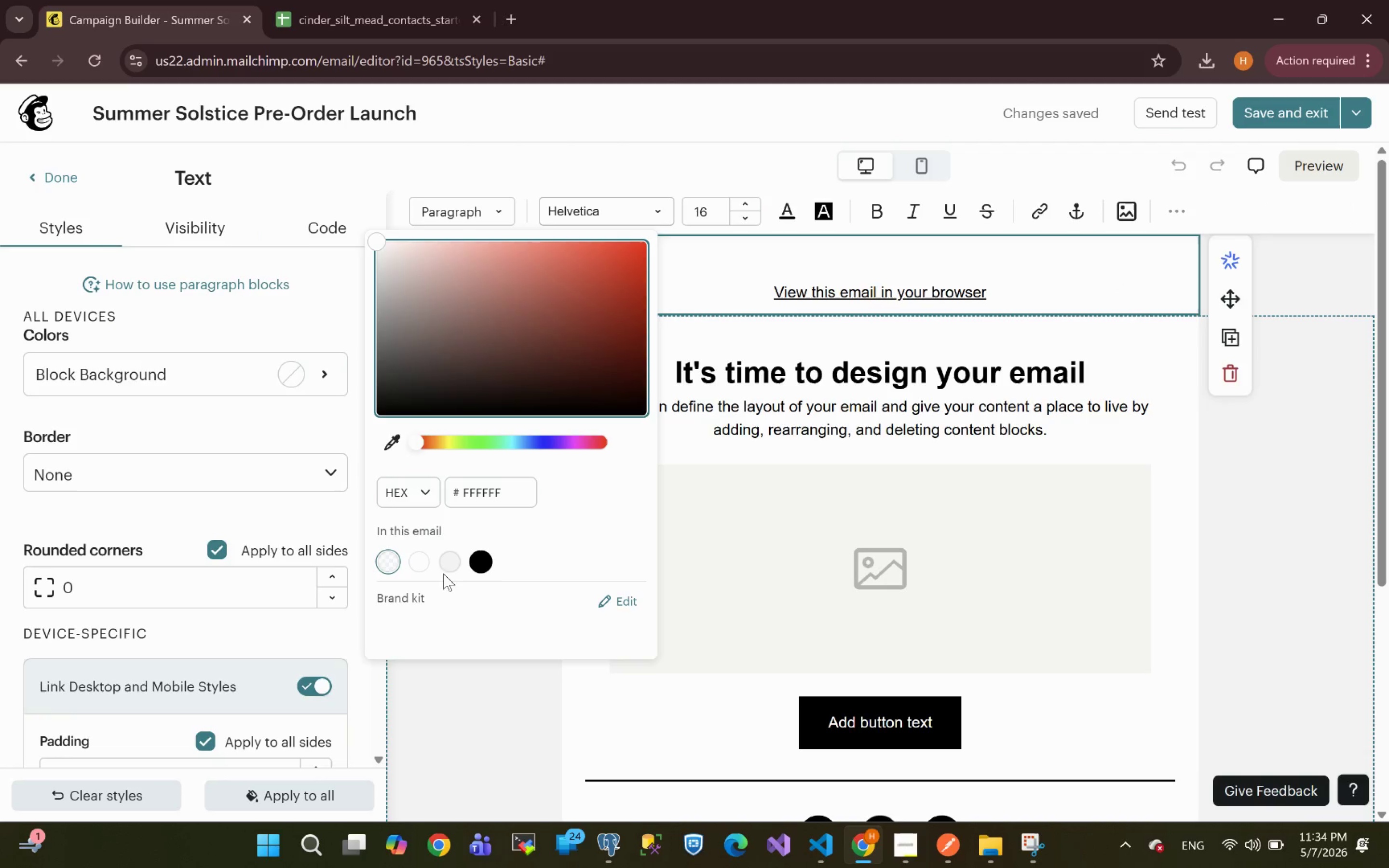 
left_click([446, 567])
 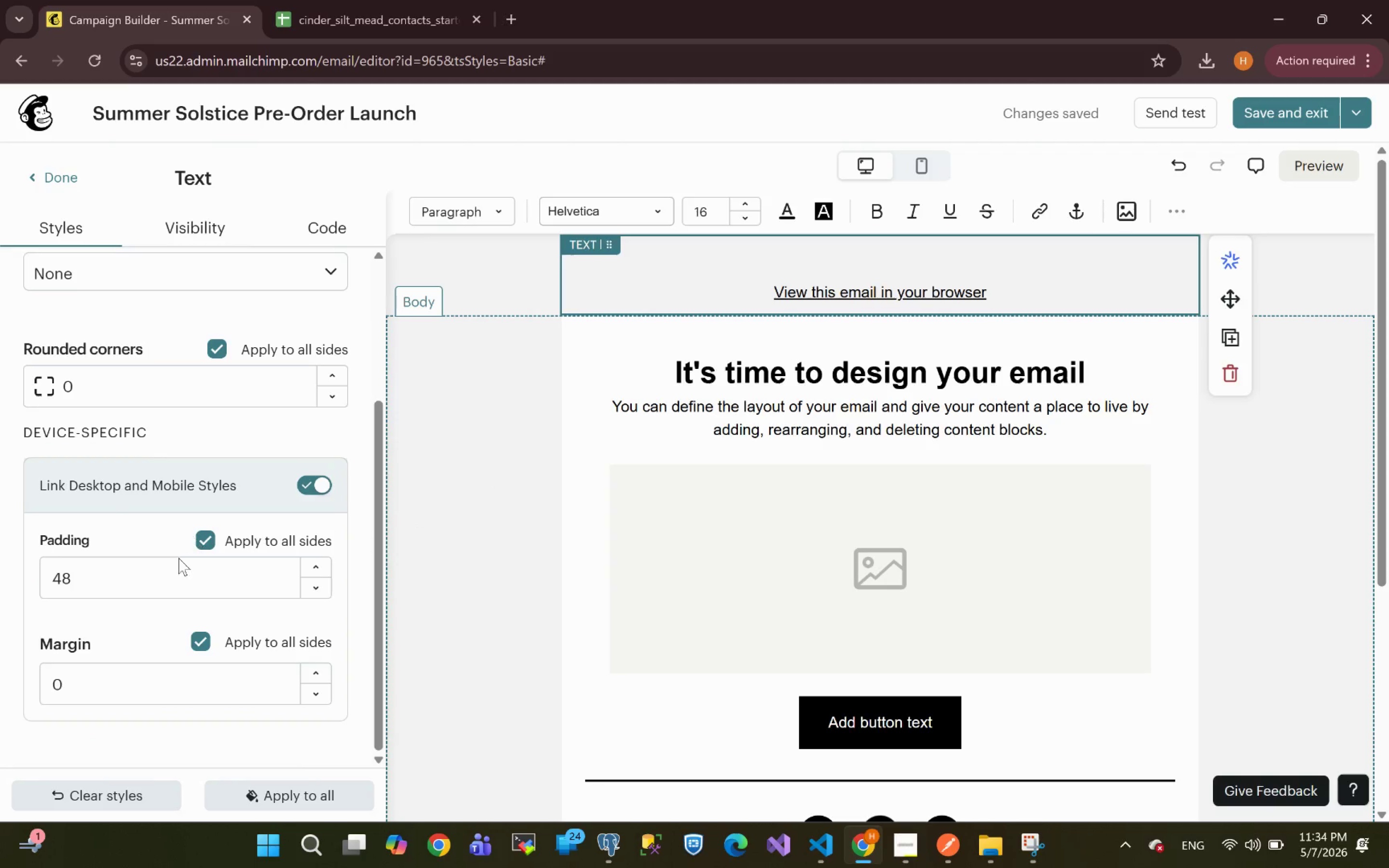 
wait(6.97)
 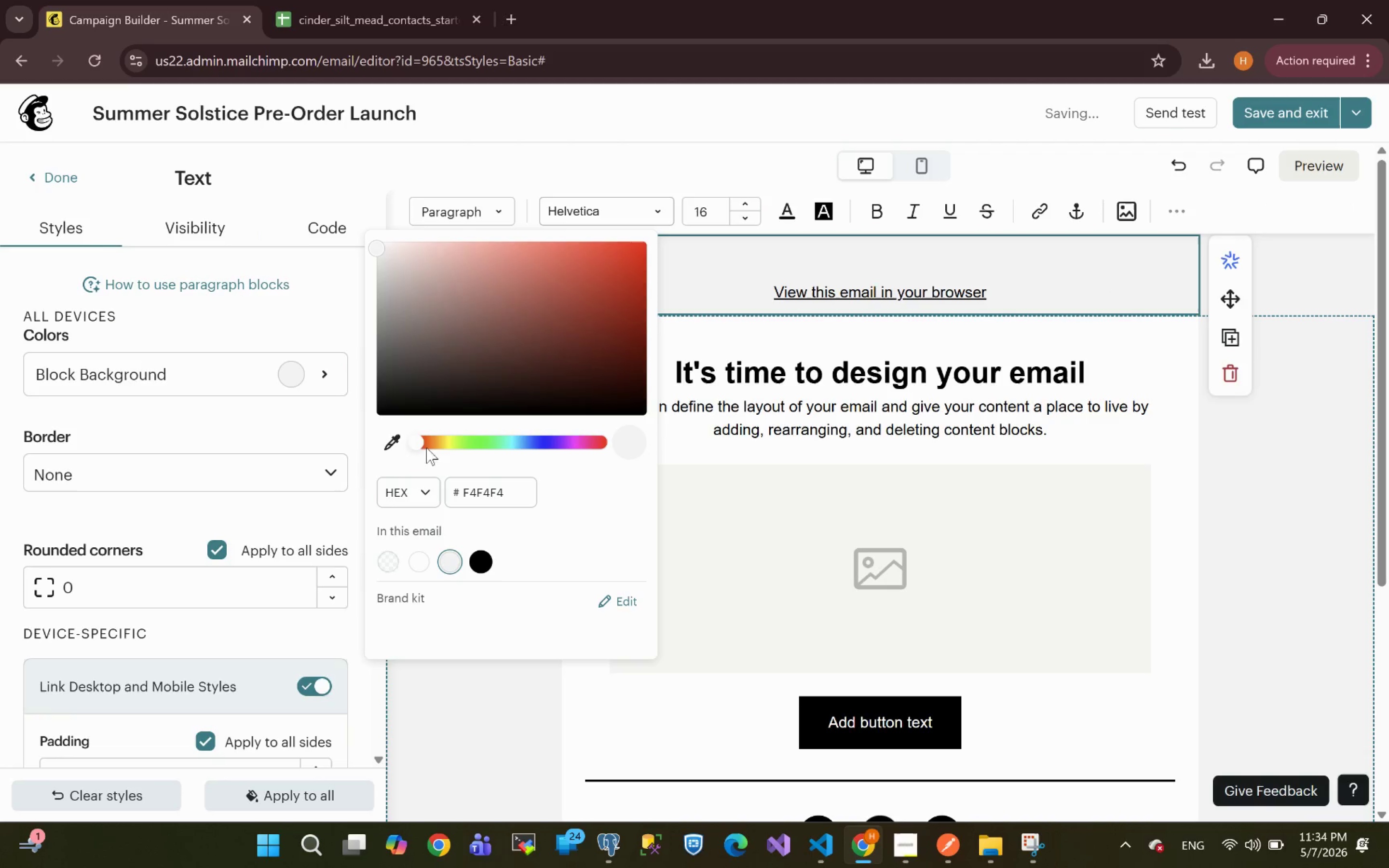 
left_click([204, 547])
 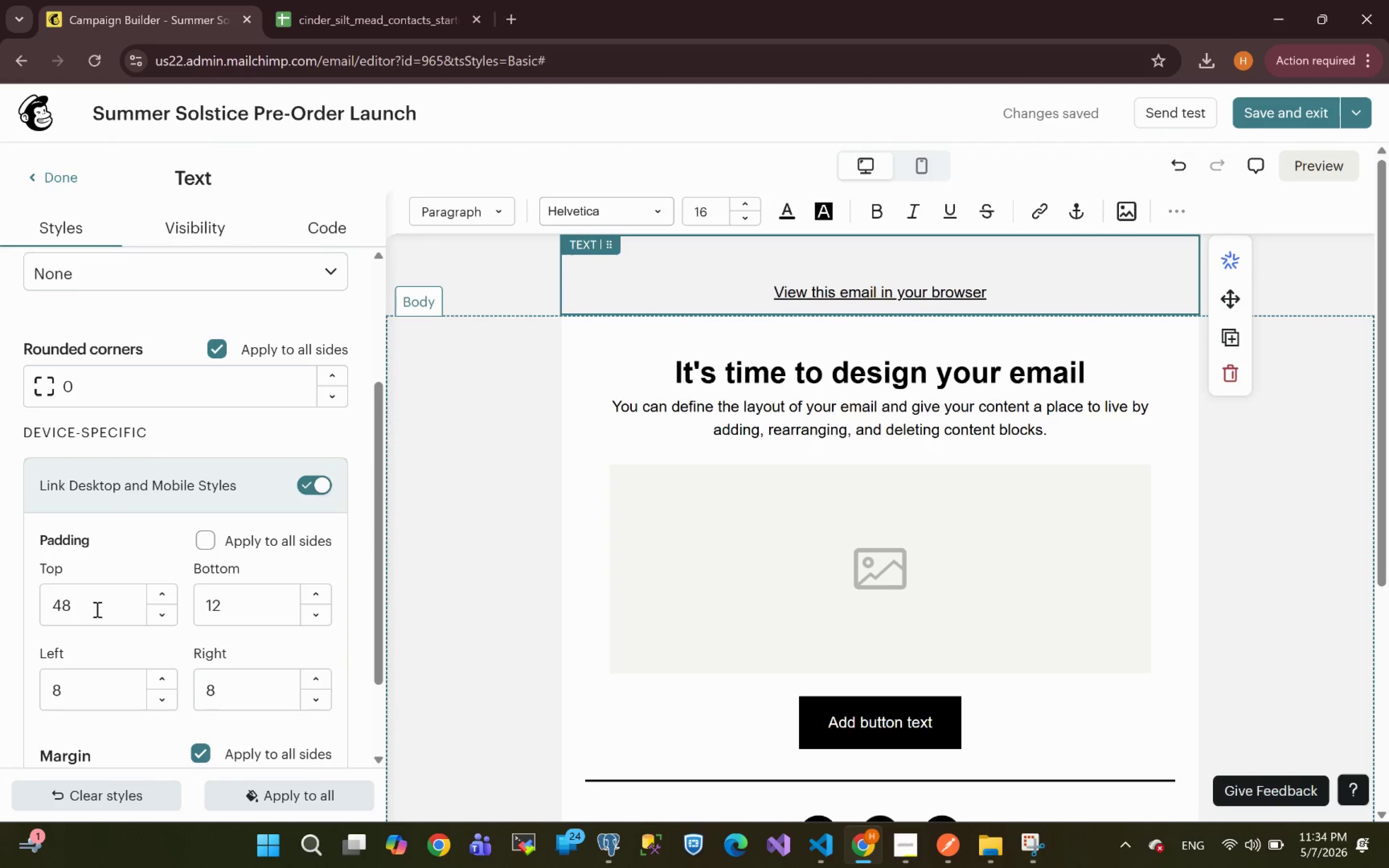 
wait(5.11)
 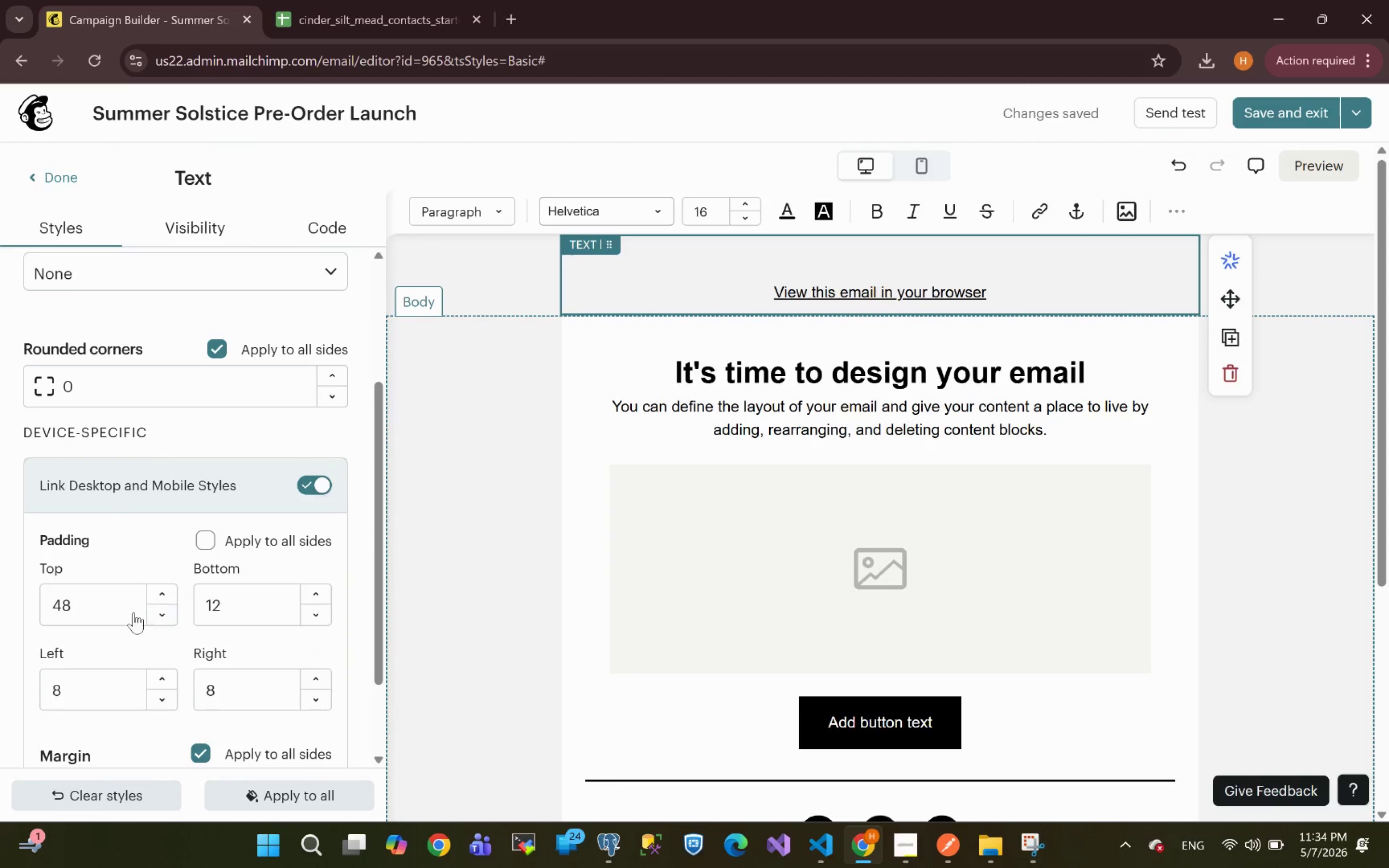 
left_click_drag(start_coordinate=[88, 609], to_coordinate=[0, 601])
 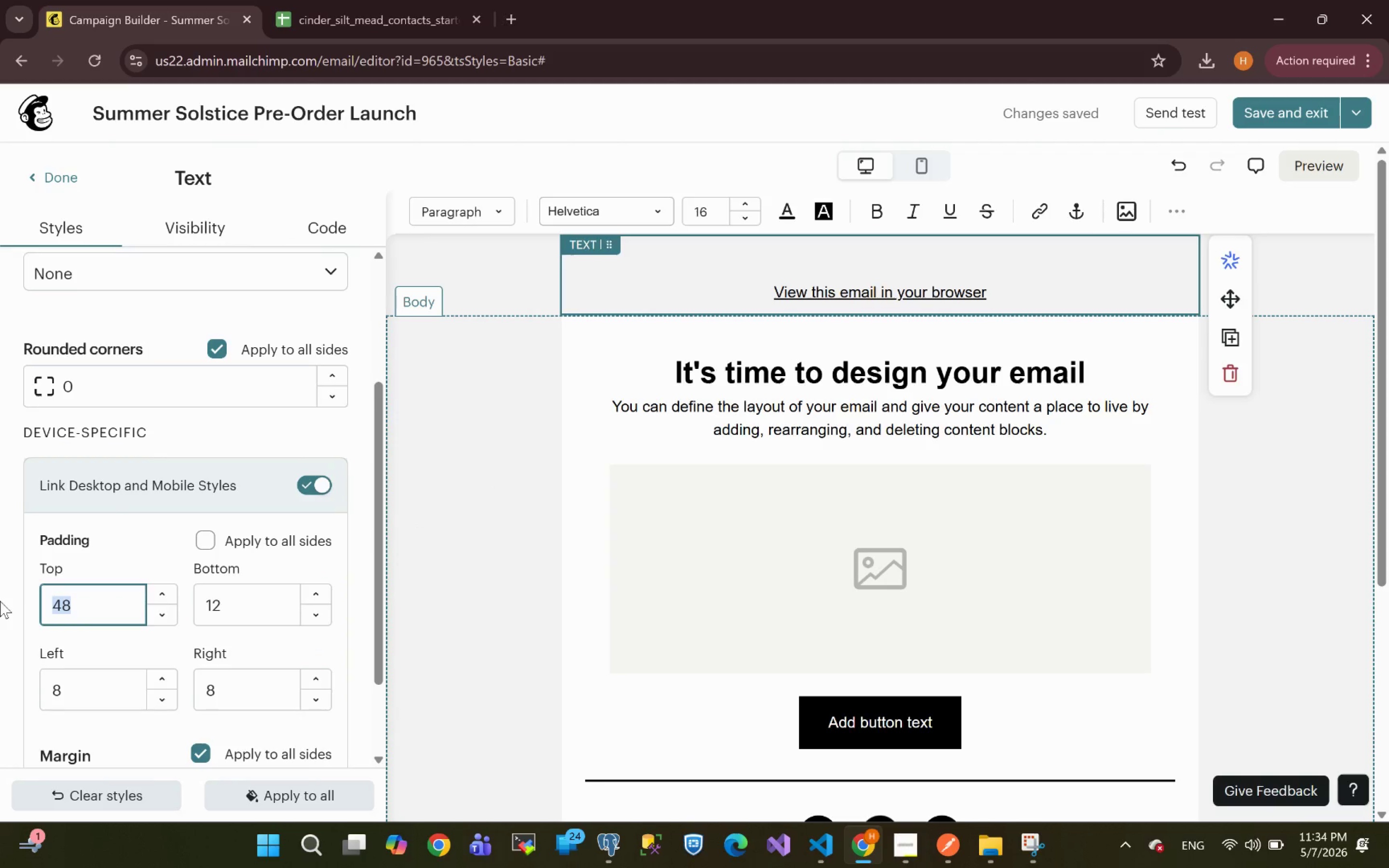 
type(12)
 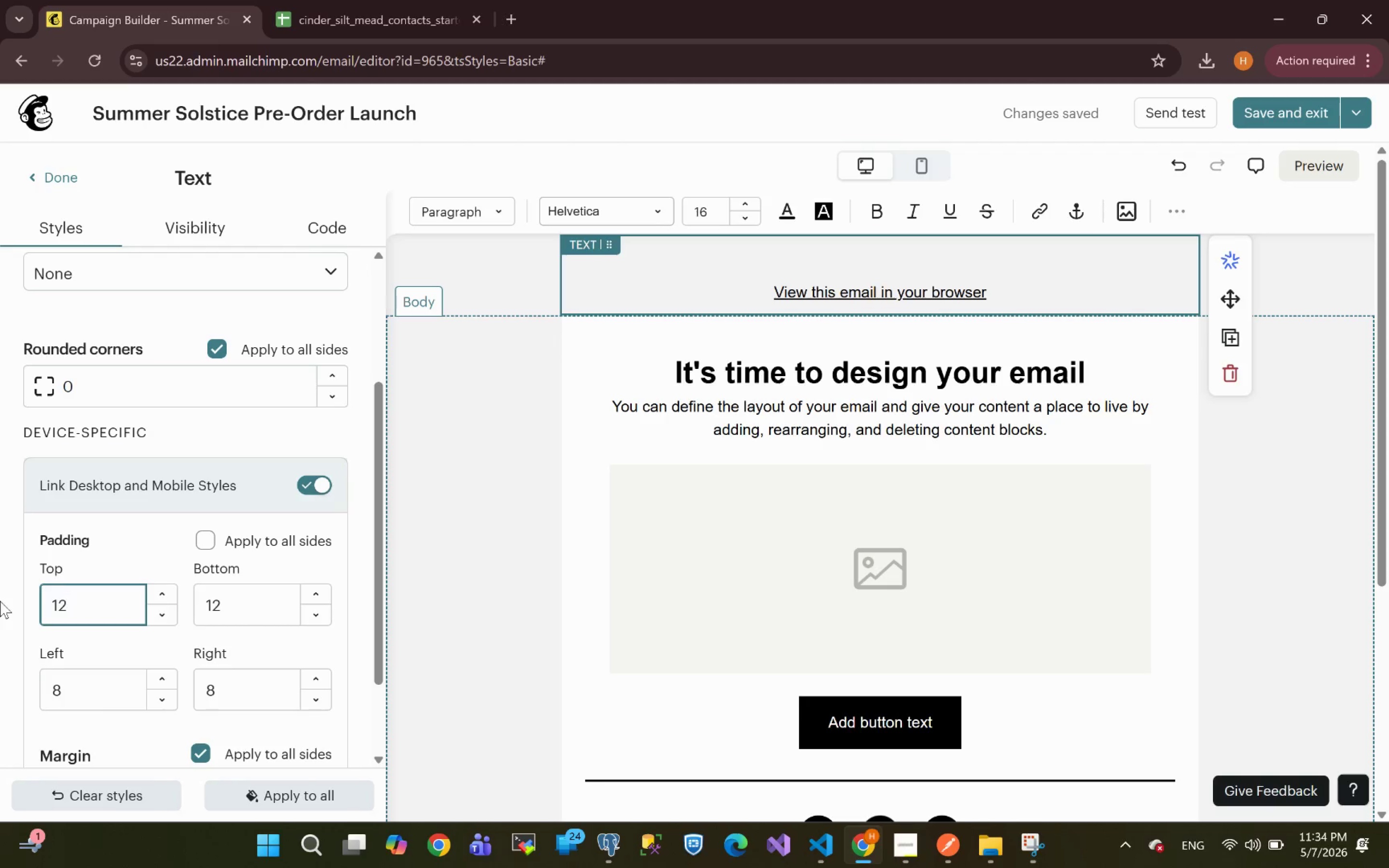 
key(Enter)
 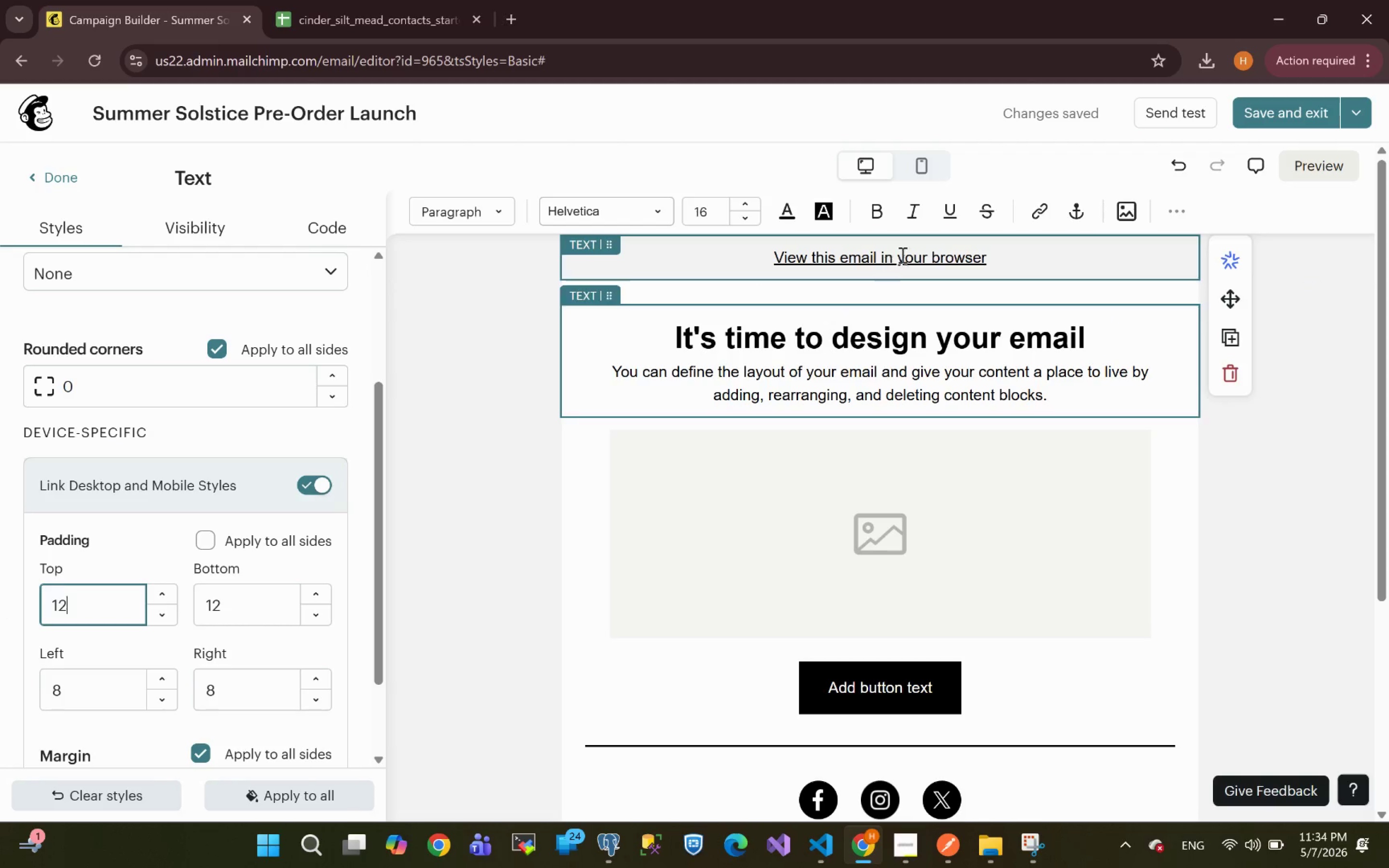 
wait(5.26)
 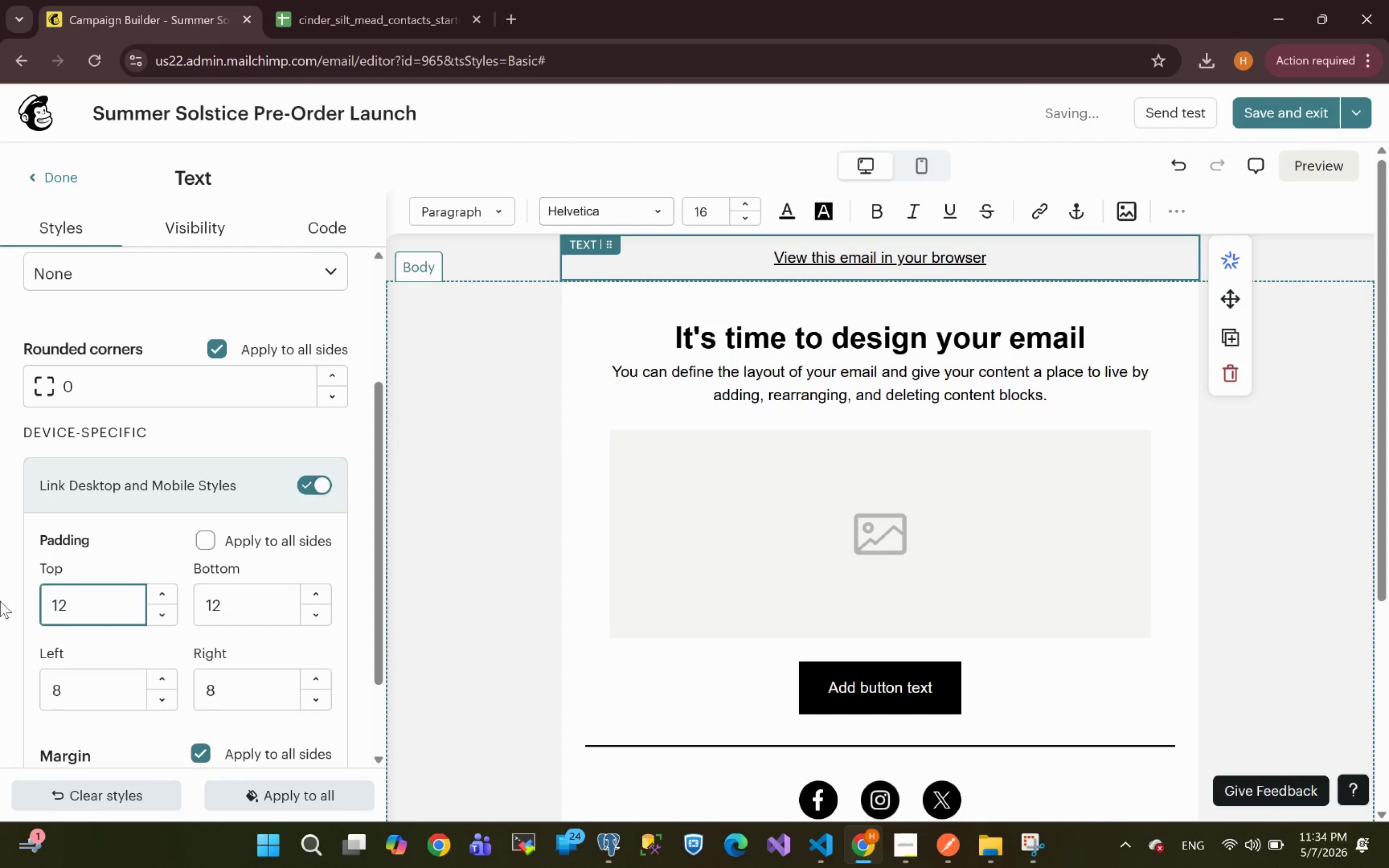 
left_click([1178, 210])
 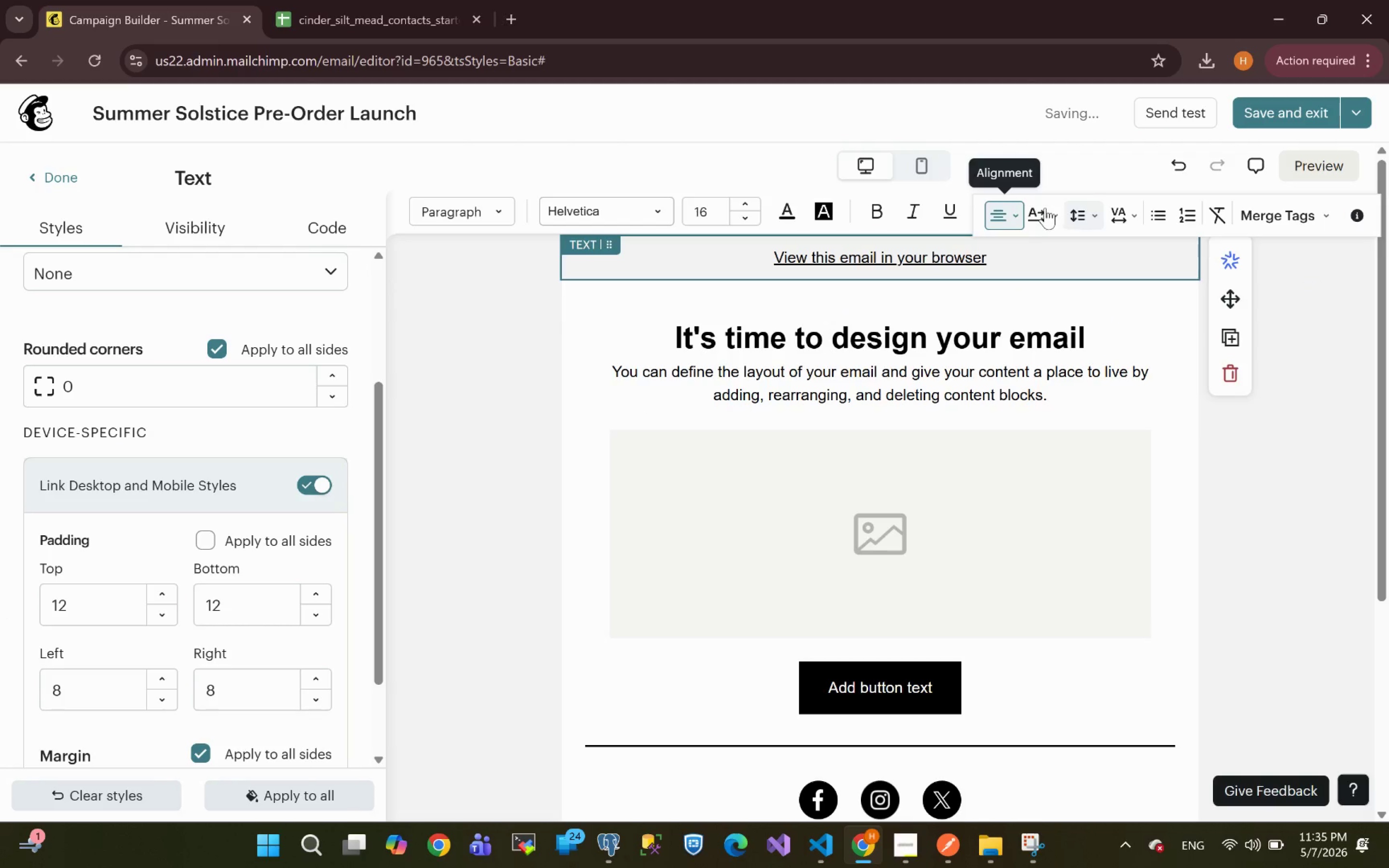 
left_click([1019, 212])
 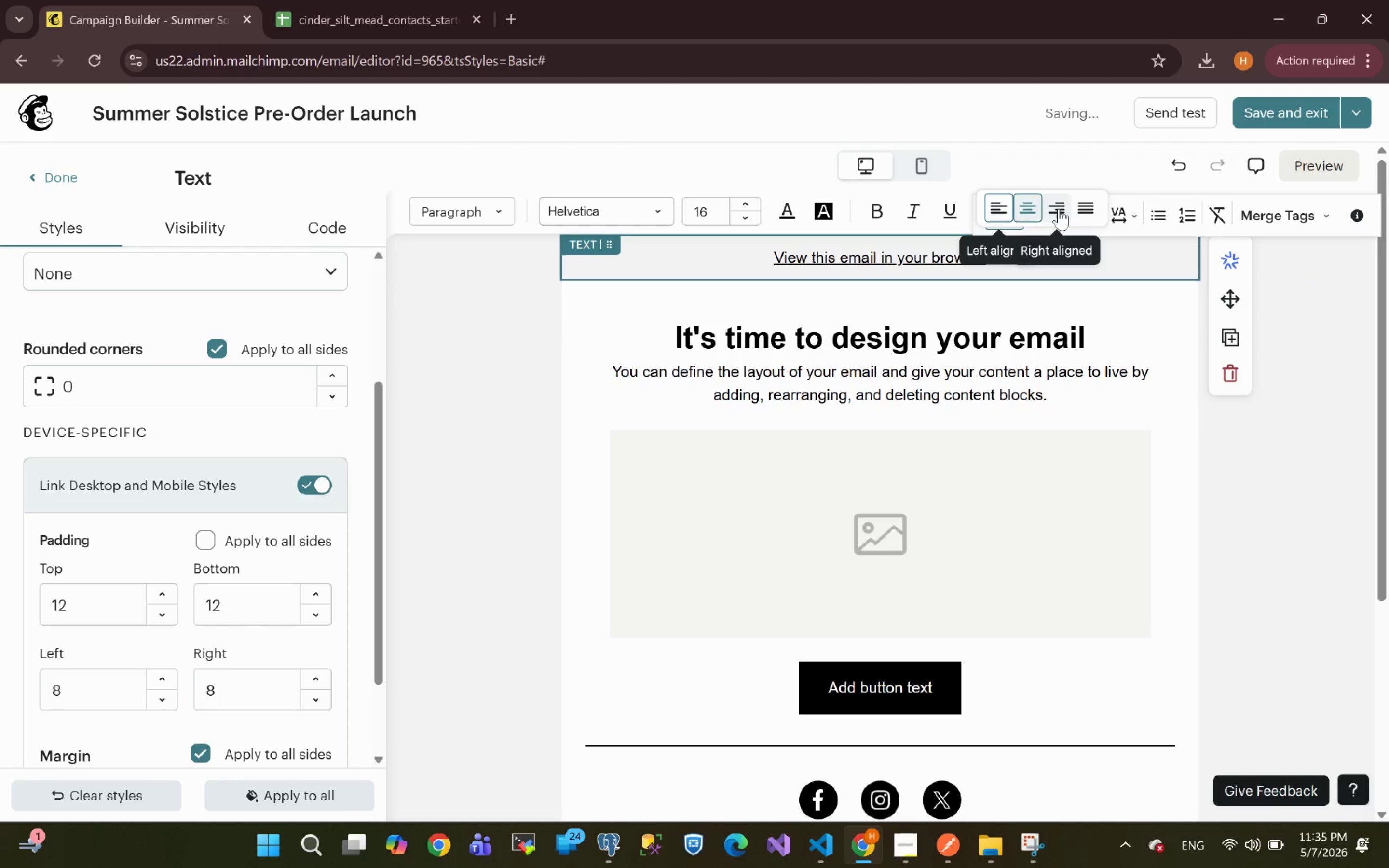 
left_click([1059, 209])
 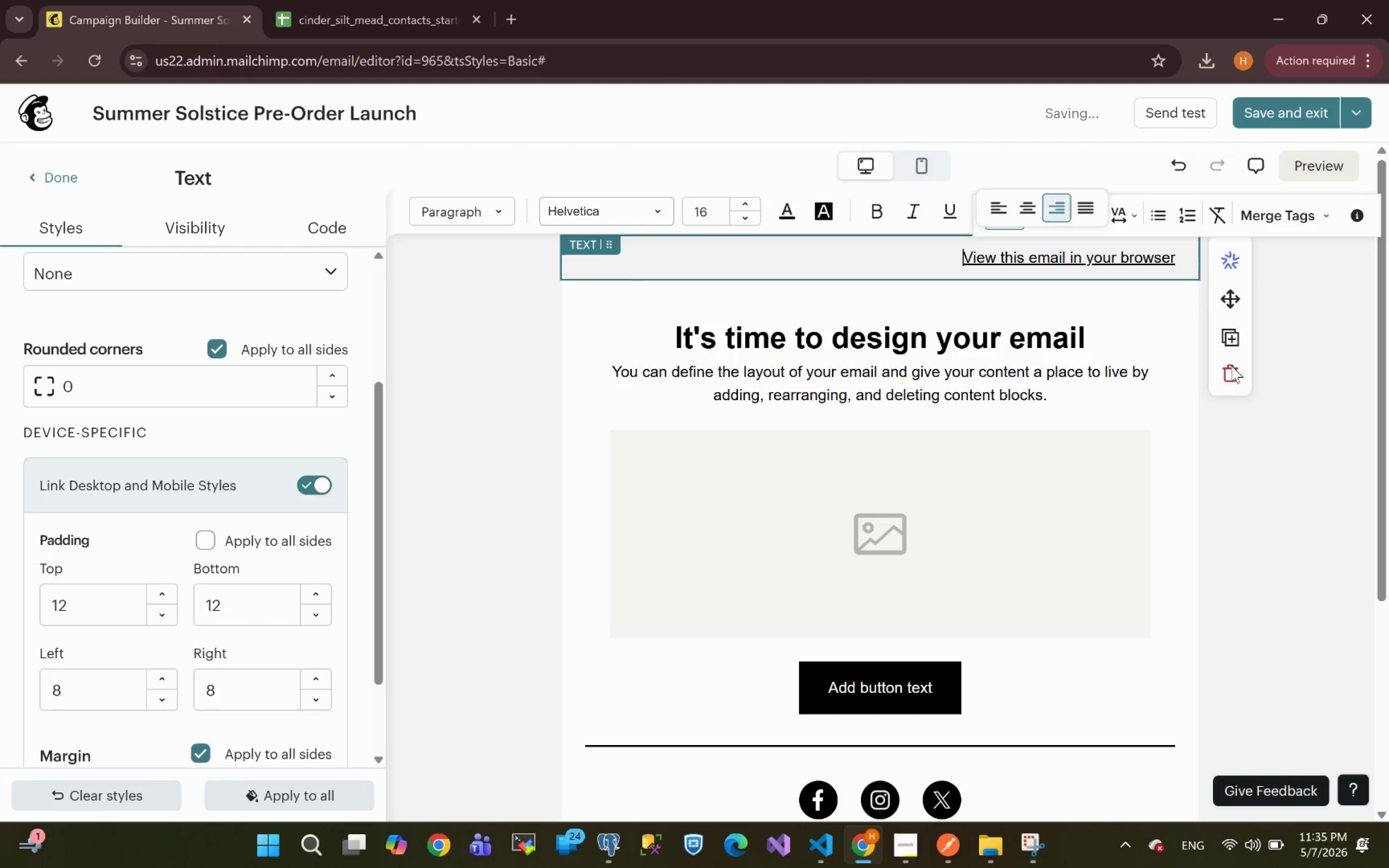 
left_click([1257, 527])
 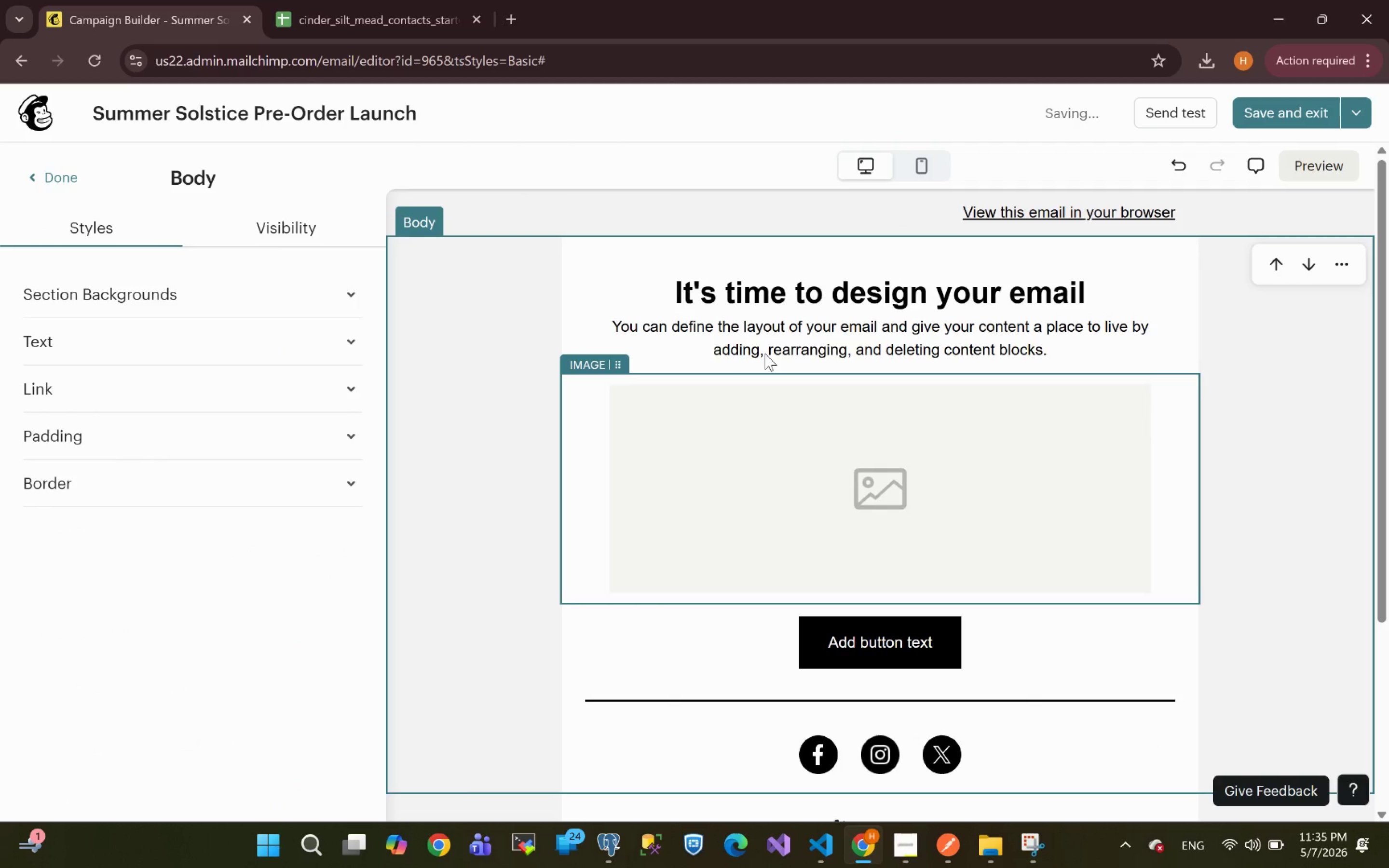 
left_click([43, 183])
 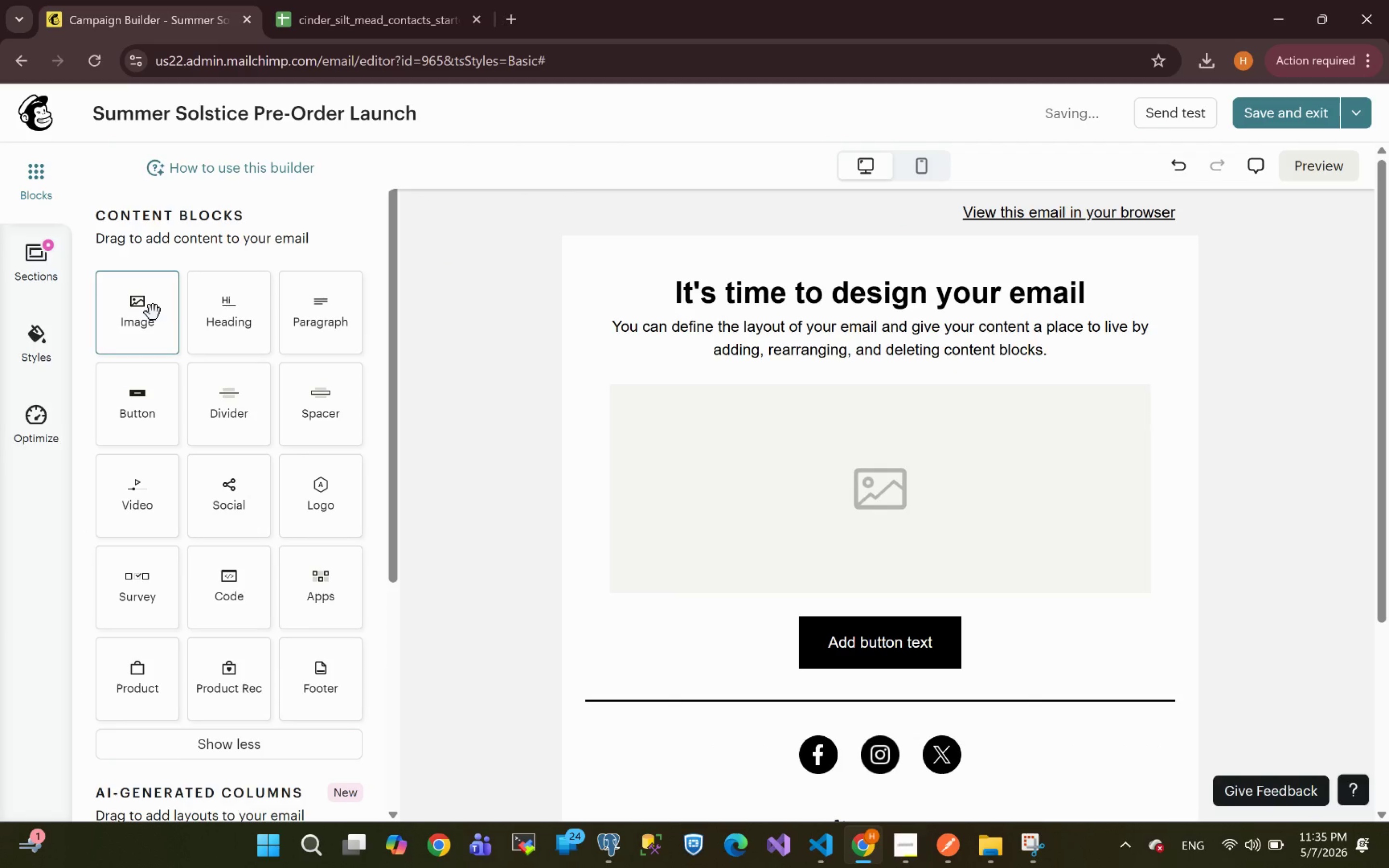 
left_click_drag(start_coordinate=[153, 312], to_coordinate=[861, 242])
 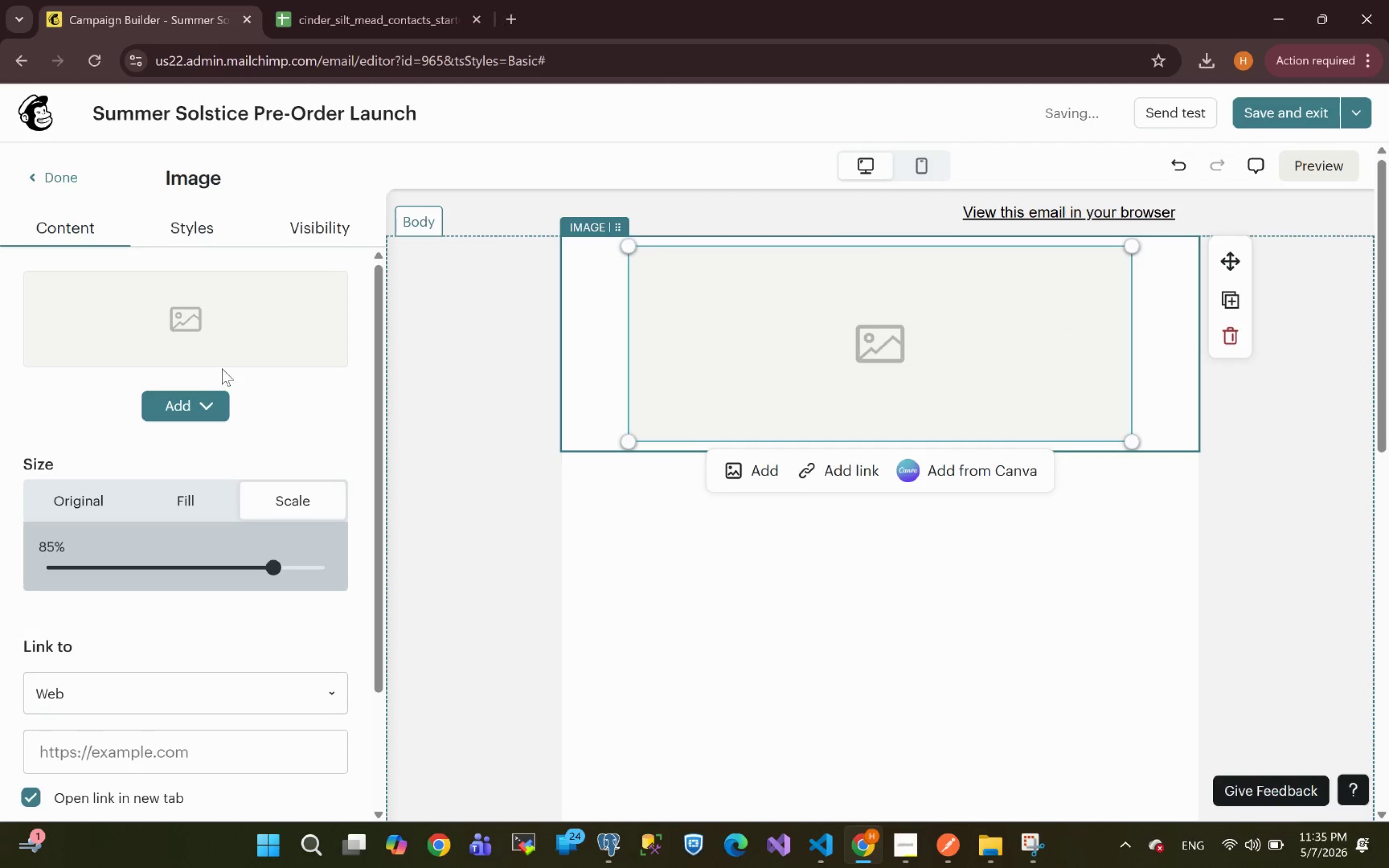 
left_click([169, 416])
 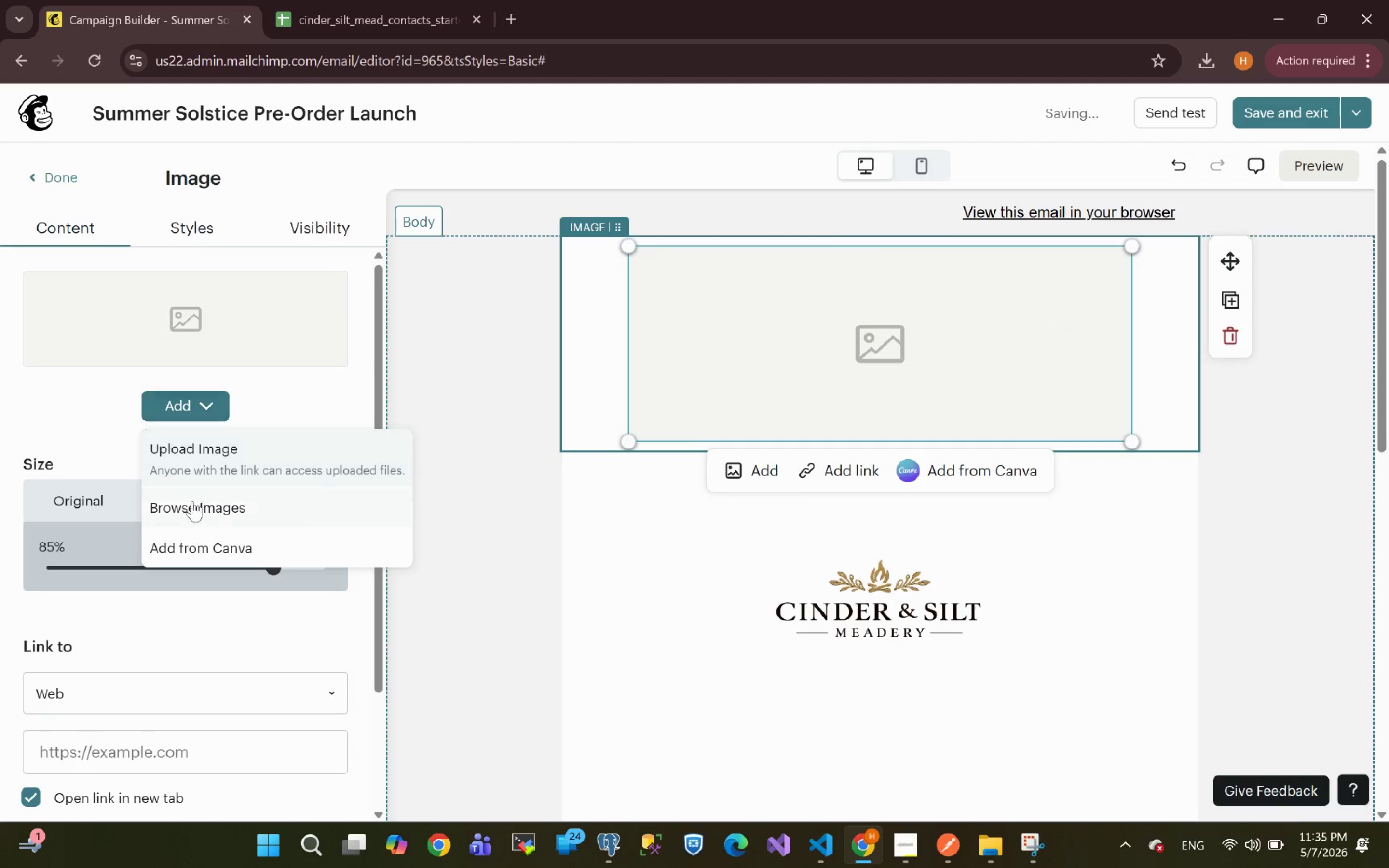 
left_click([189, 513])
 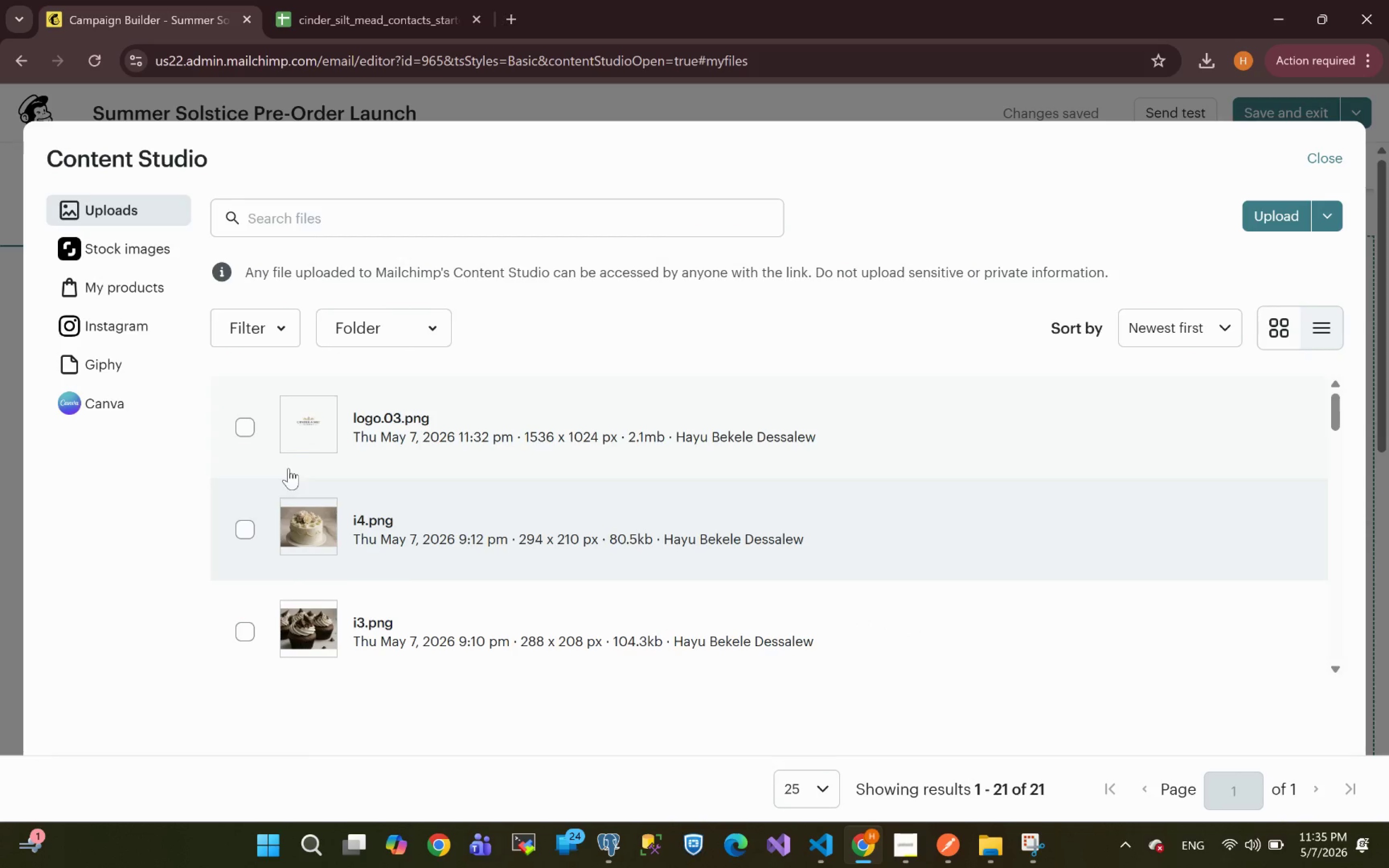 
left_click([243, 428])
 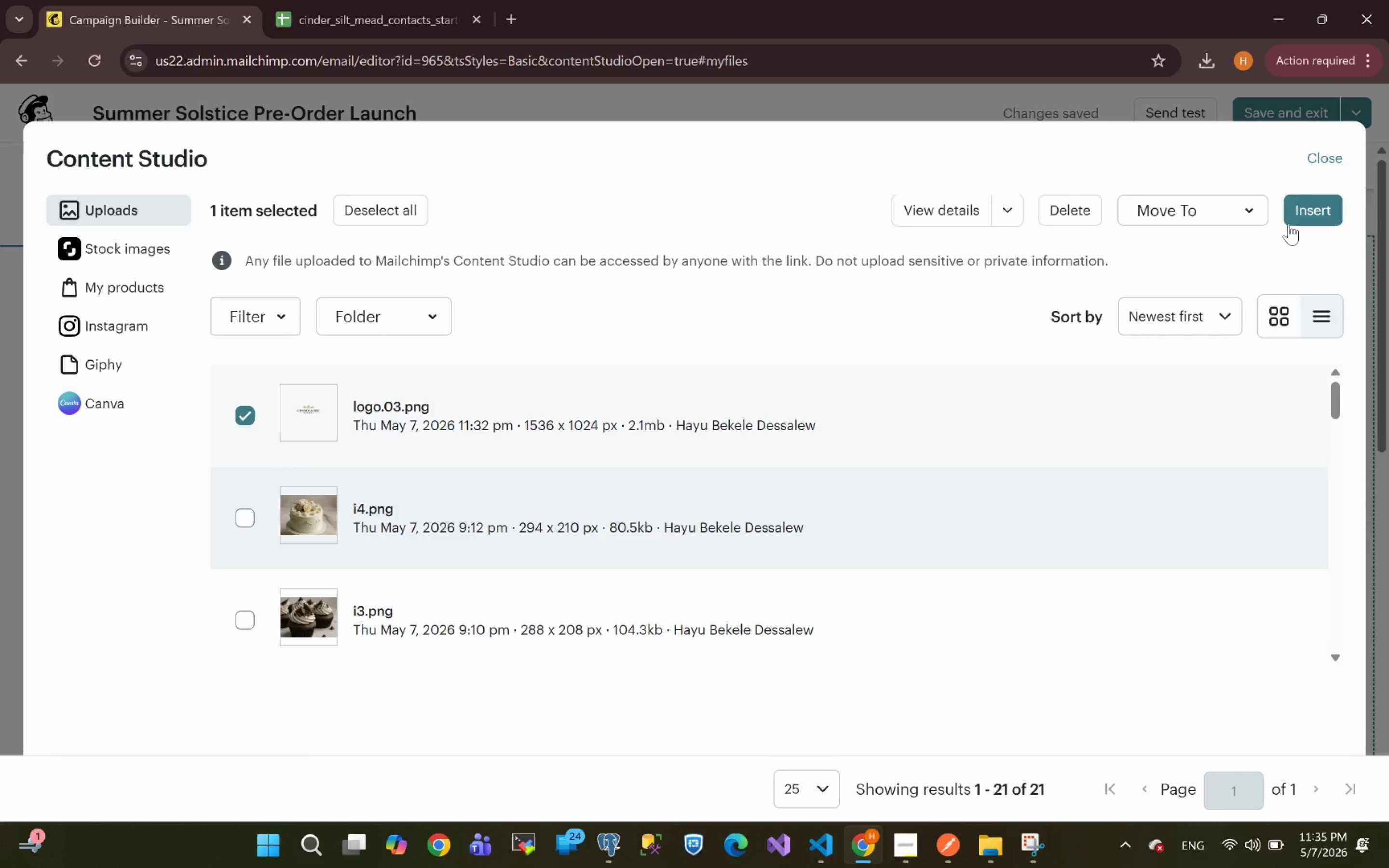 
left_click([1307, 204])
 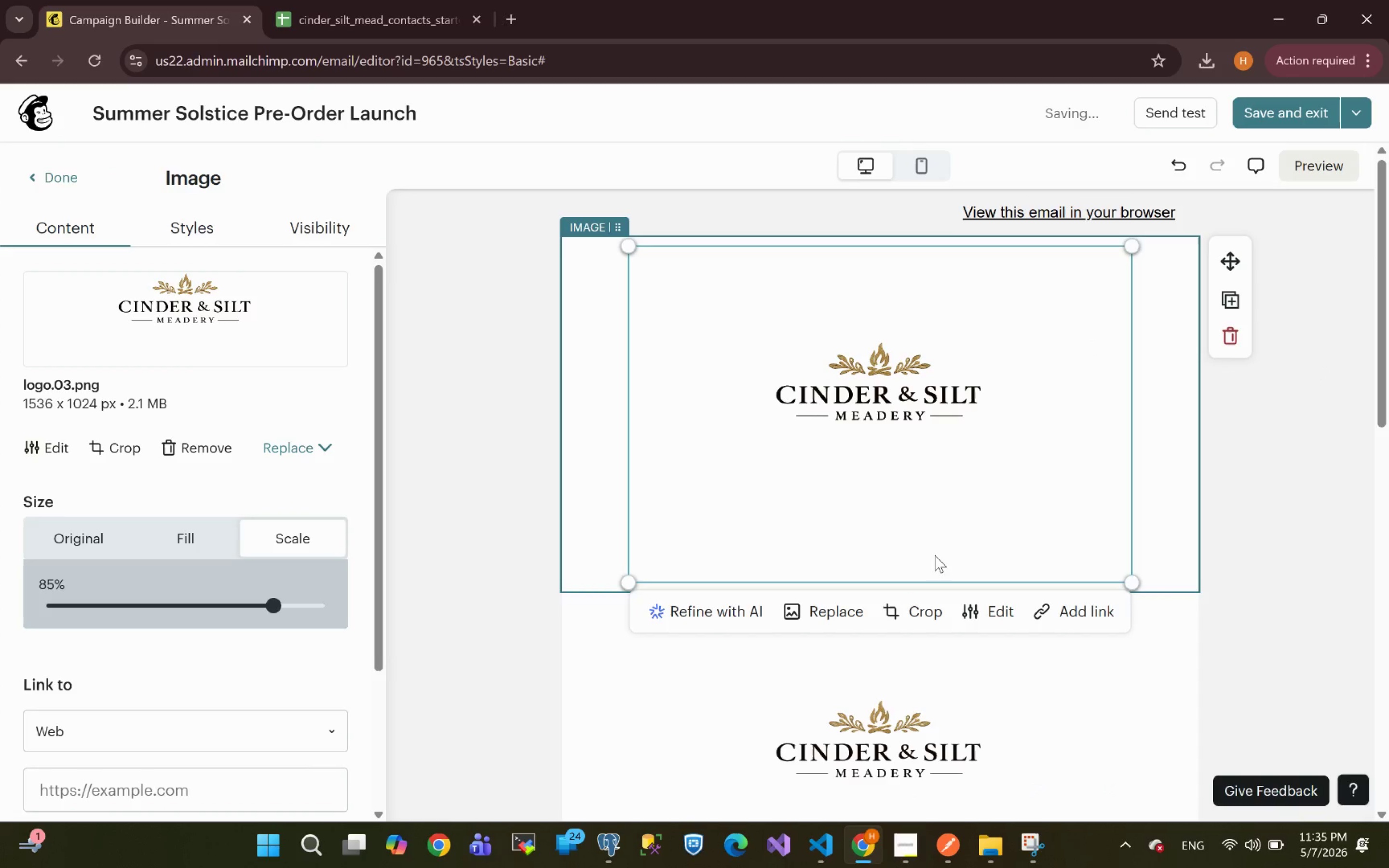 
left_click([899, 606])
 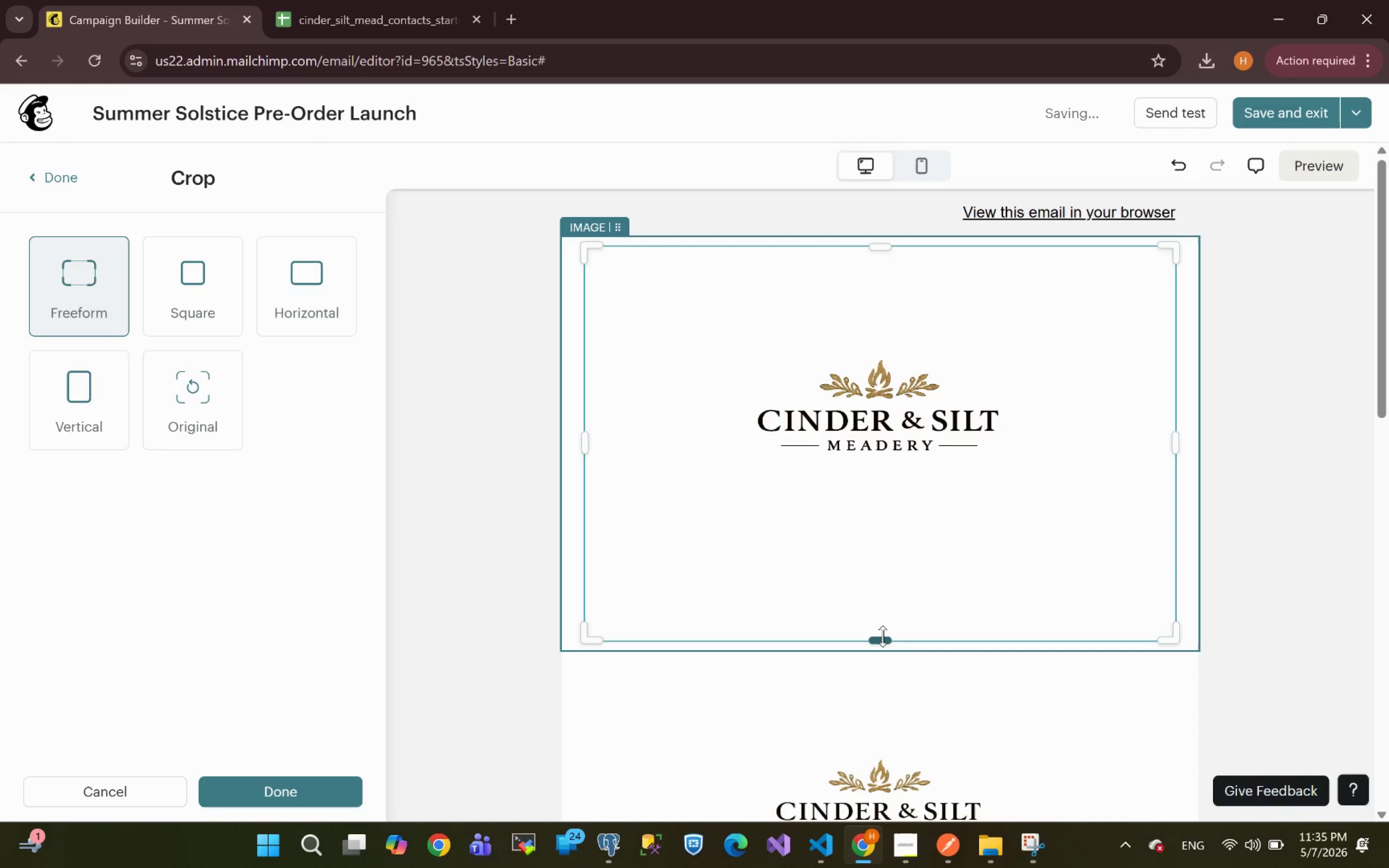 
left_click_drag(start_coordinate=[883, 637], to_coordinate=[884, 455])
 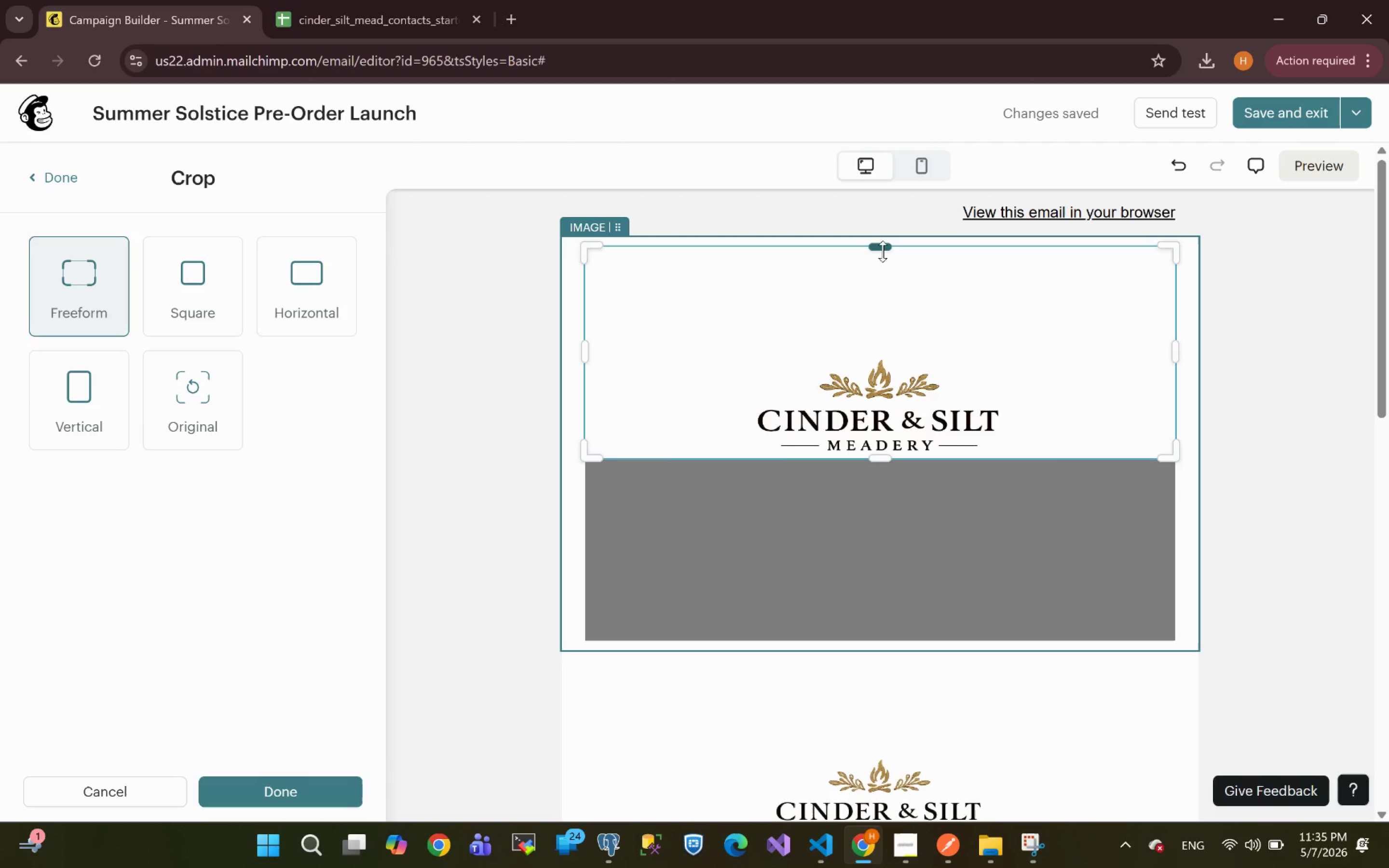 
left_click_drag(start_coordinate=[883, 251], to_coordinate=[907, 358])
 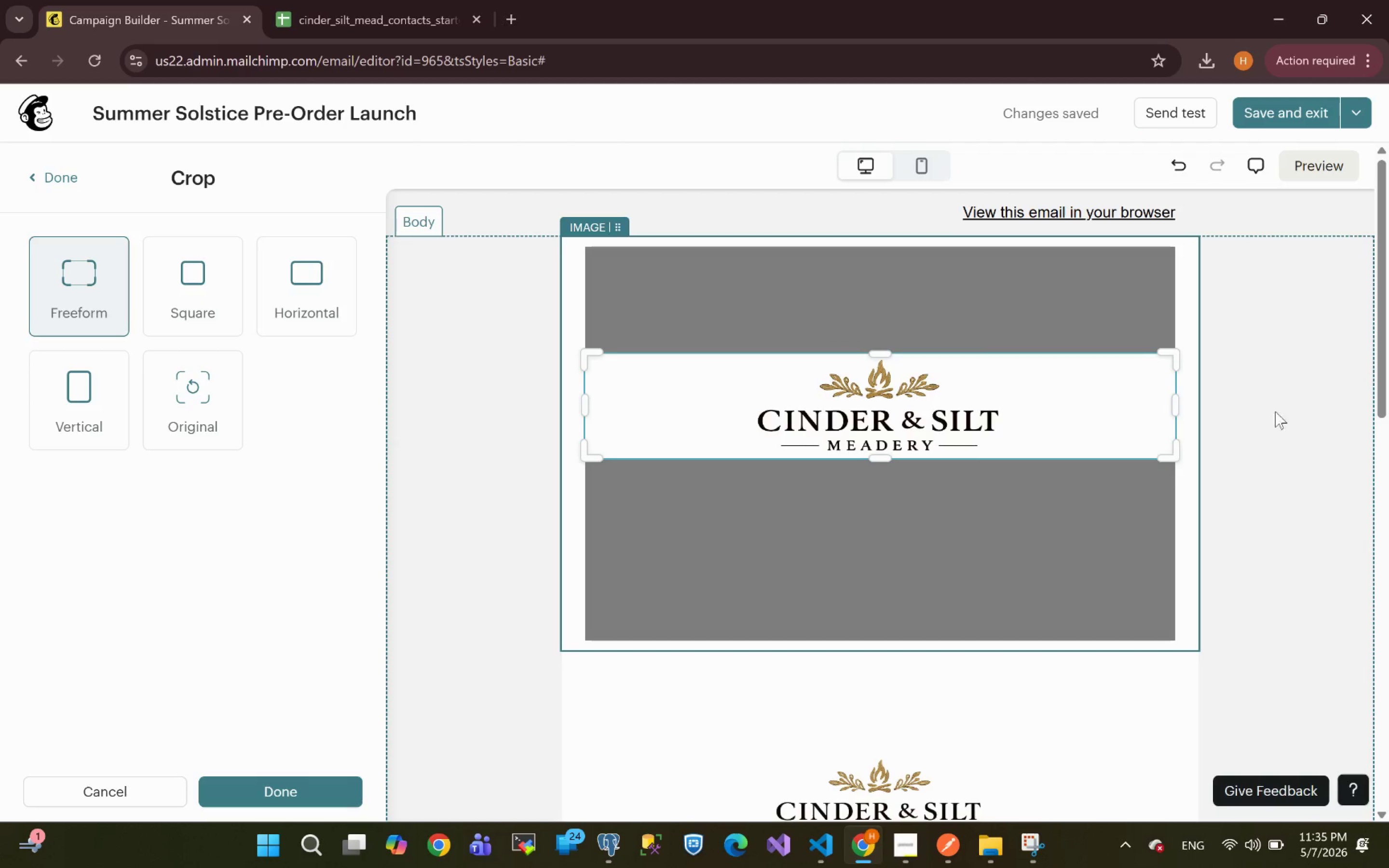 
left_click([1286, 421])
 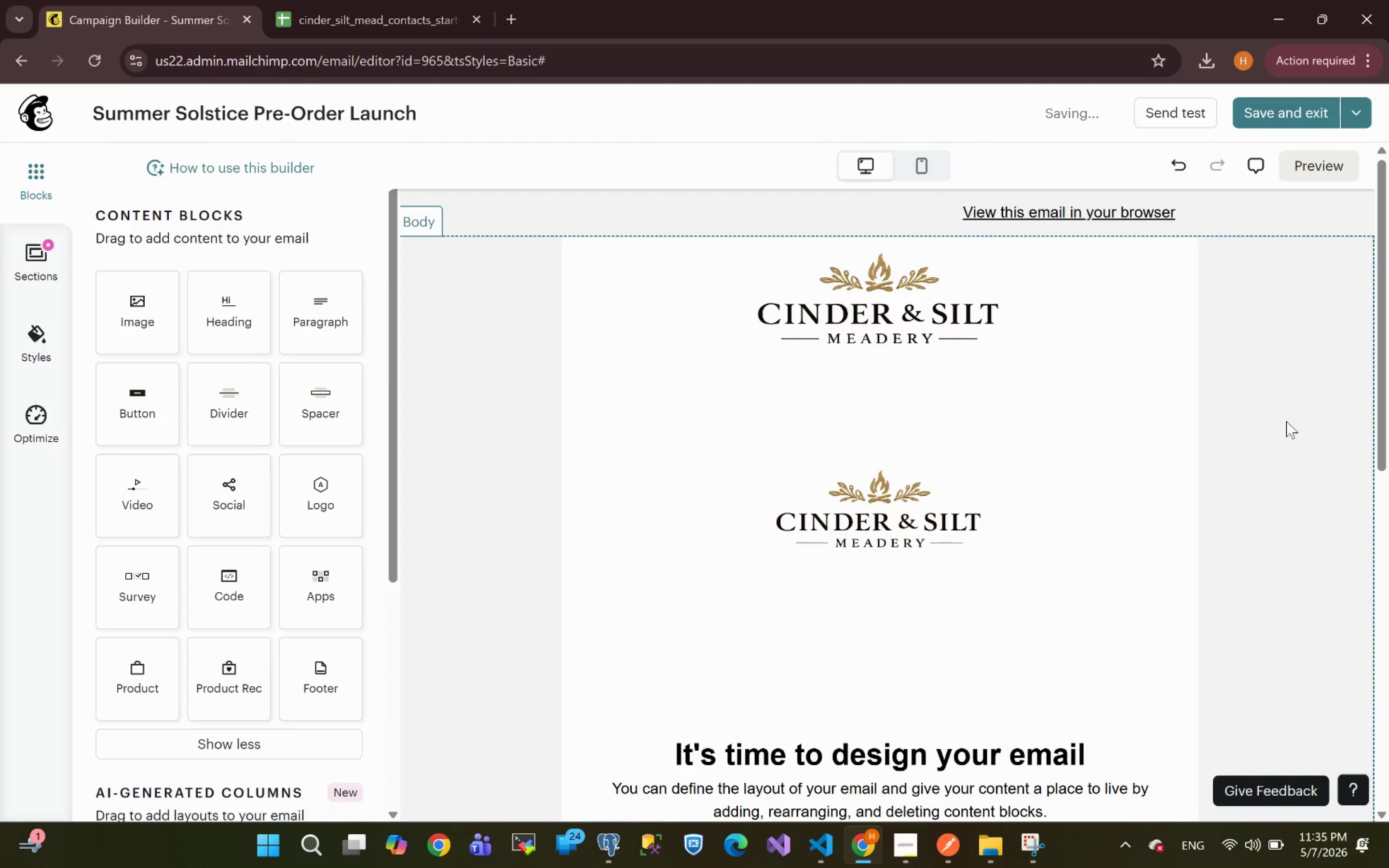 
left_click([964, 486])
 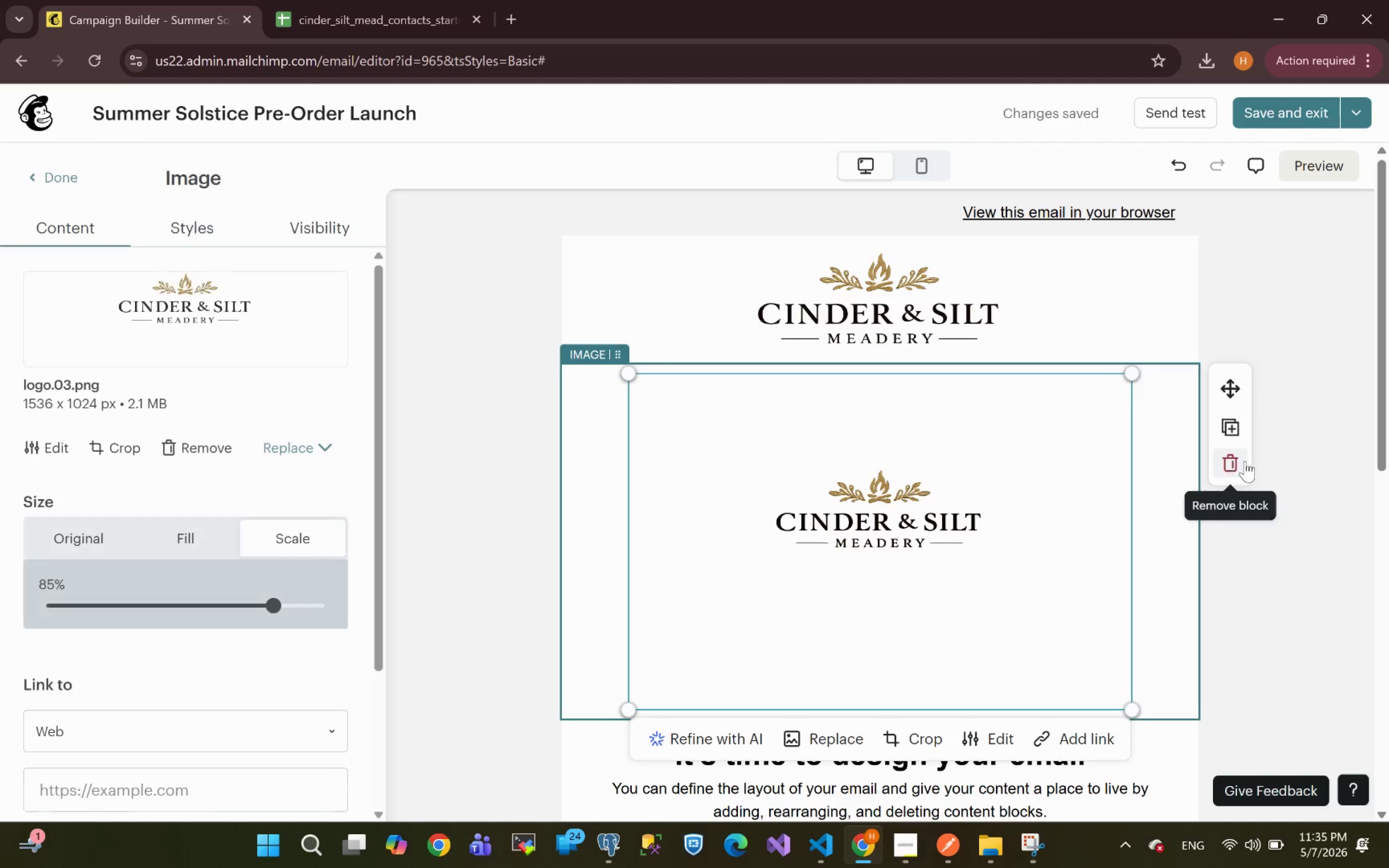 
left_click([1238, 464])
 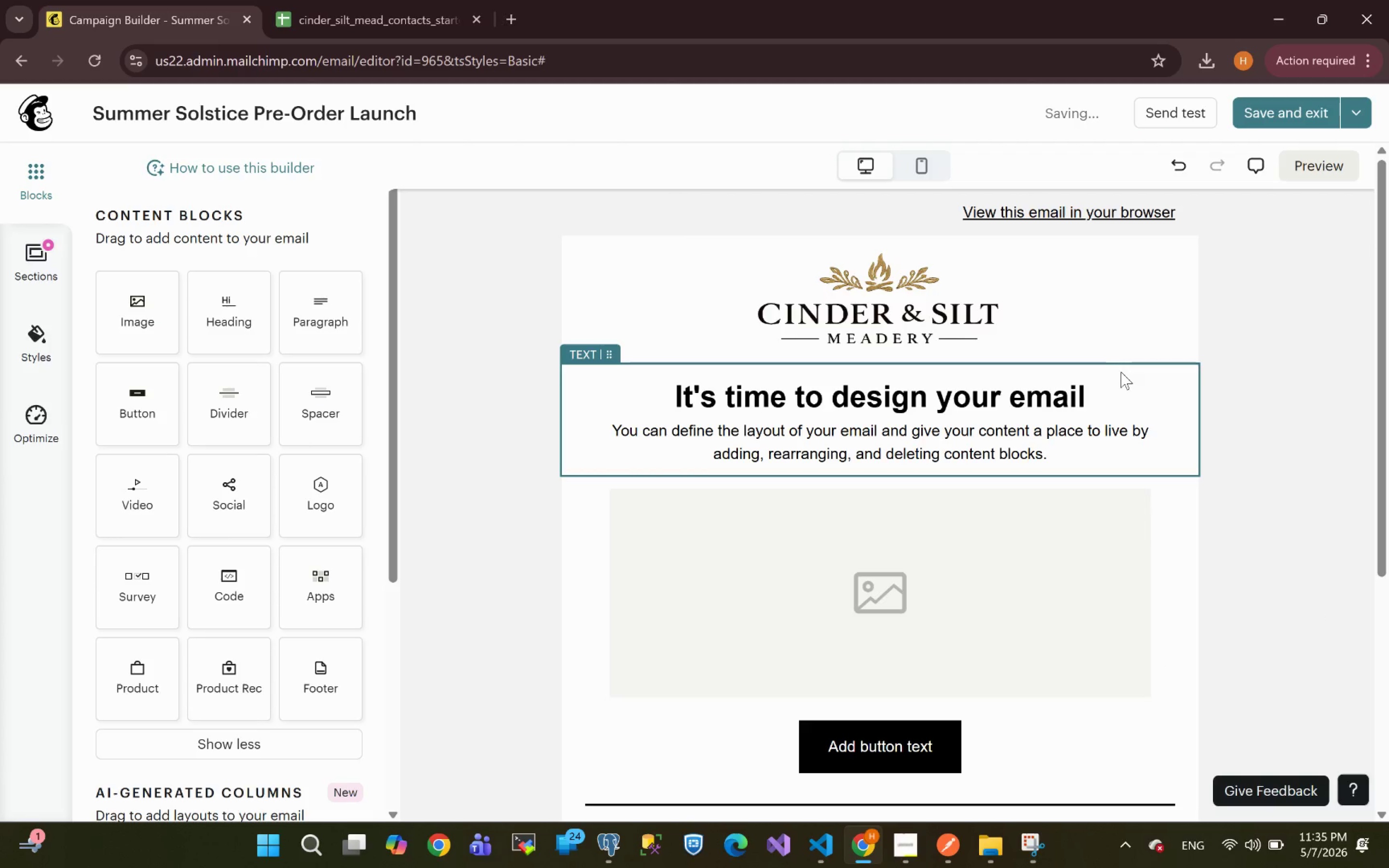 
wait(7.77)
 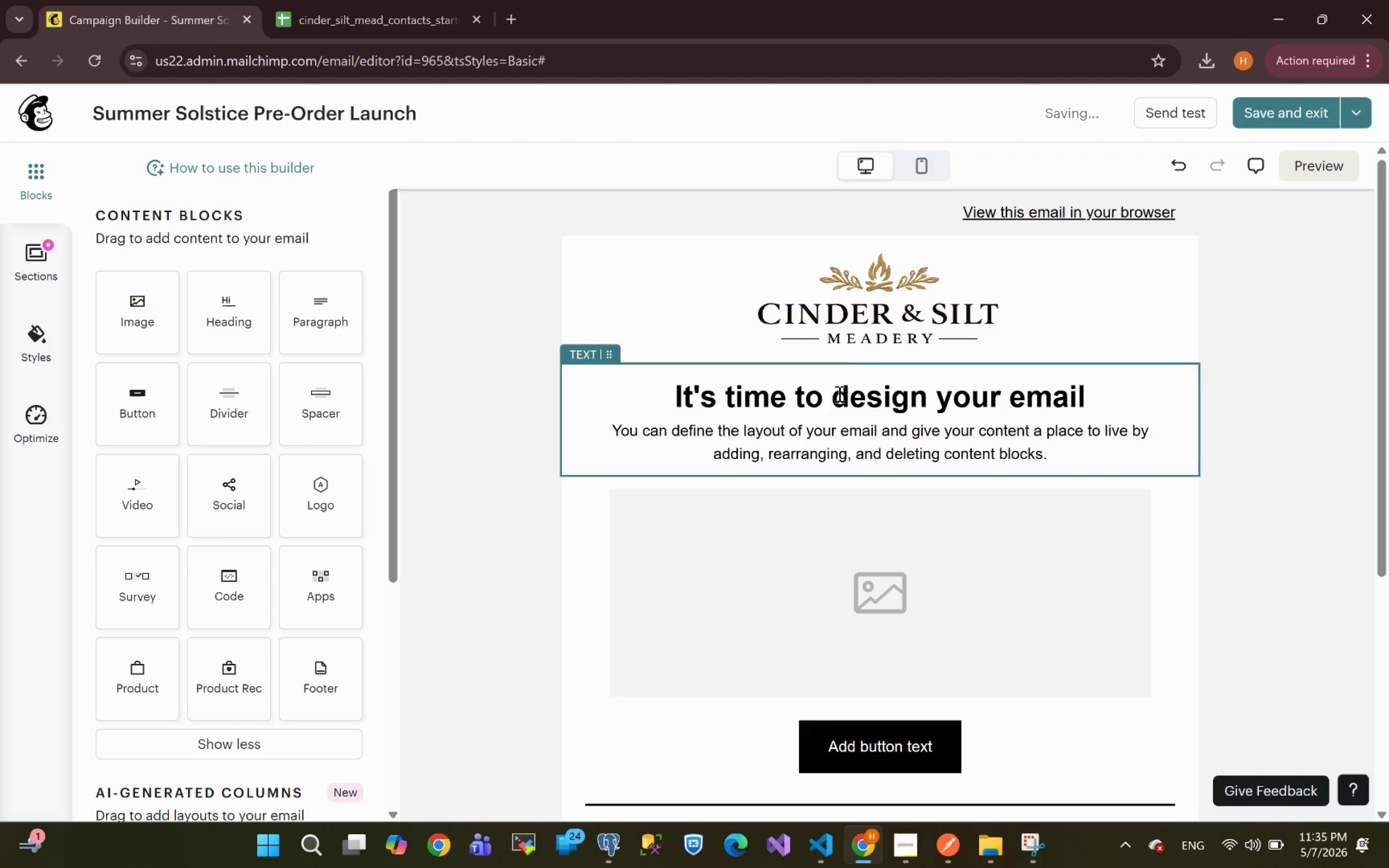 
left_click([1068, 424])
 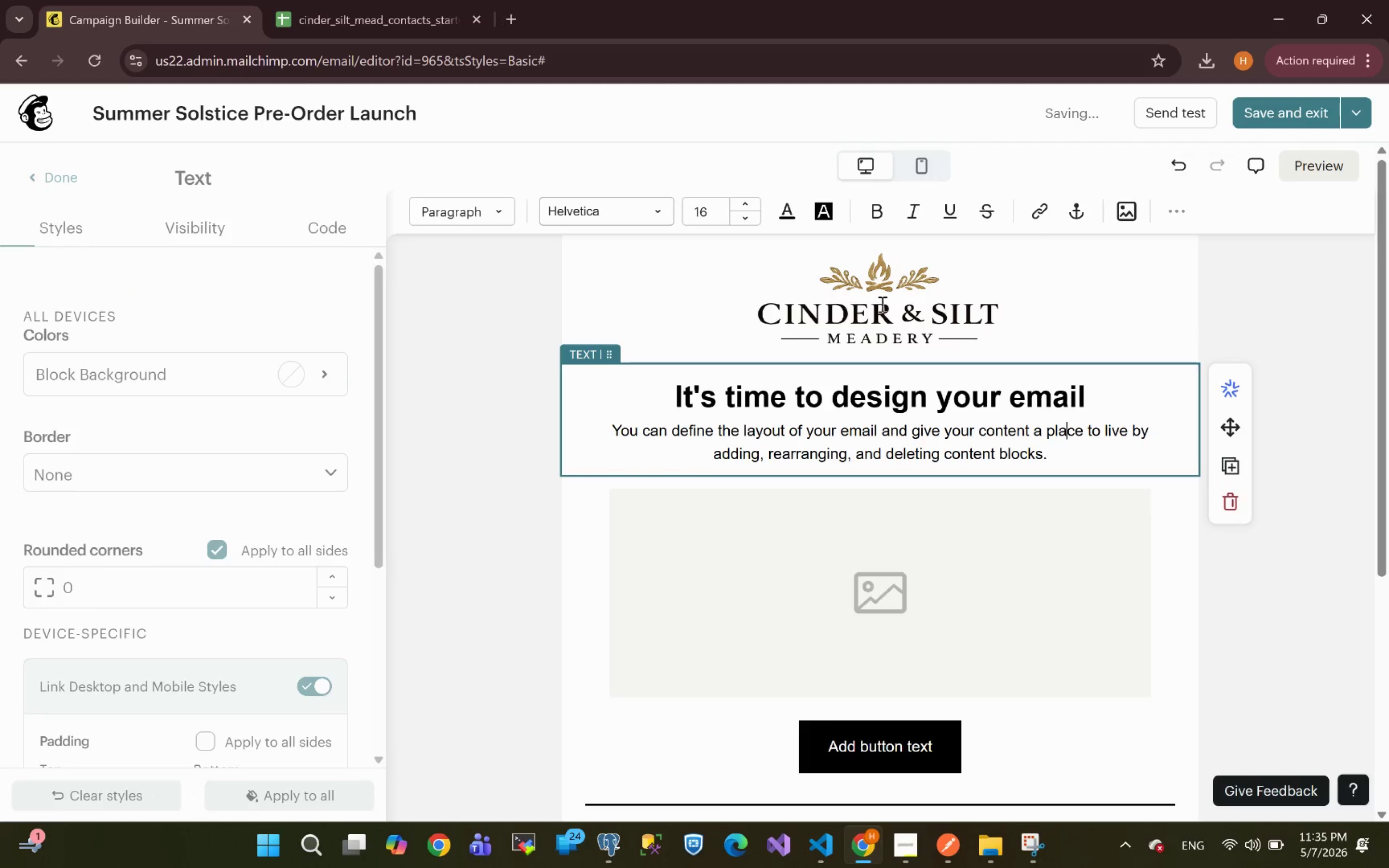 
left_click([881, 301])
 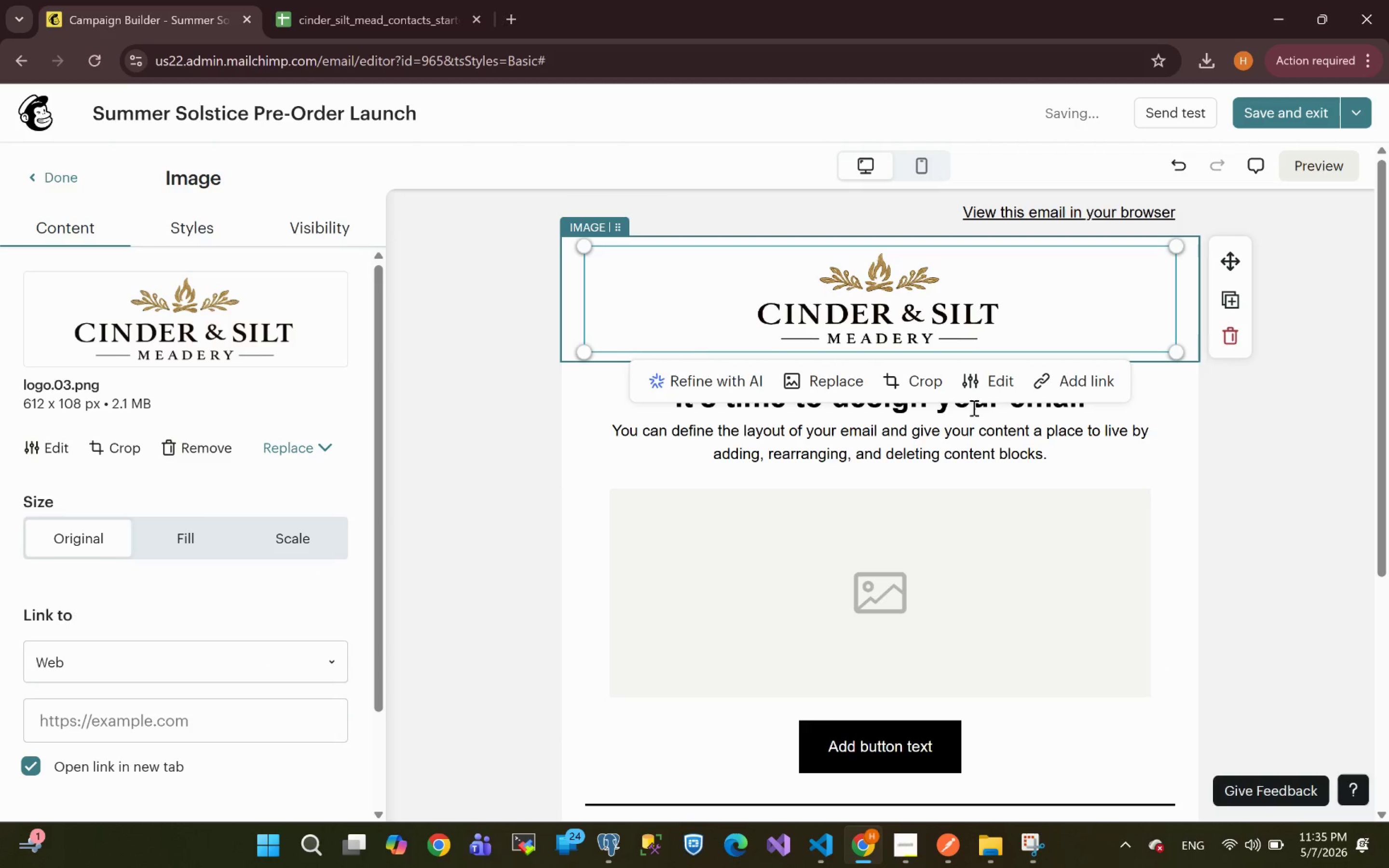 
left_click([1141, 455])
 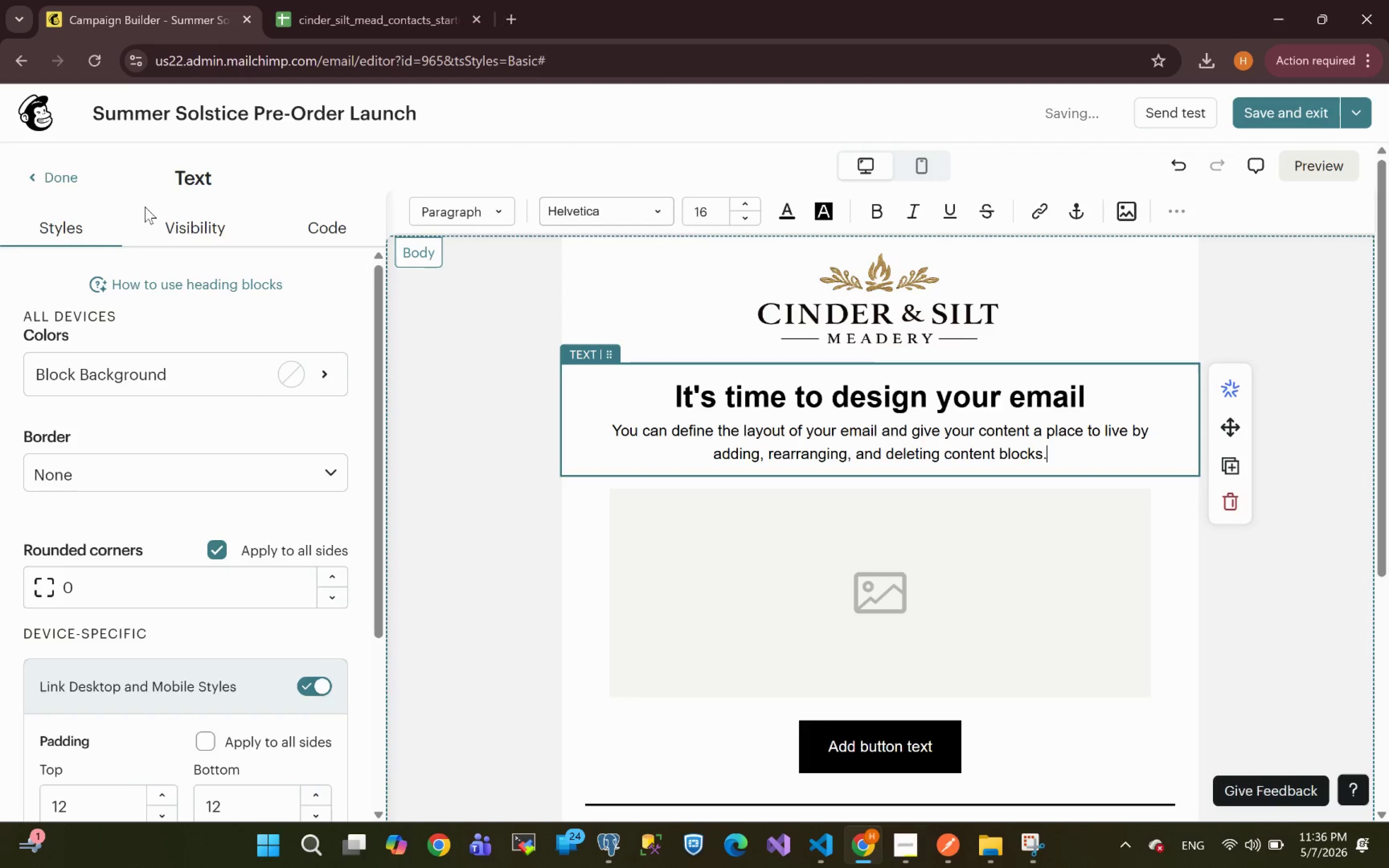 
left_click([45, 179])
 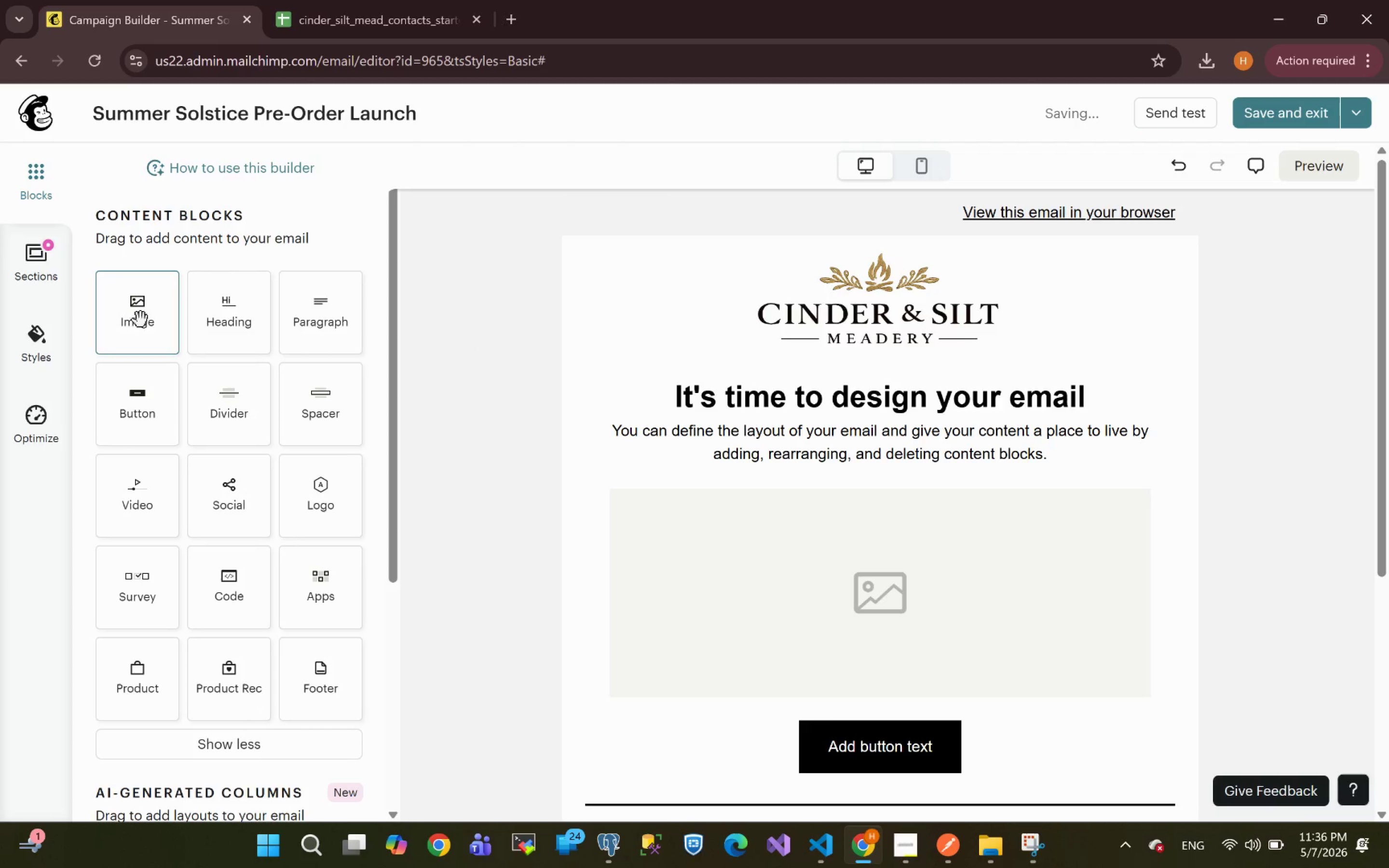 
left_click_drag(start_coordinate=[136, 317], to_coordinate=[845, 361])
 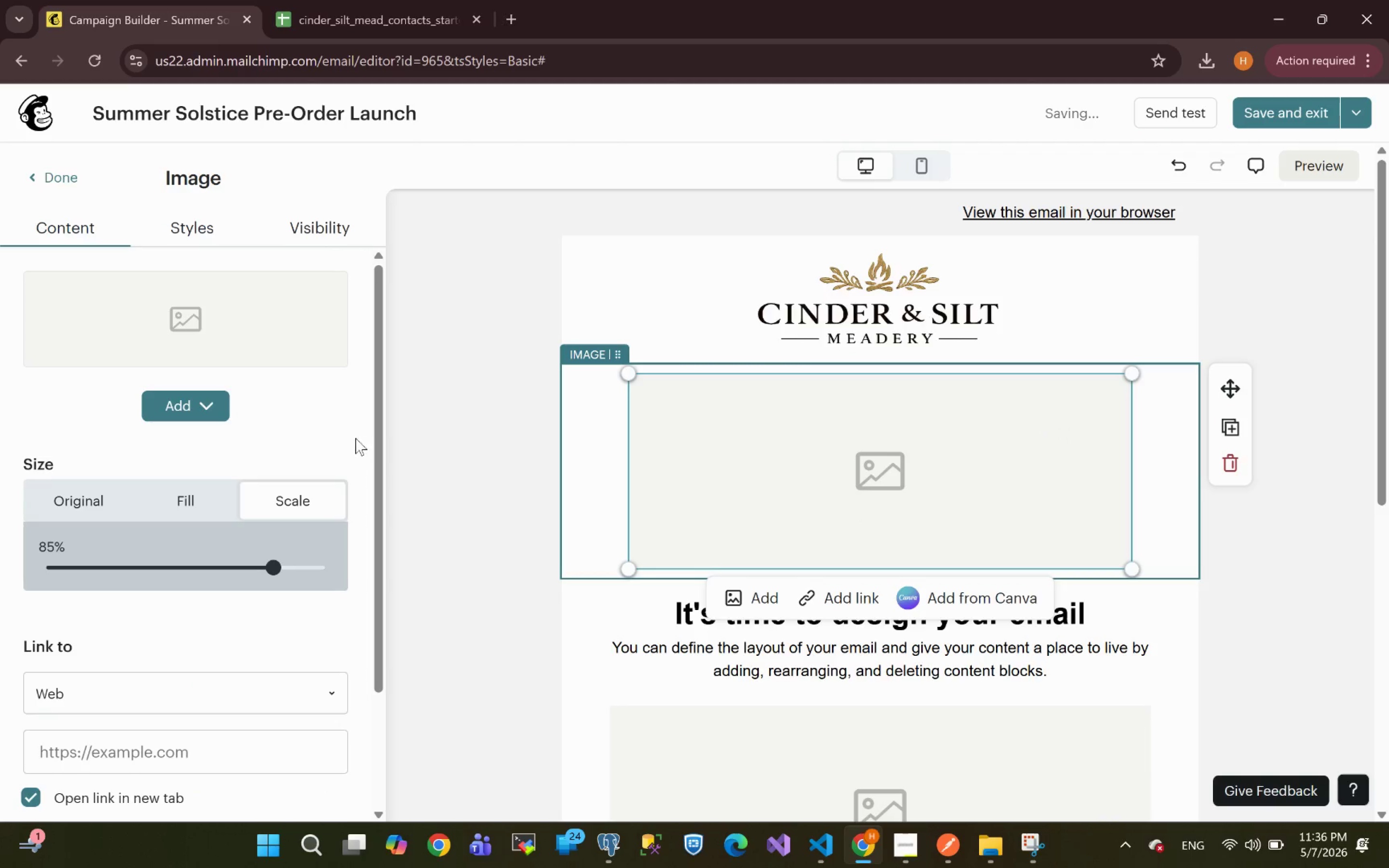 
left_click([186, 406])
 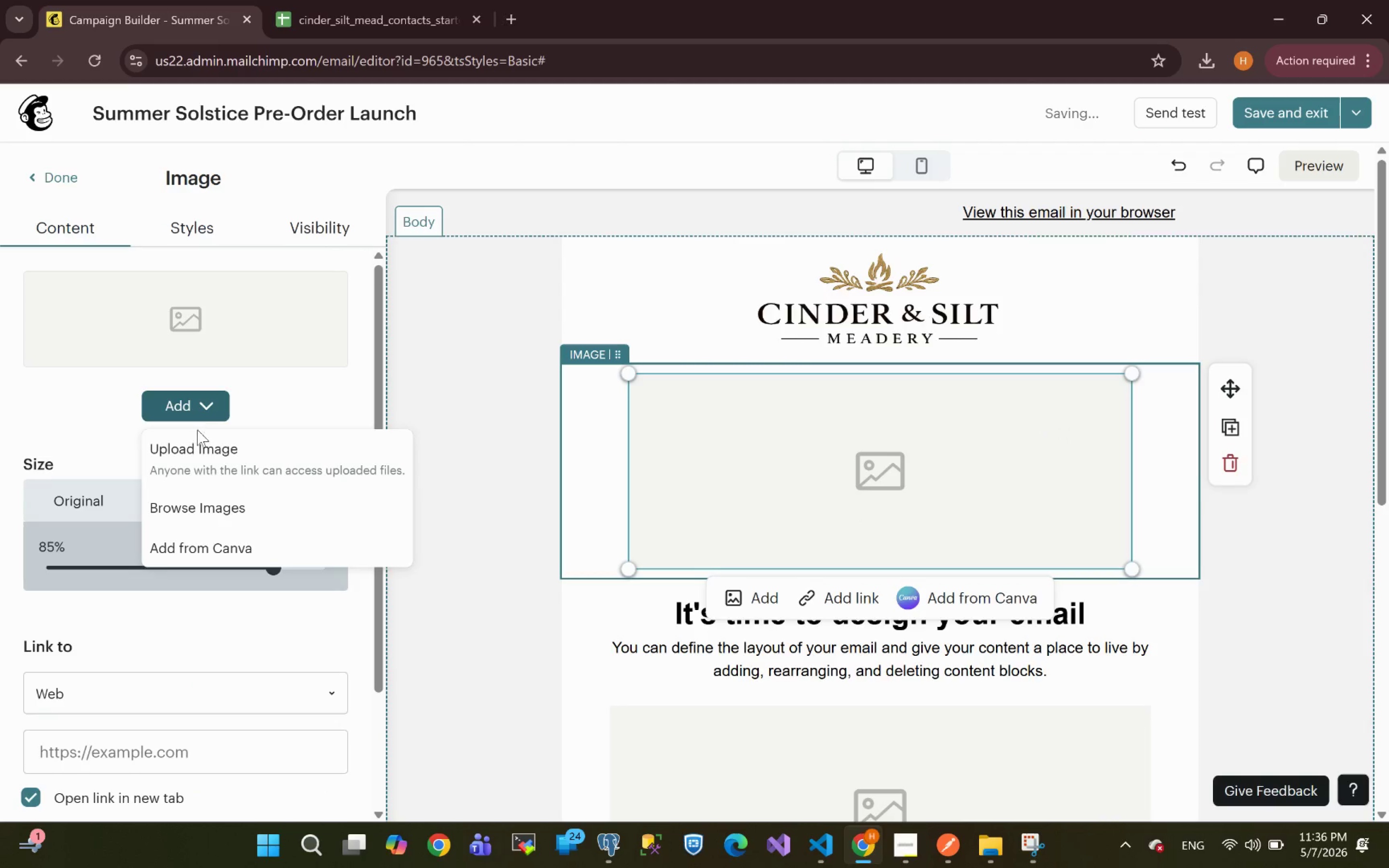 
left_click([198, 448])
 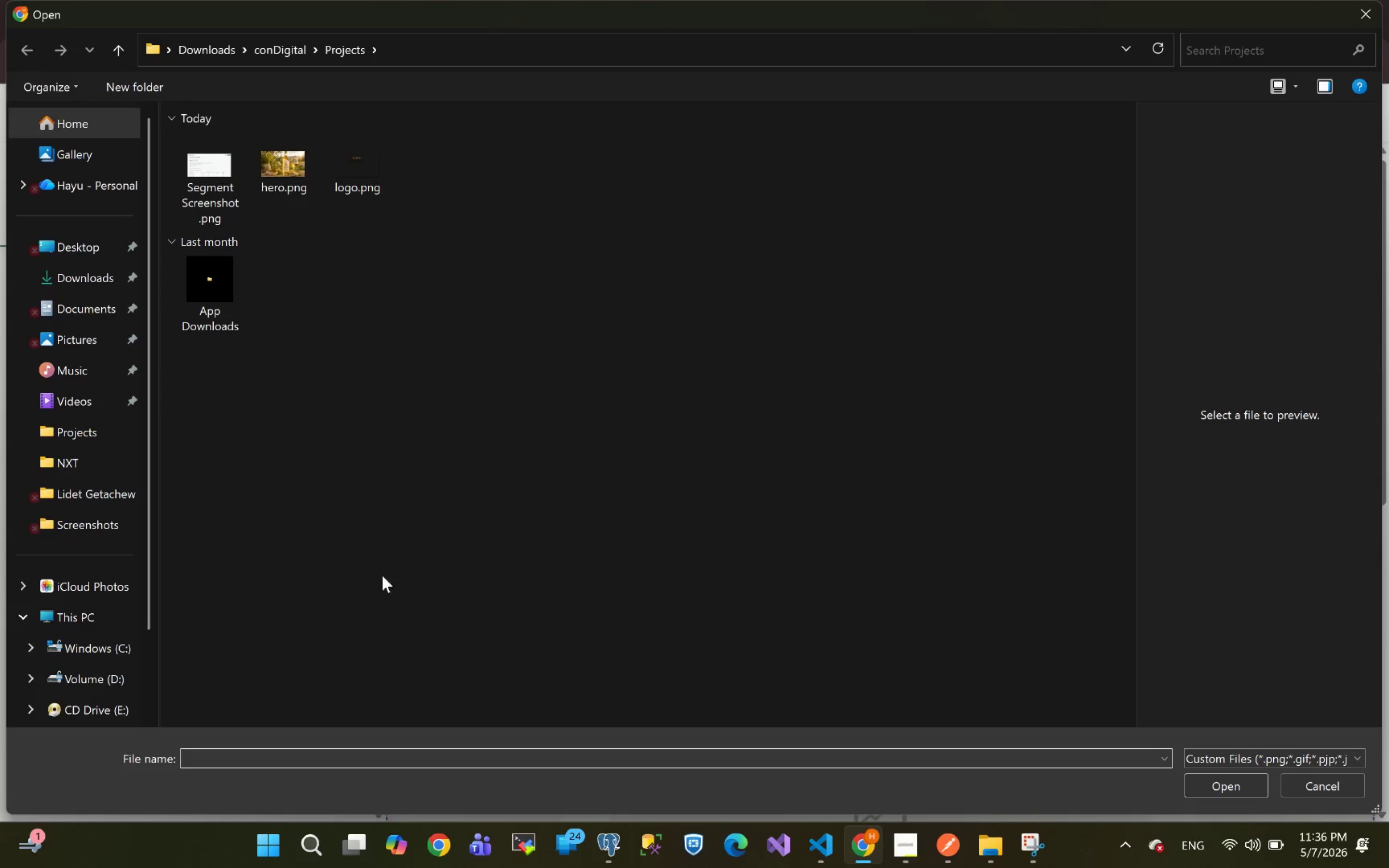 
left_click([276, 161])
 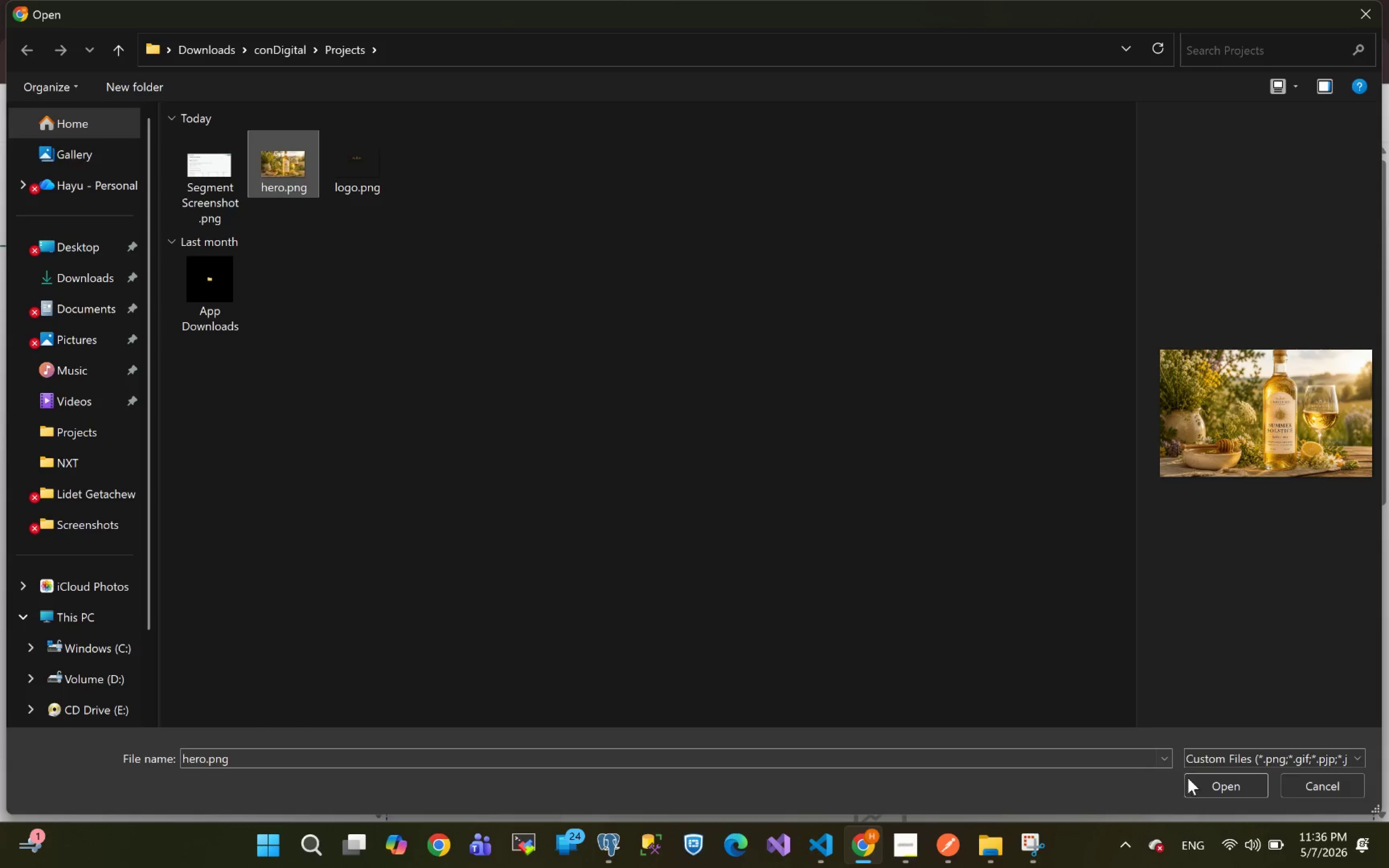 
left_click([1212, 773])
 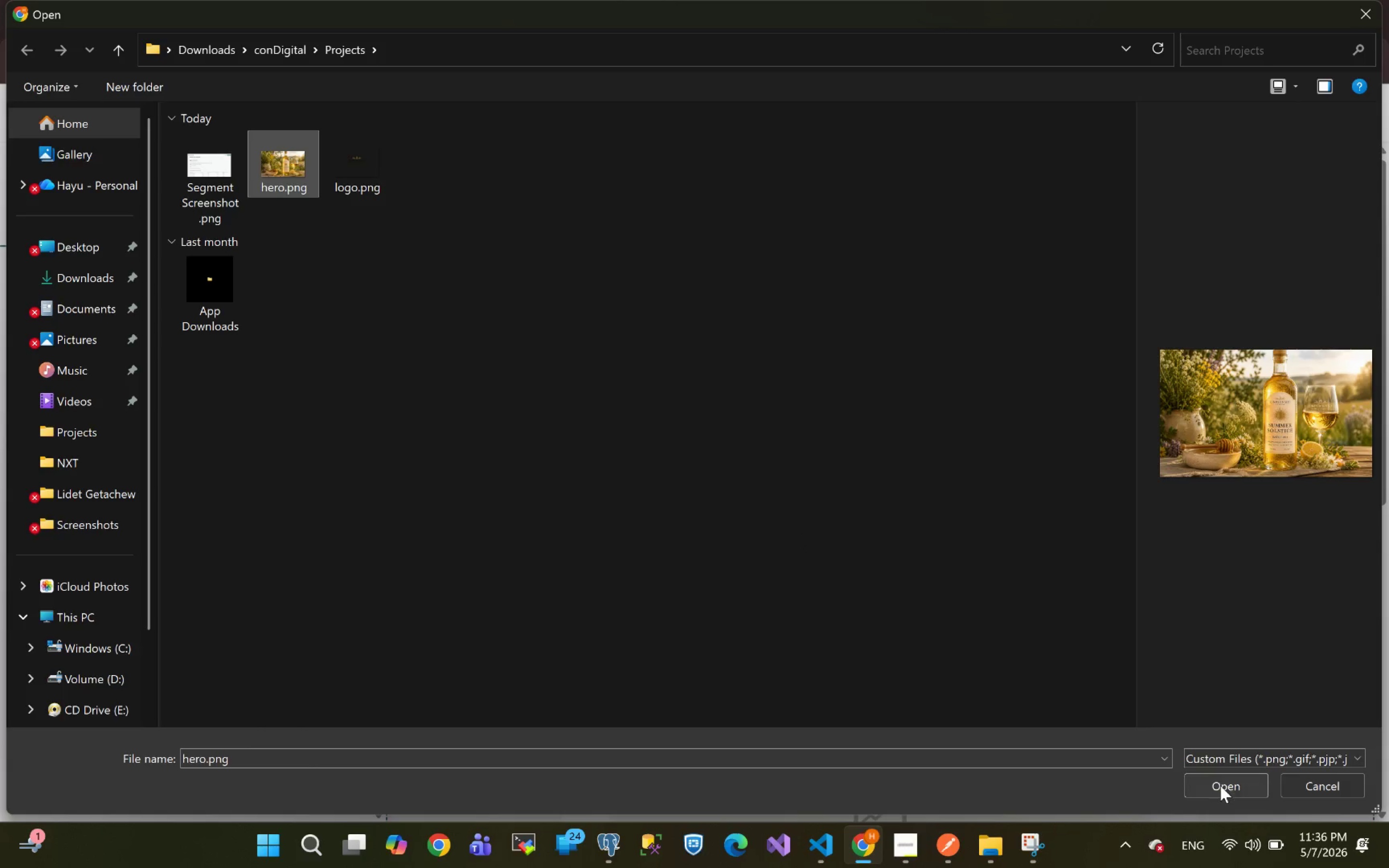 
left_click([1220, 786])
 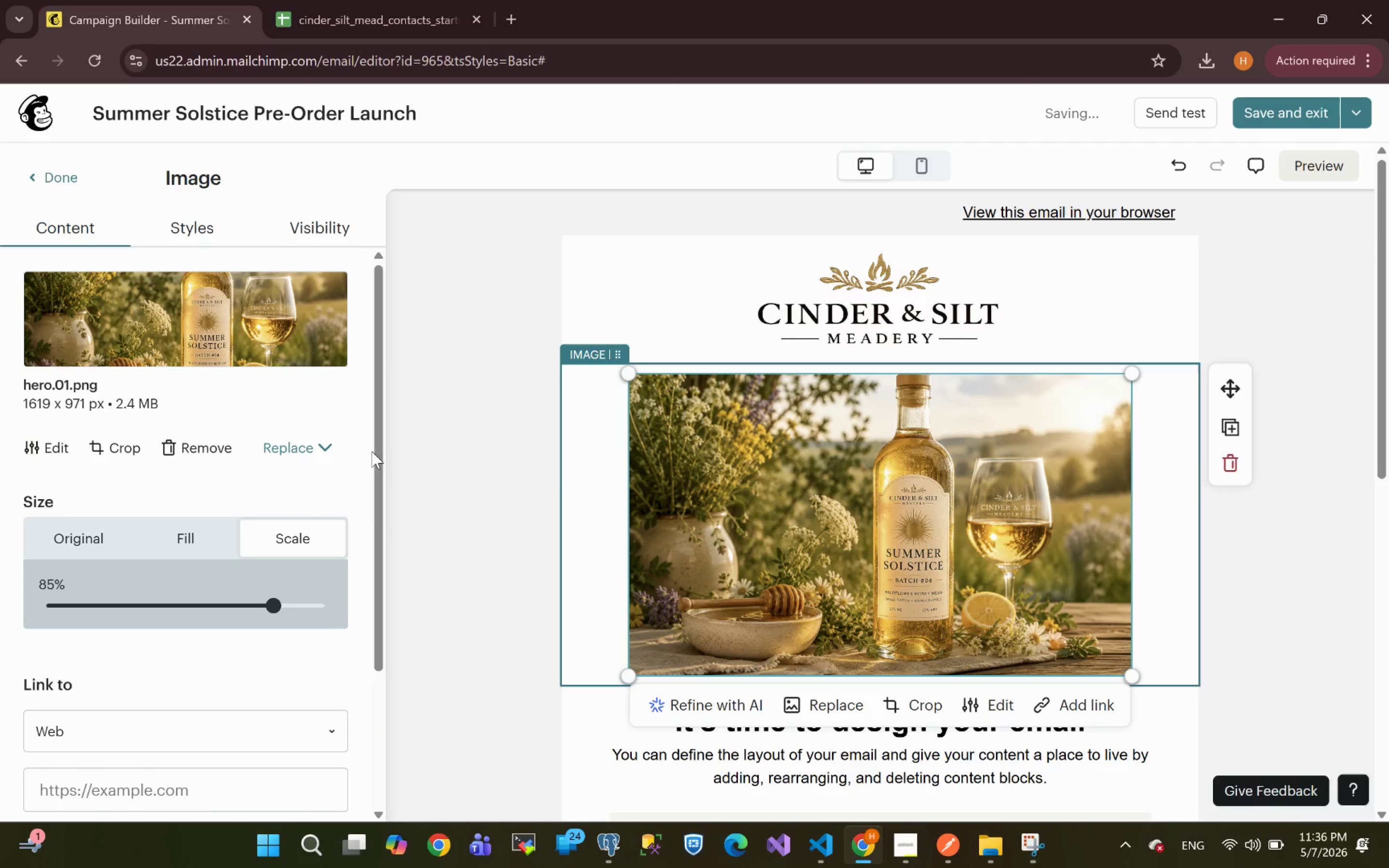 
wait(22.5)
 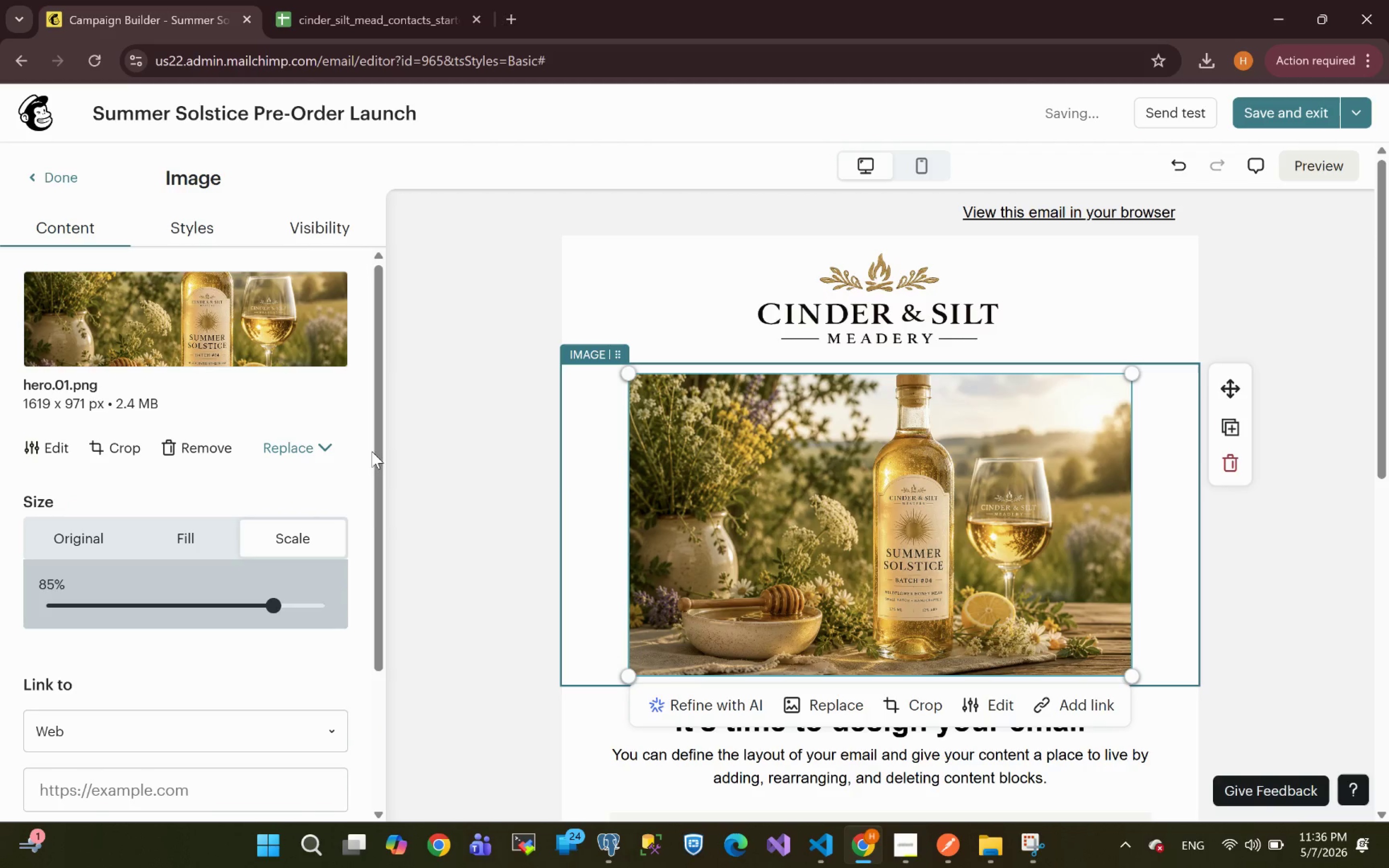 
left_click([270, 606])
 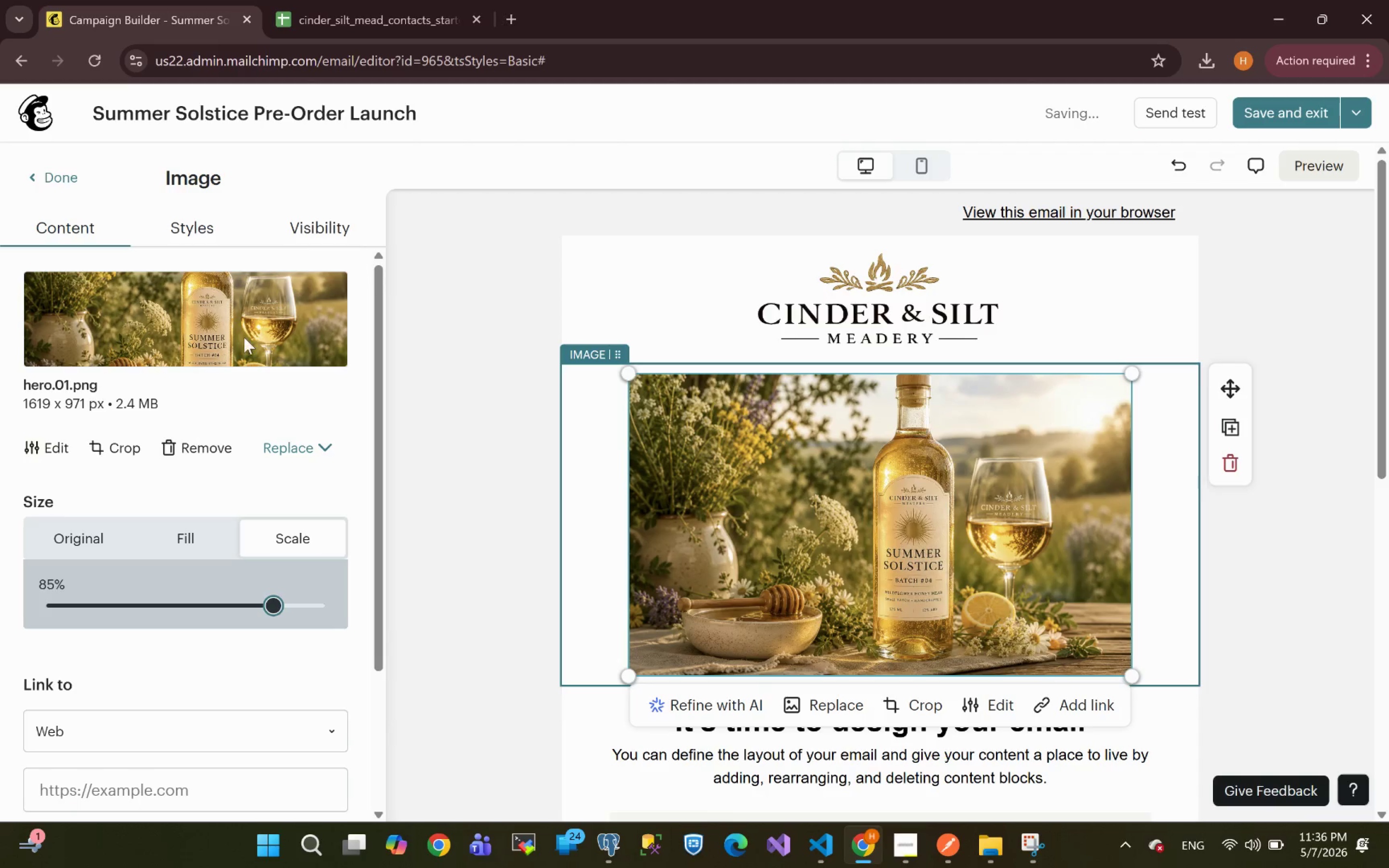 
left_click([205, 231])
 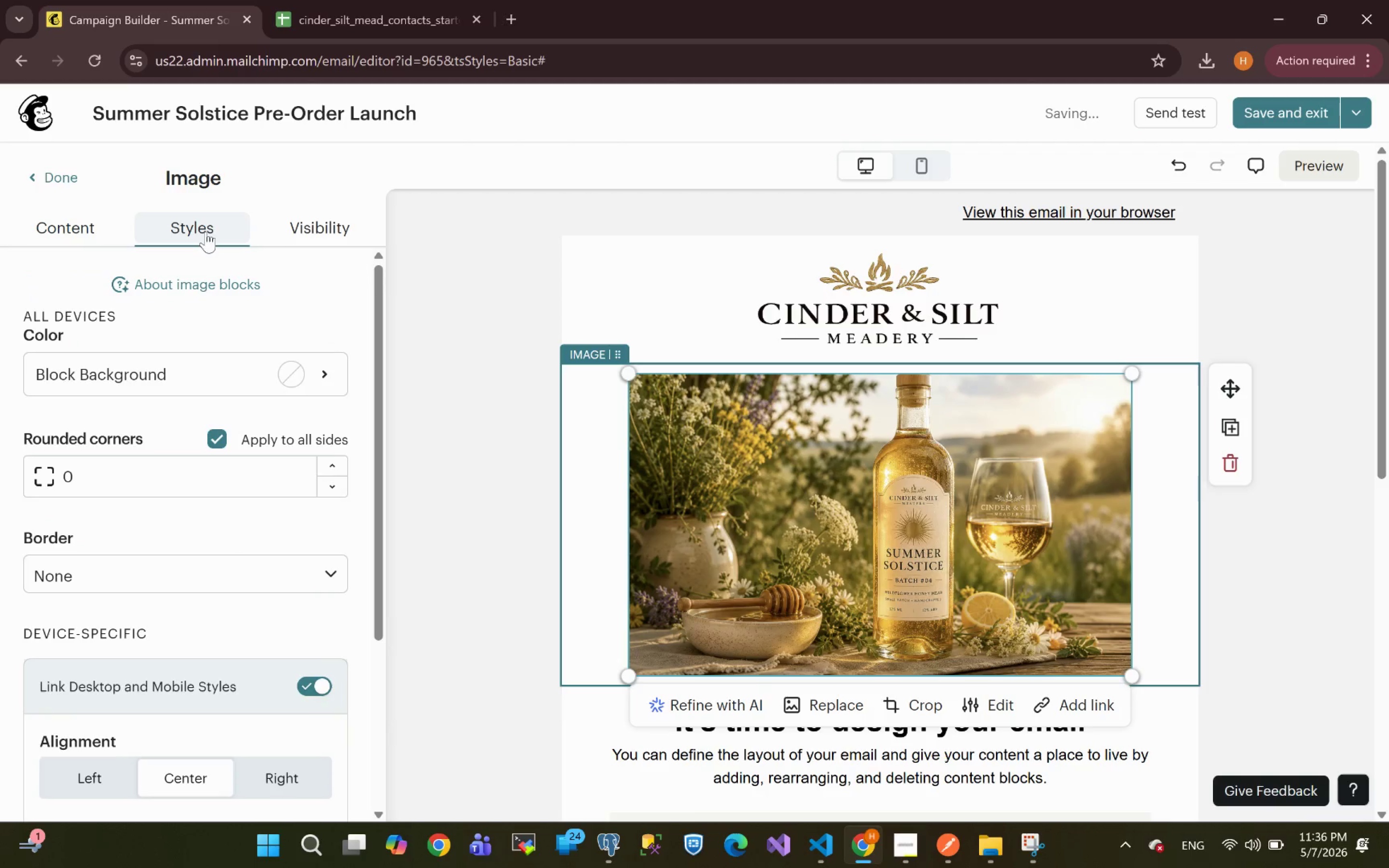 
mouse_move([210, 541])
 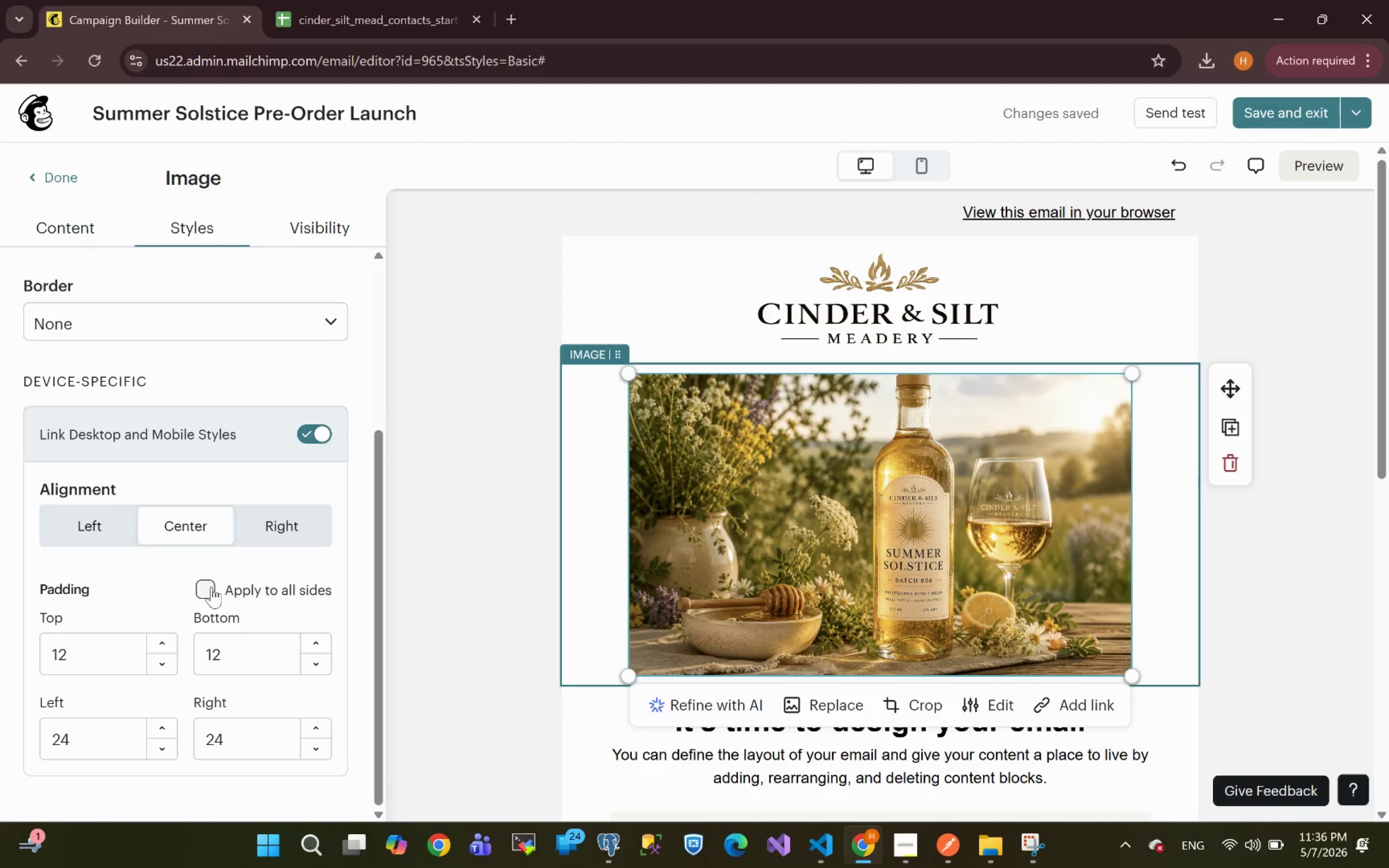 
left_click([211, 587])
 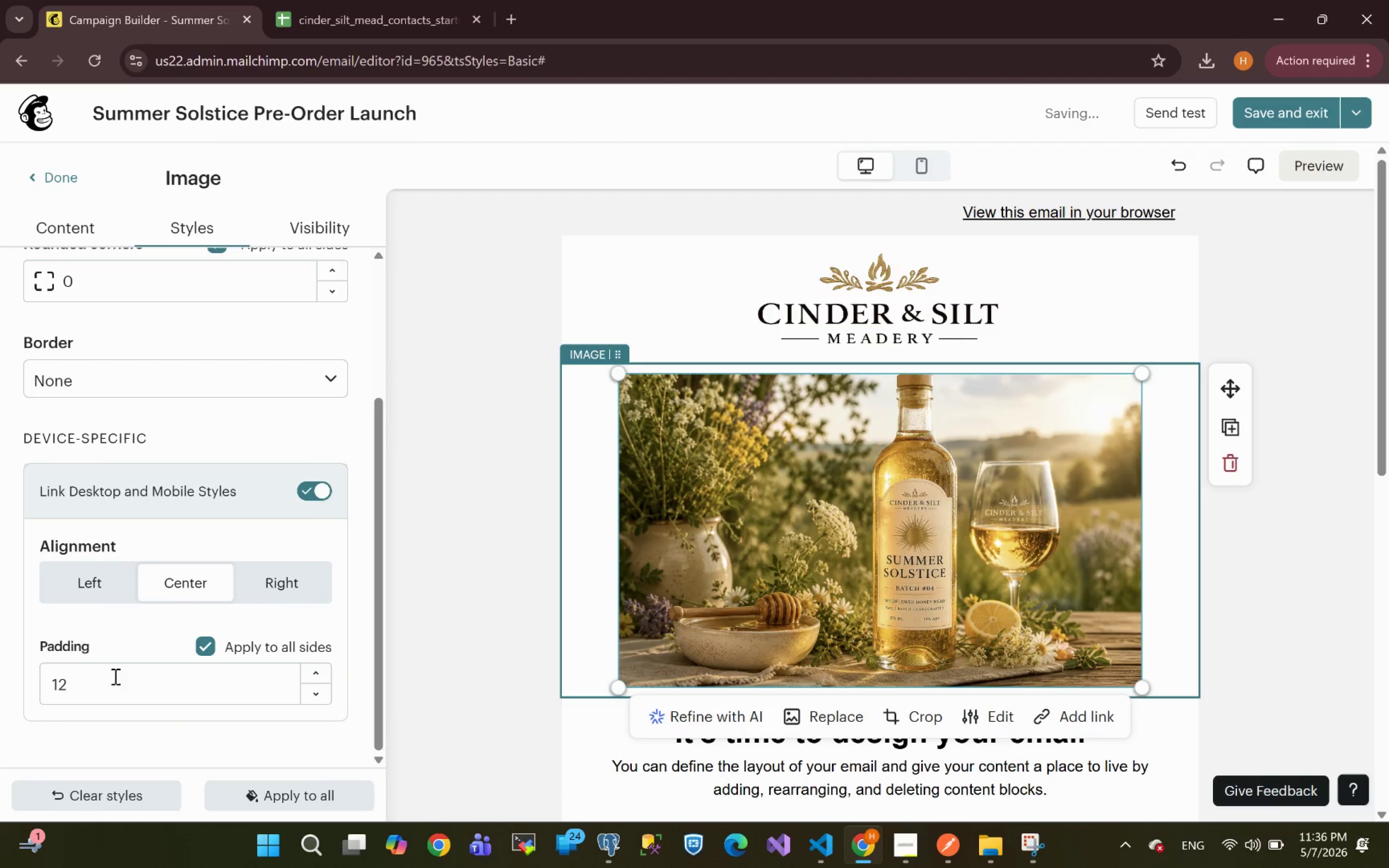 
left_click_drag(start_coordinate=[88, 675], to_coordinate=[0, 705])
 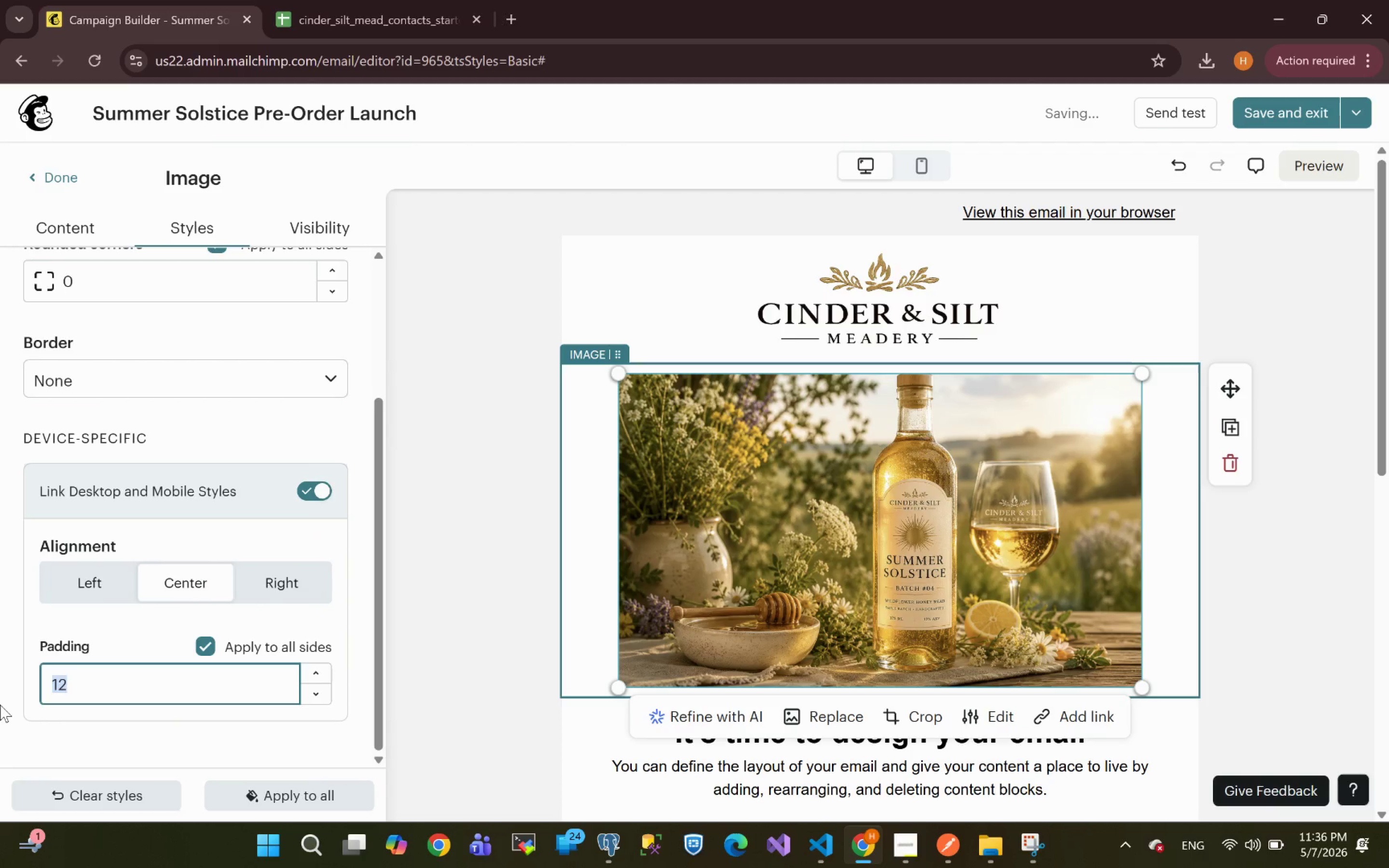 
key(0)
 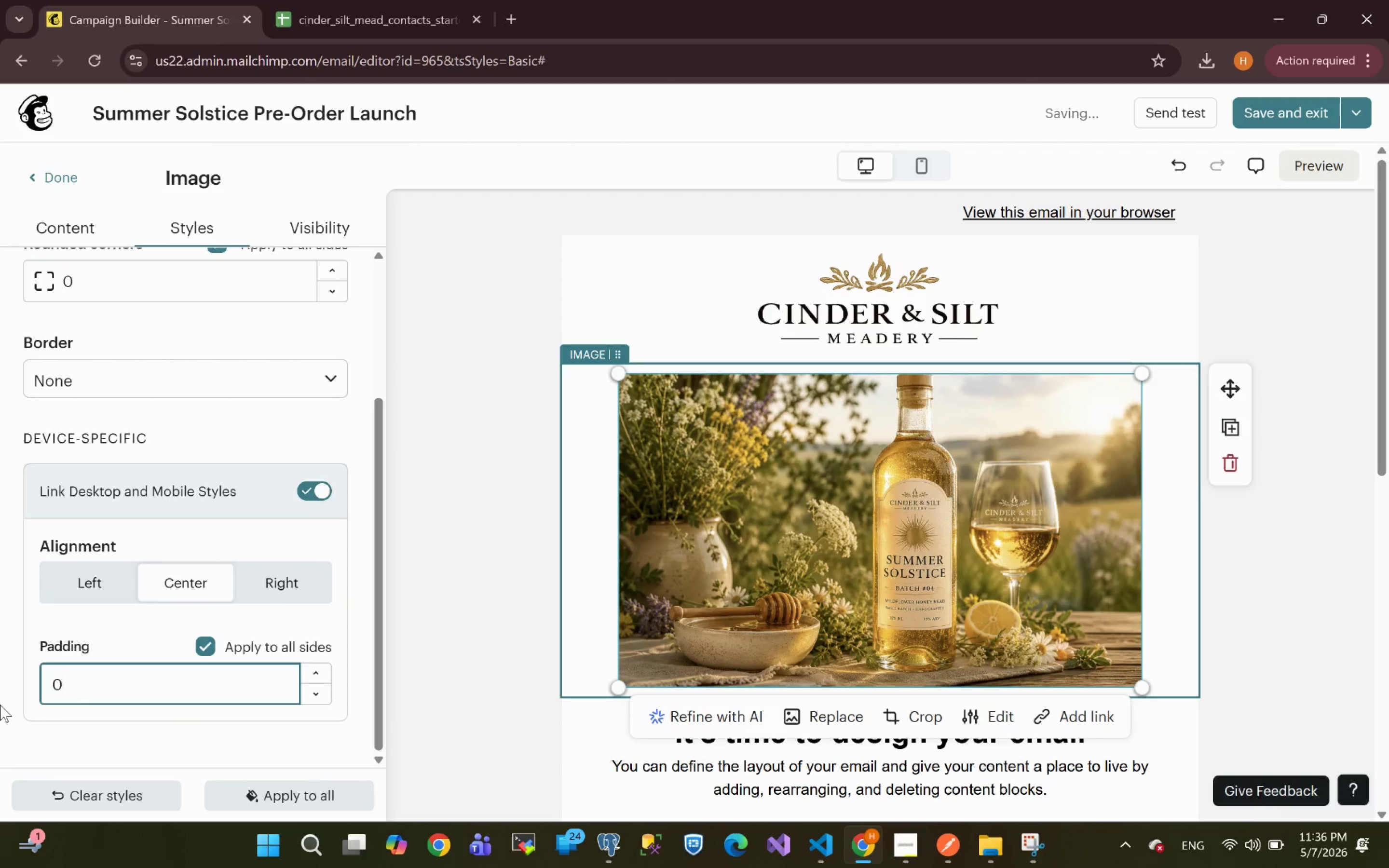 
key(Enter)
 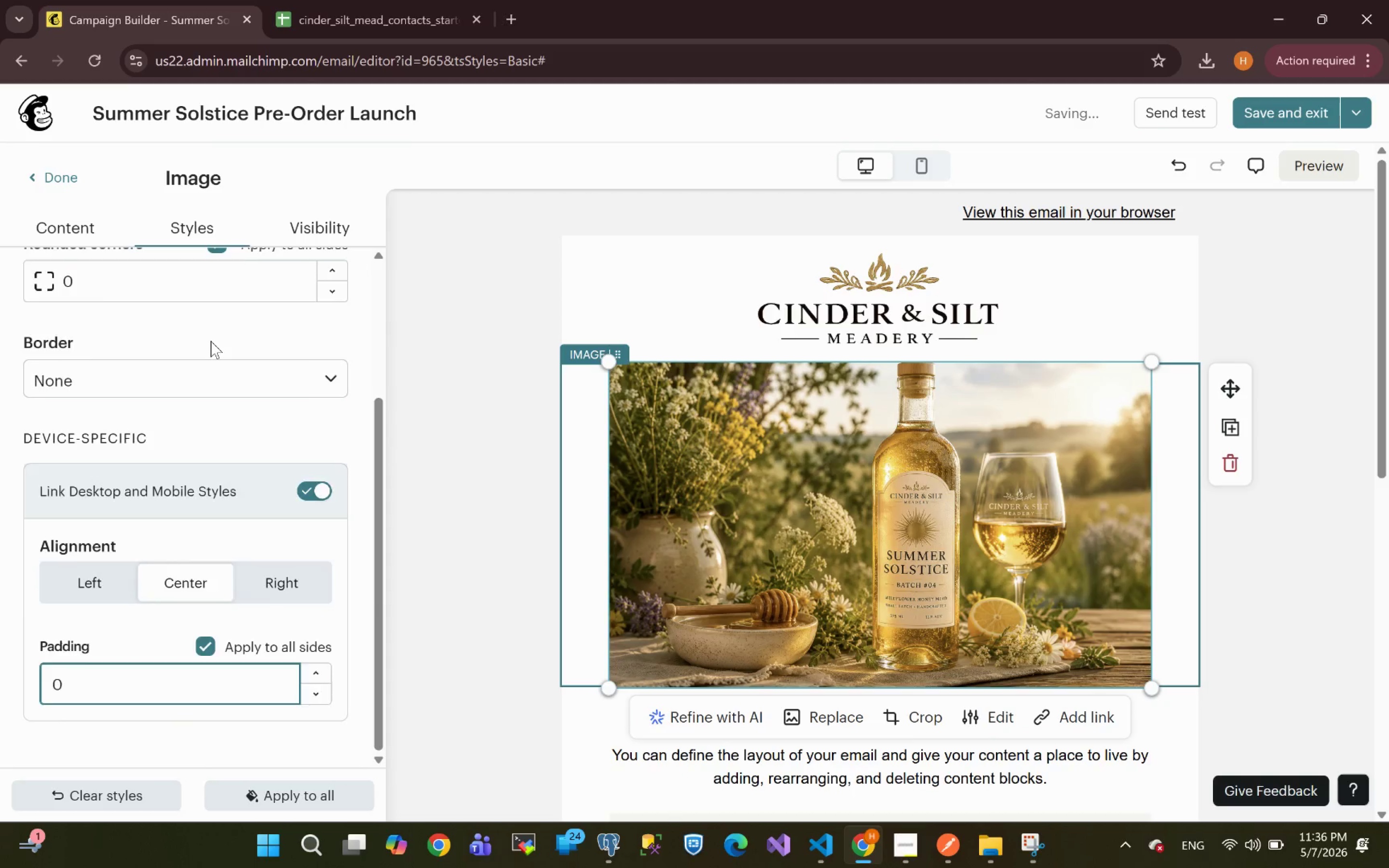 
left_click([193, 227])
 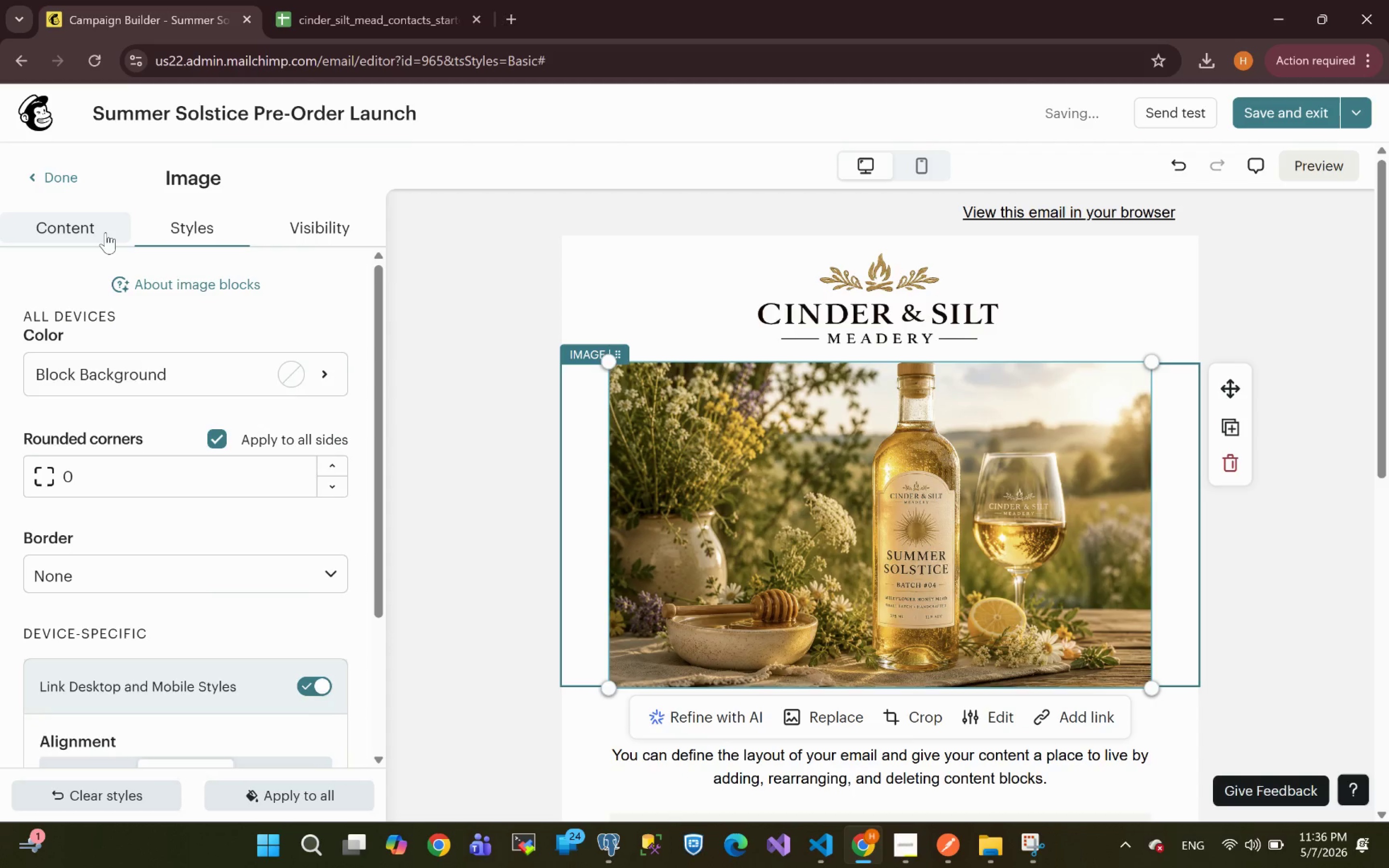 
left_click([106, 232])
 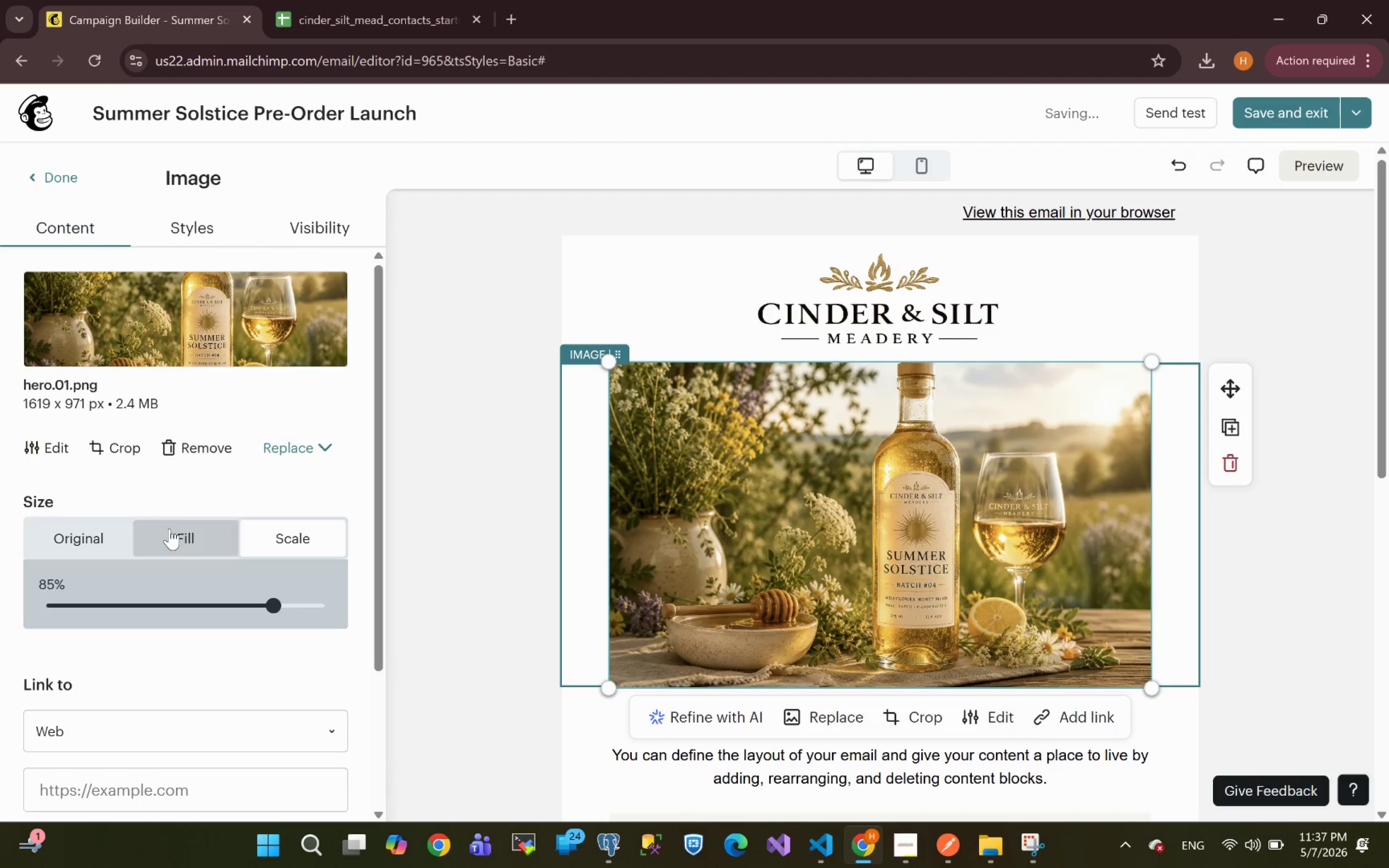 
left_click([169, 529])
 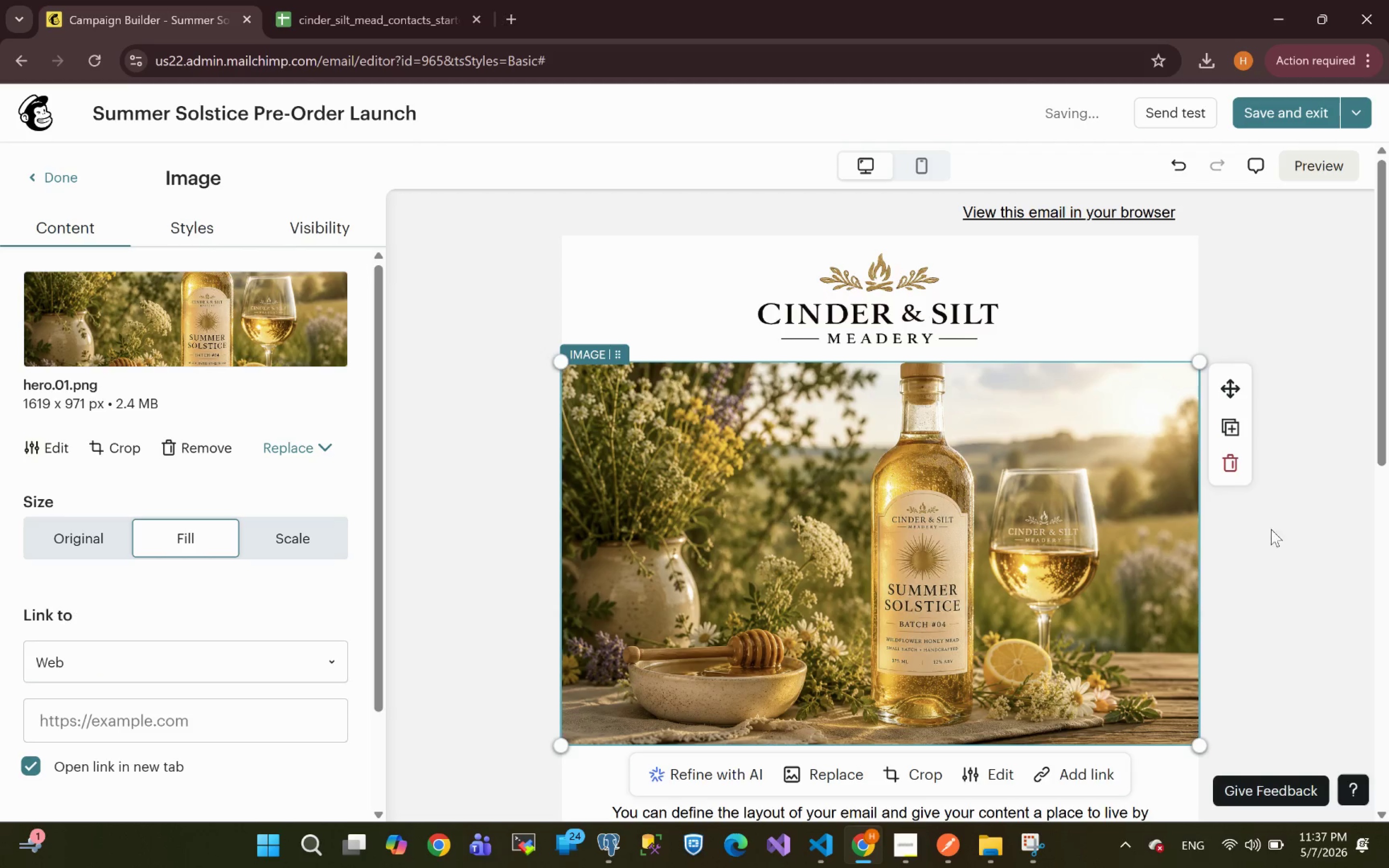 
left_click([1317, 592])
 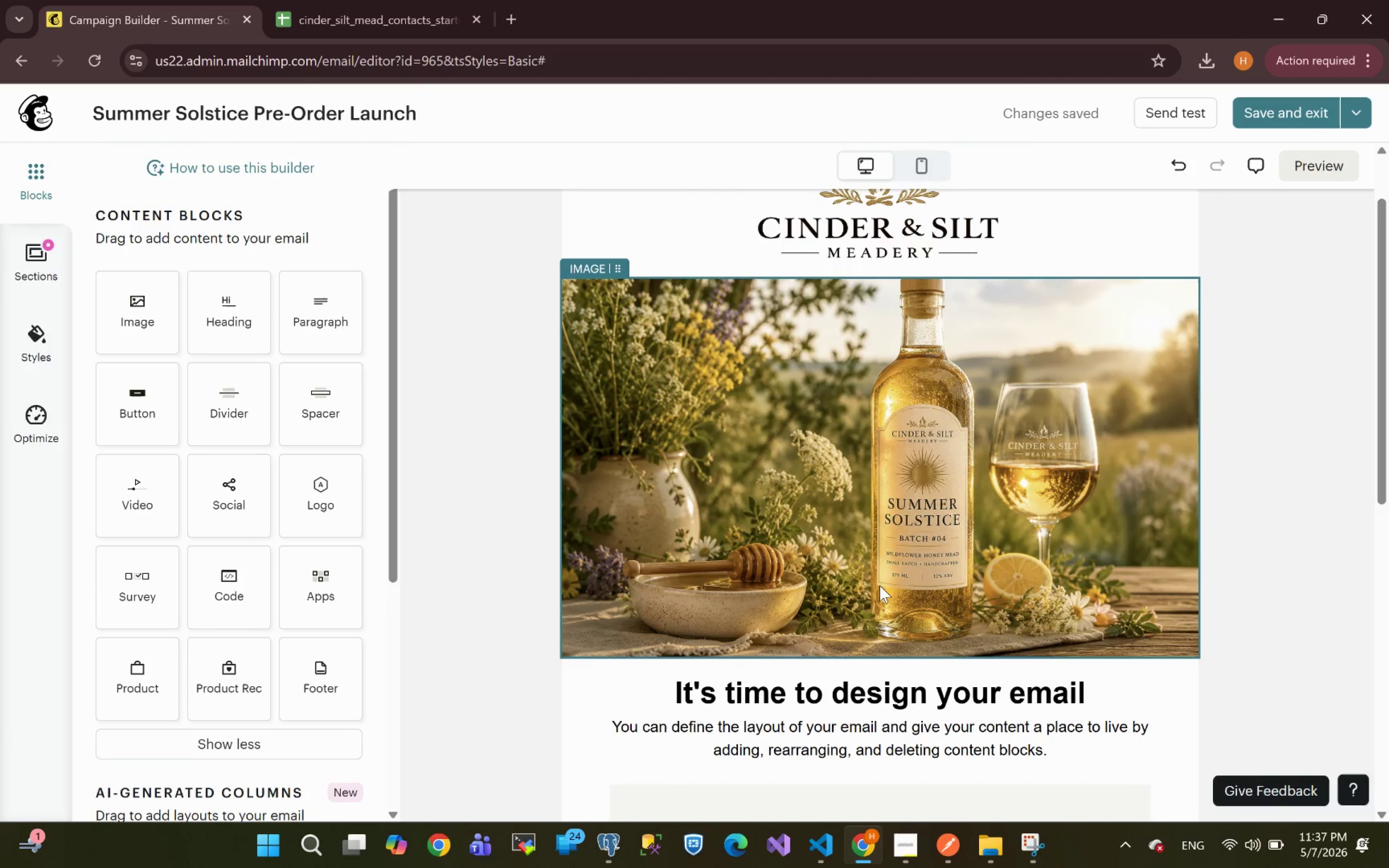 
wait(27.27)
 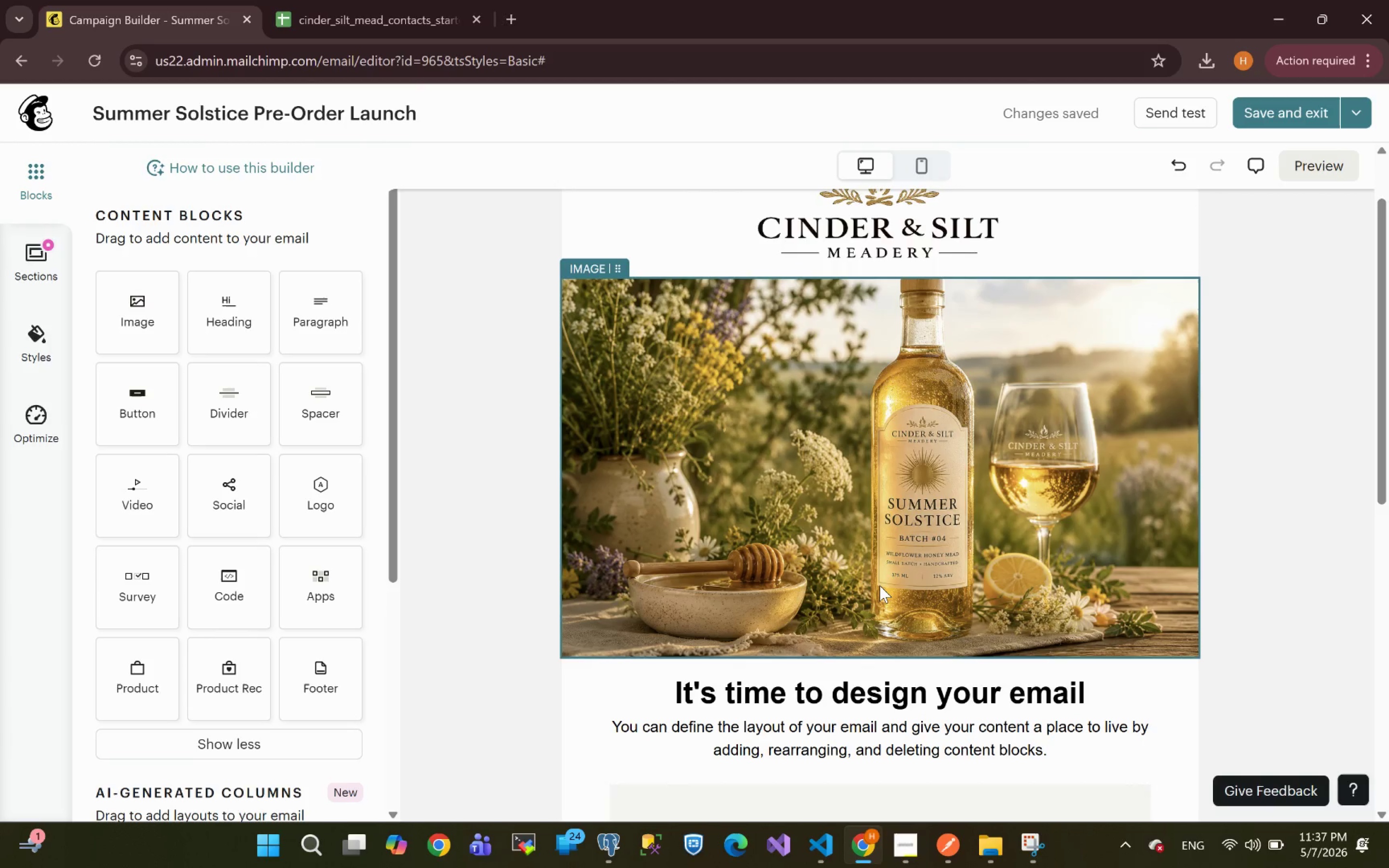 
left_click_drag(start_coordinate=[1048, 644], to_coordinate=[603, 619])
 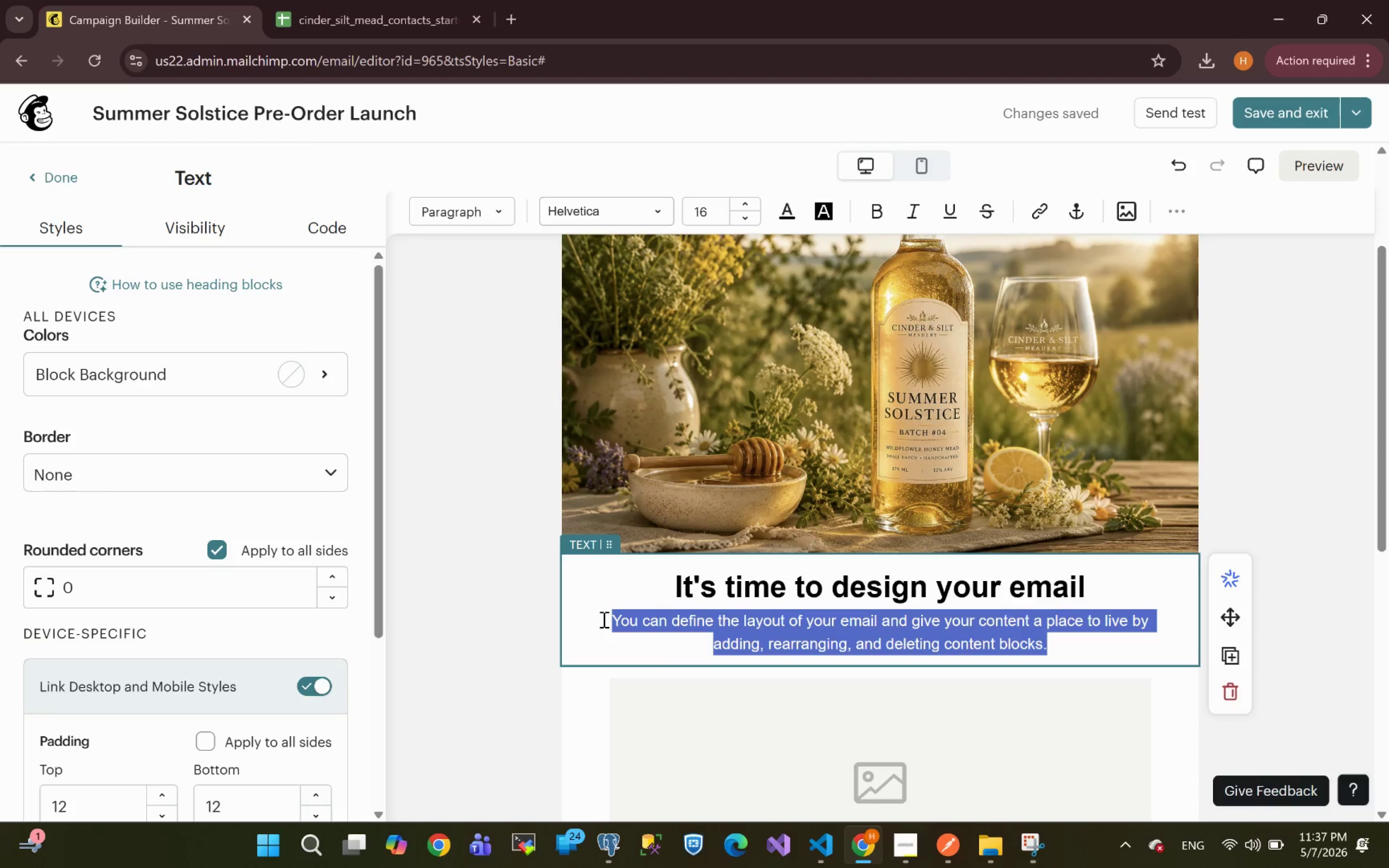 
key(Backspace)
 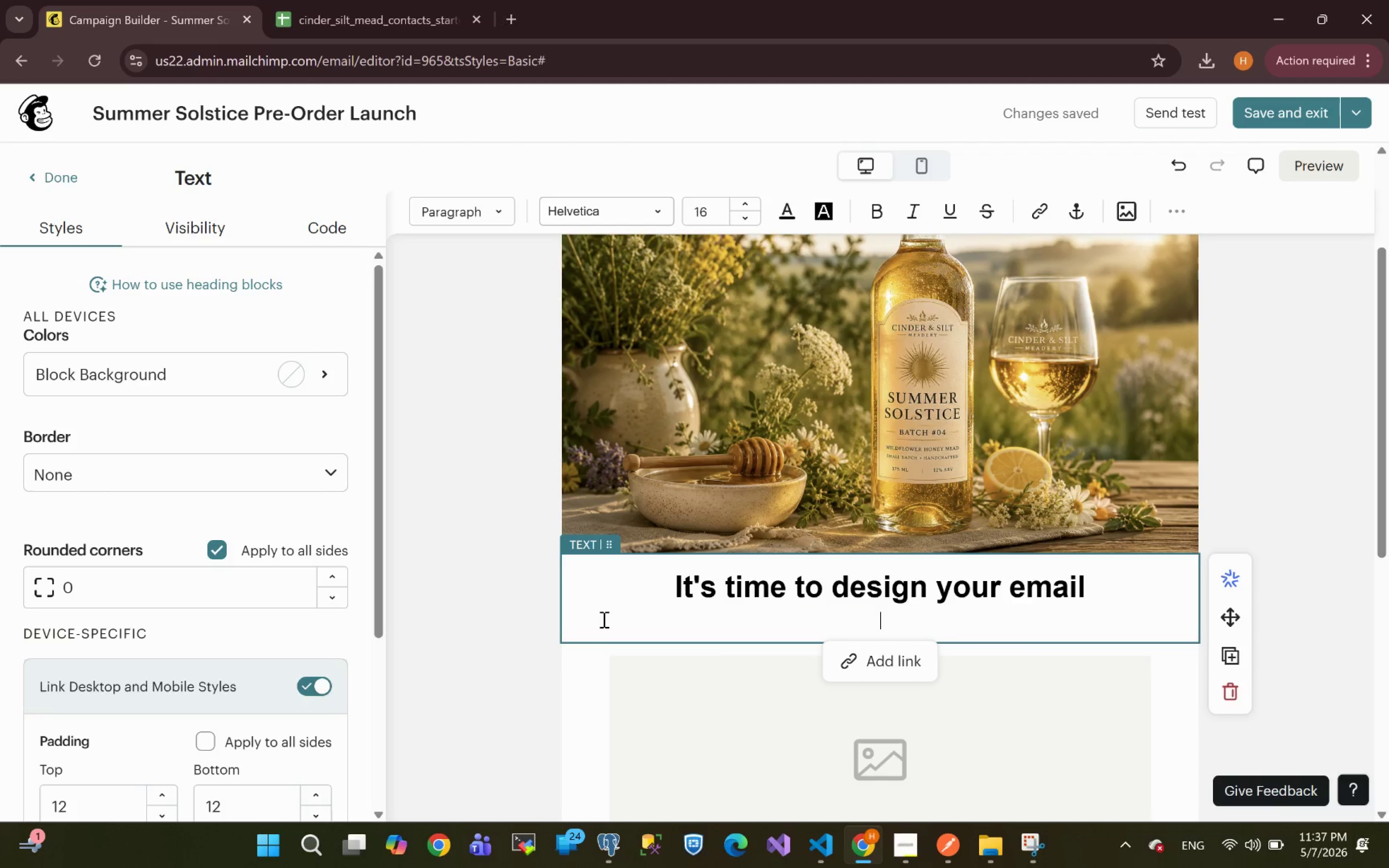 
key(Backspace)
 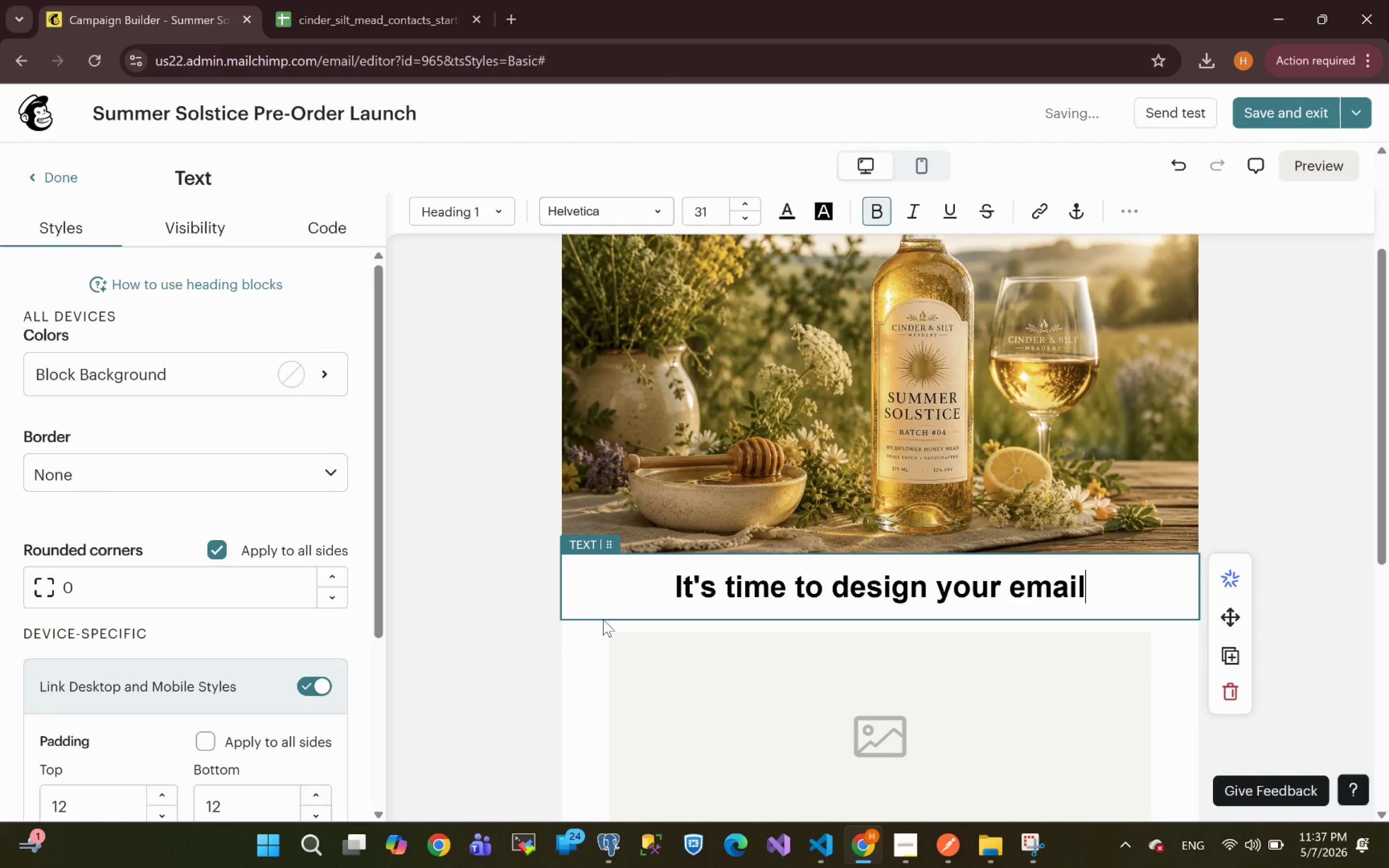 
key(Backspace)
 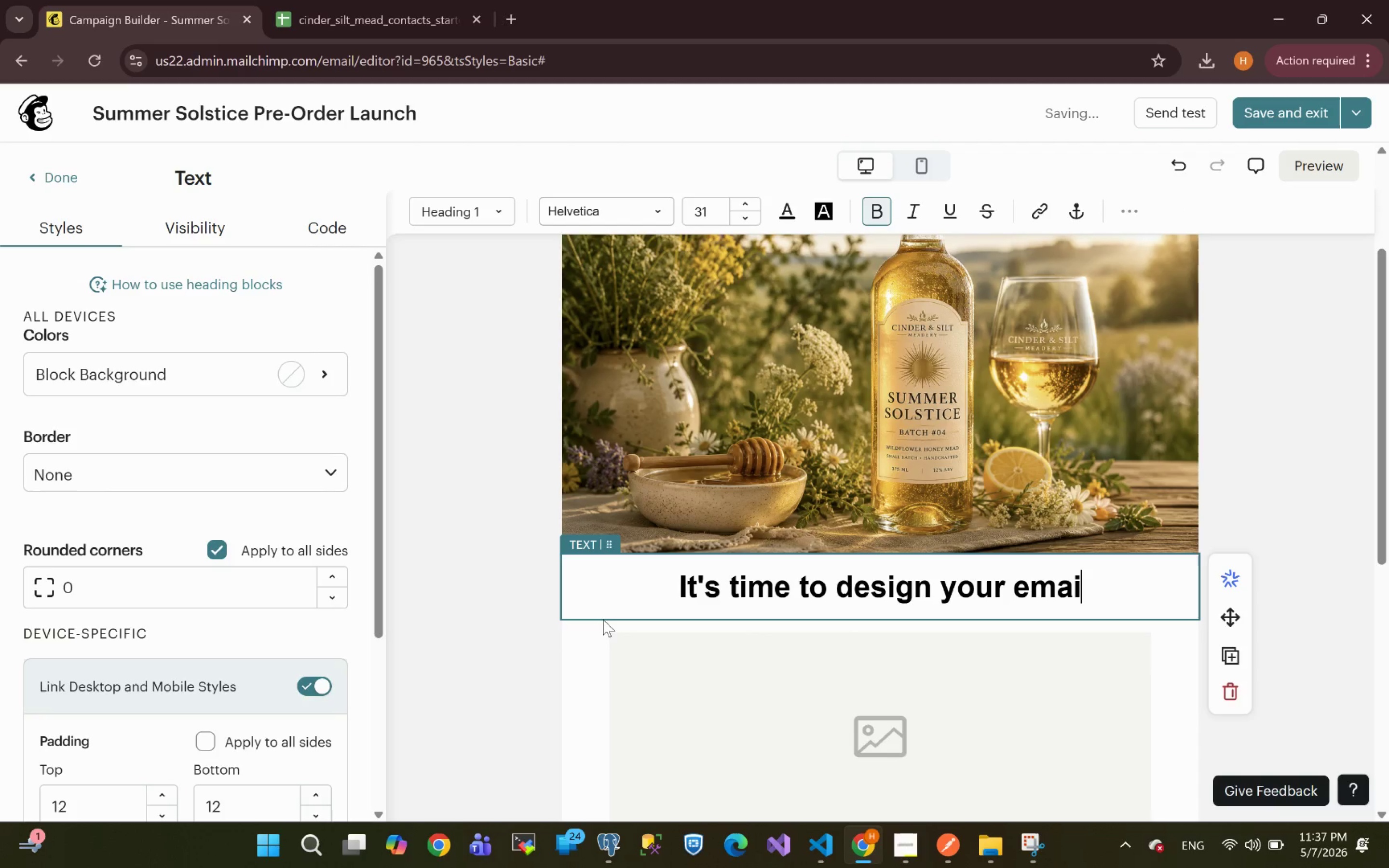 
key(Backspace)
 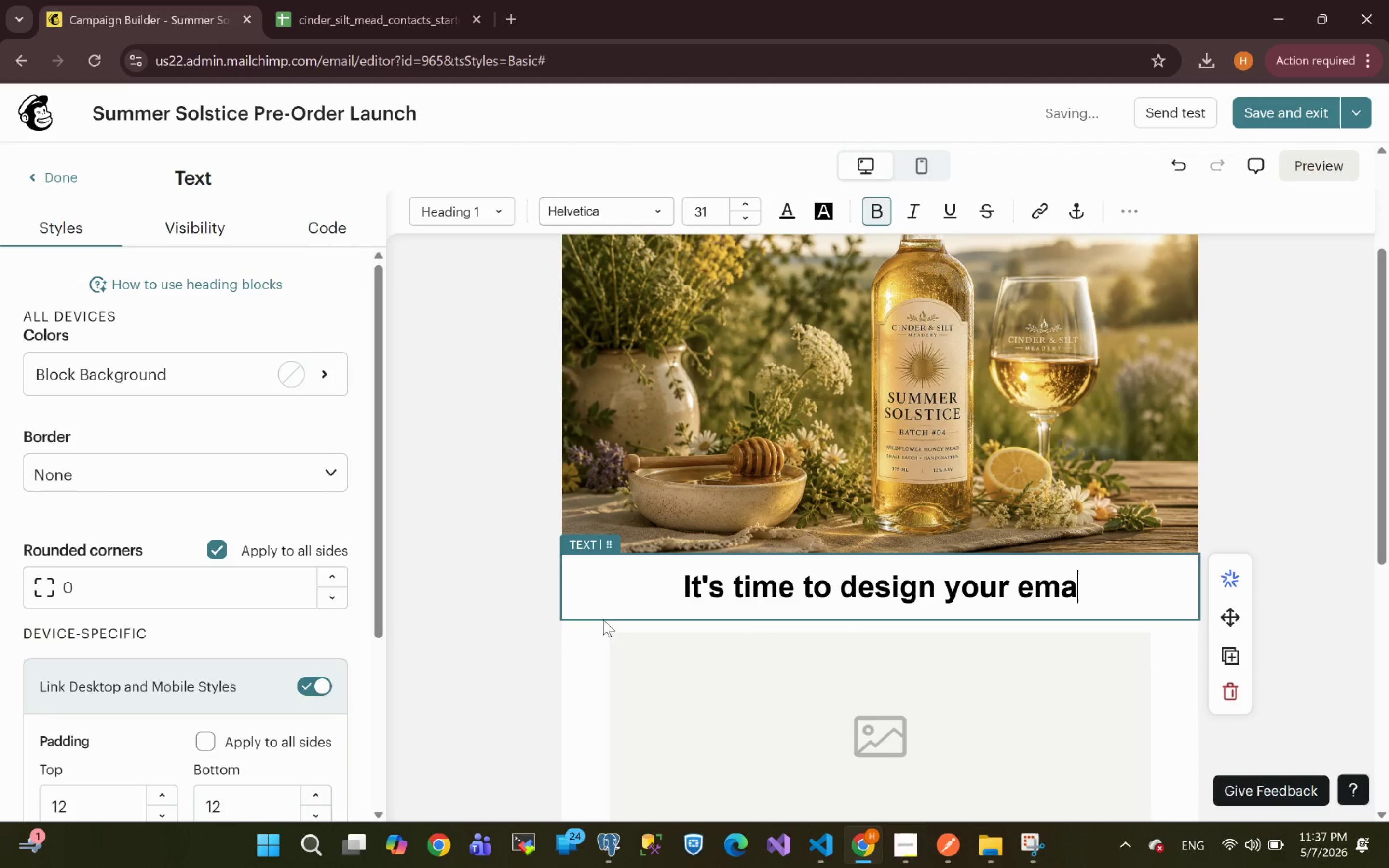 
key(Backspace)
 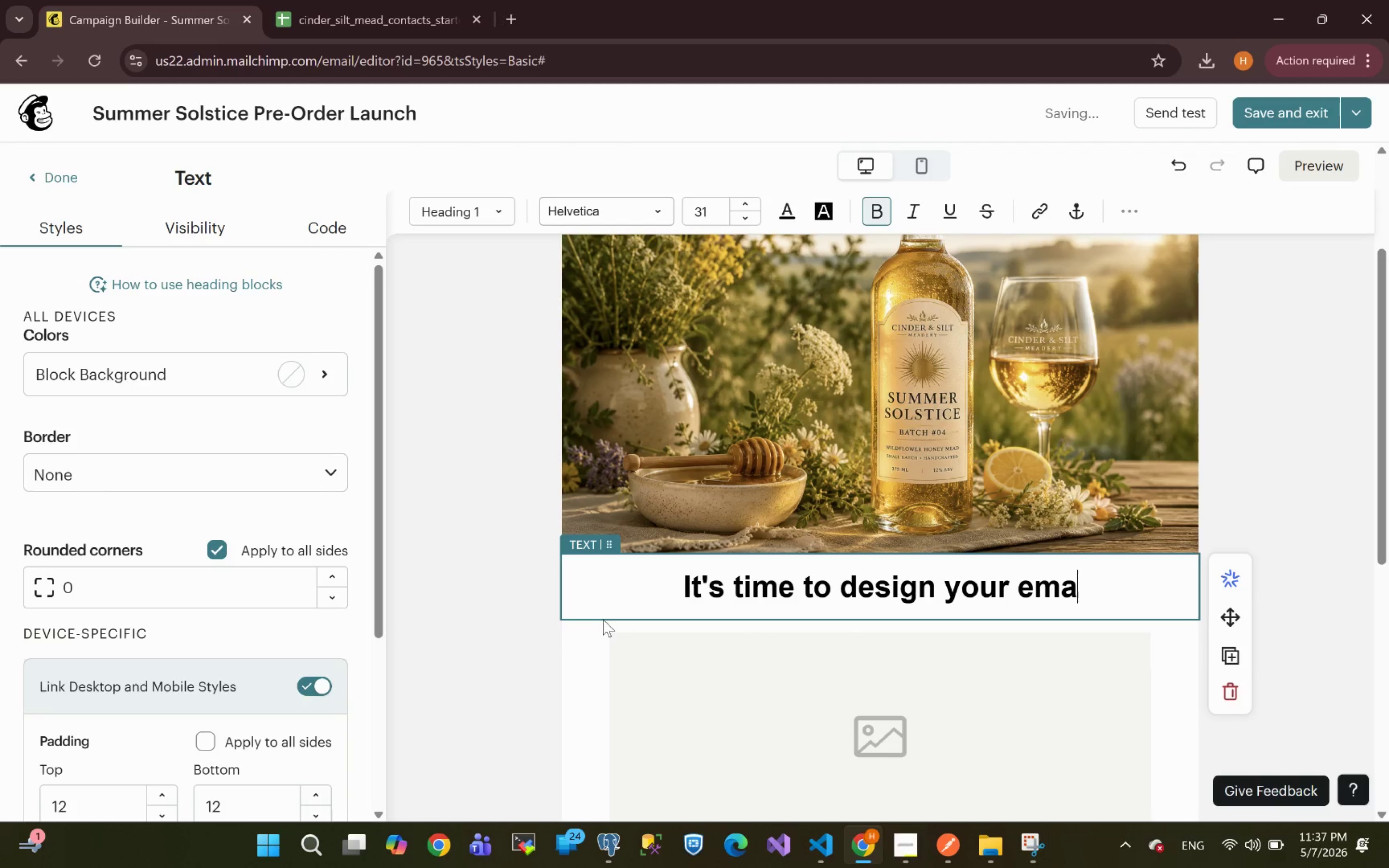 
key(Backspace)
 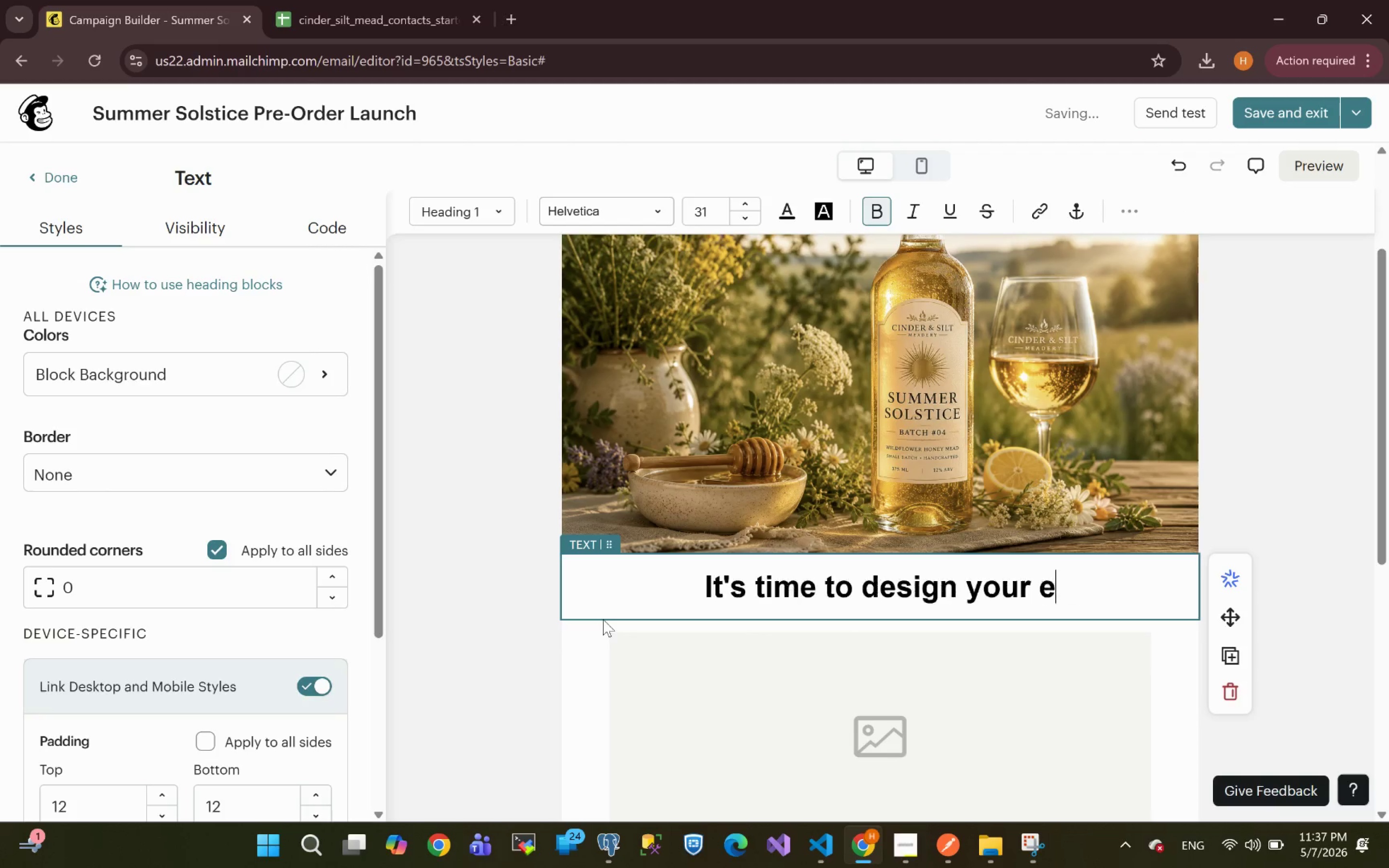 
key(Backspace)
 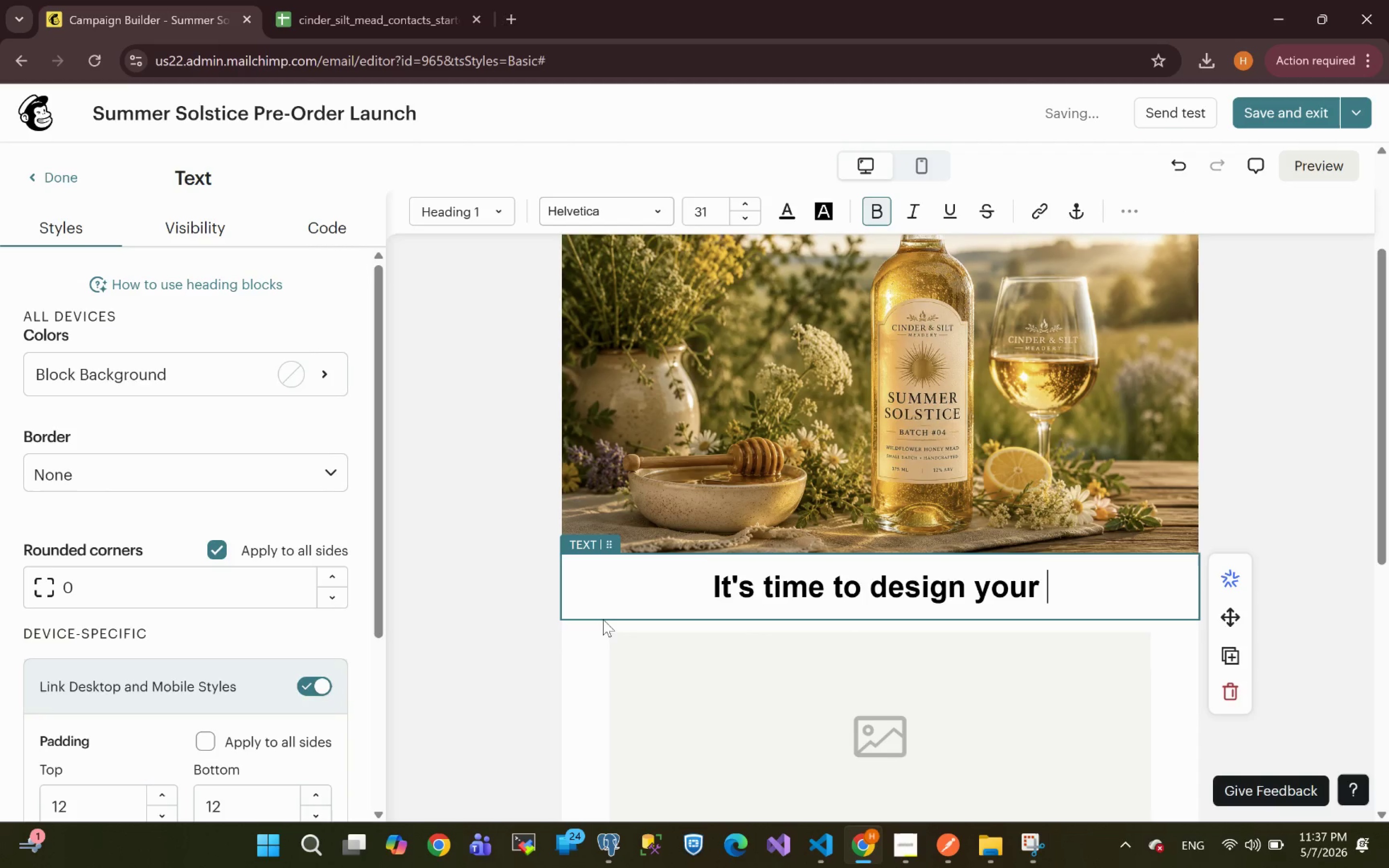 
hold_key(key=Backspace, duration=0.97)
 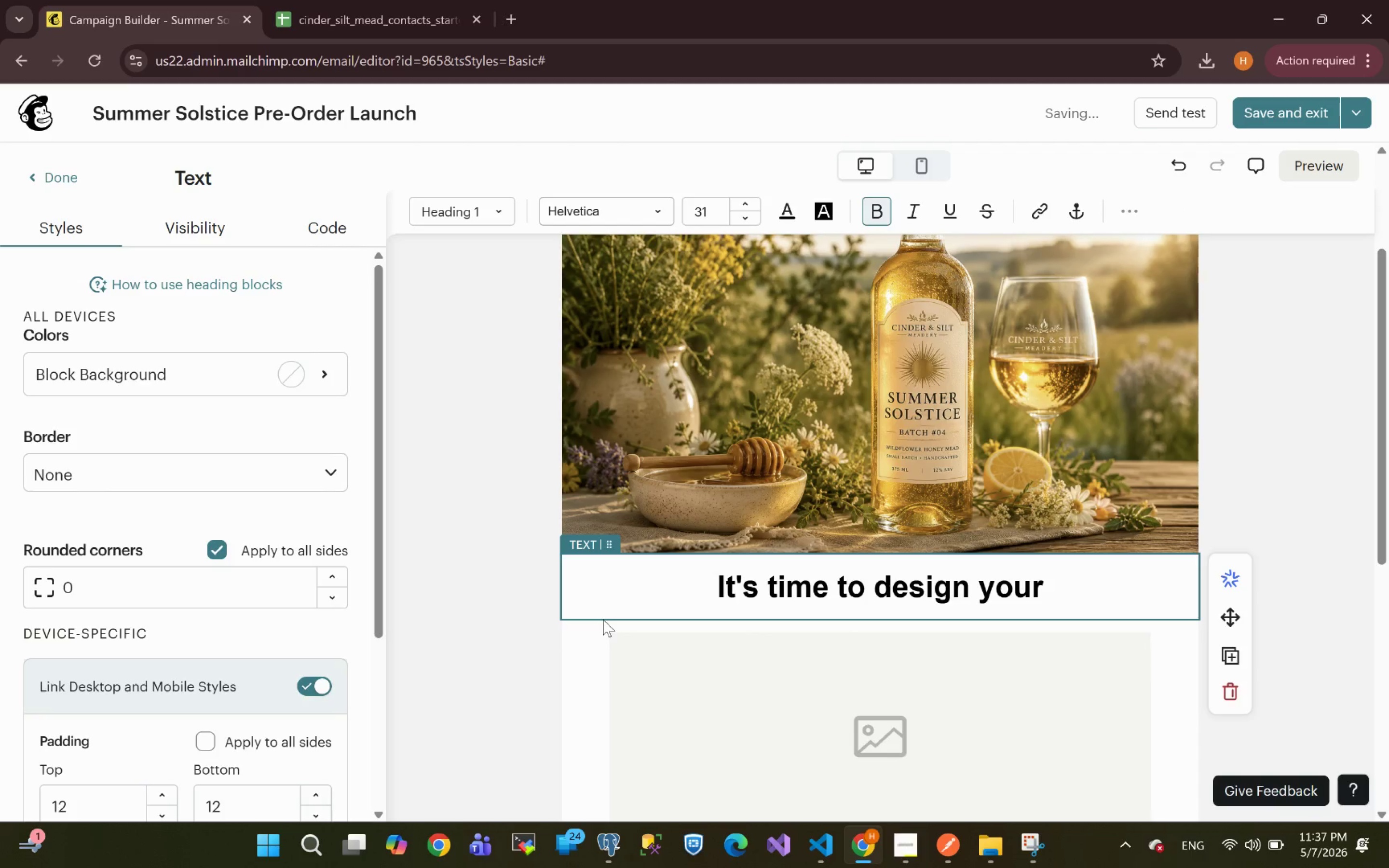 
key(Backspace)
 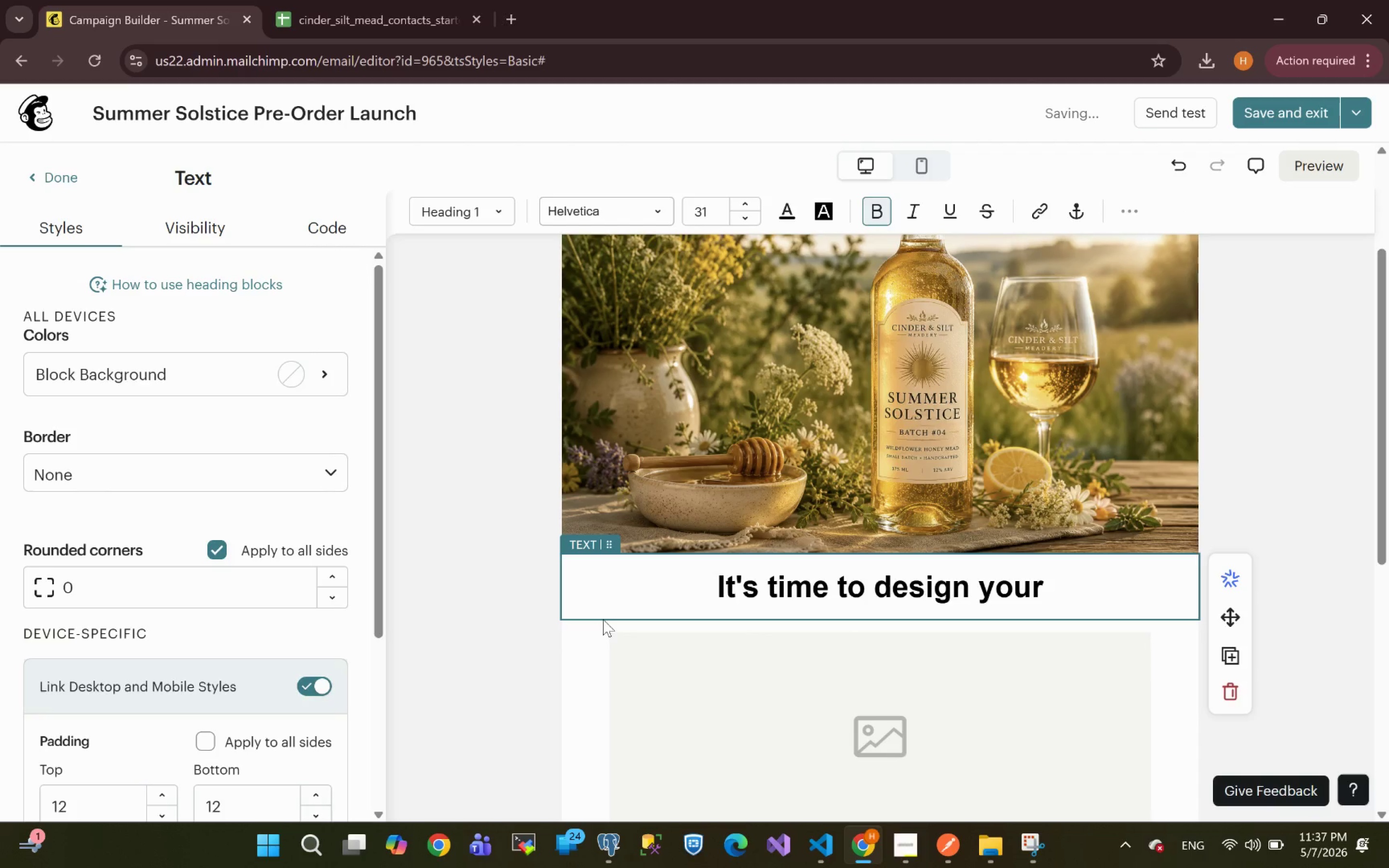 
key(Backspace)
 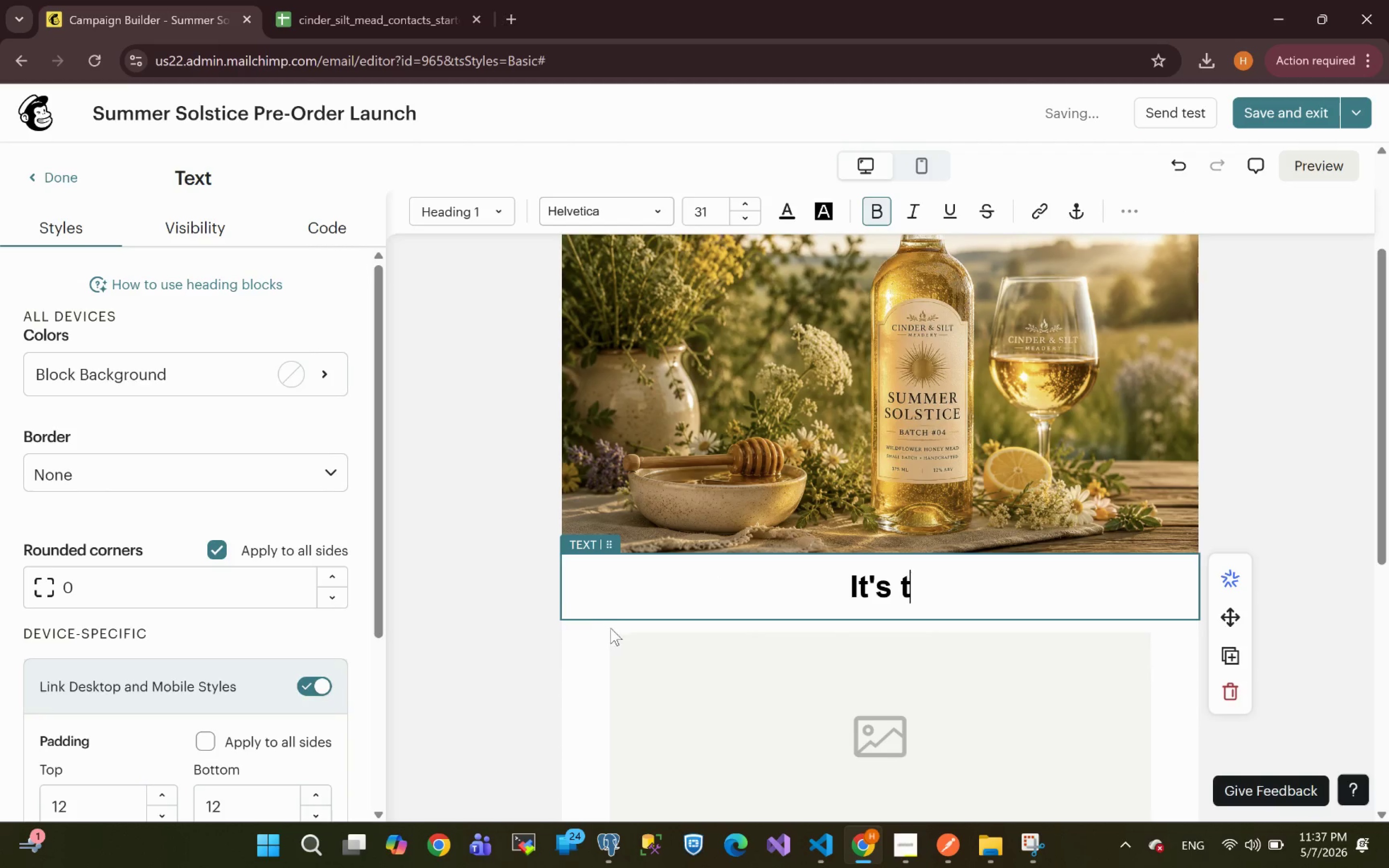 
key(Backspace)
 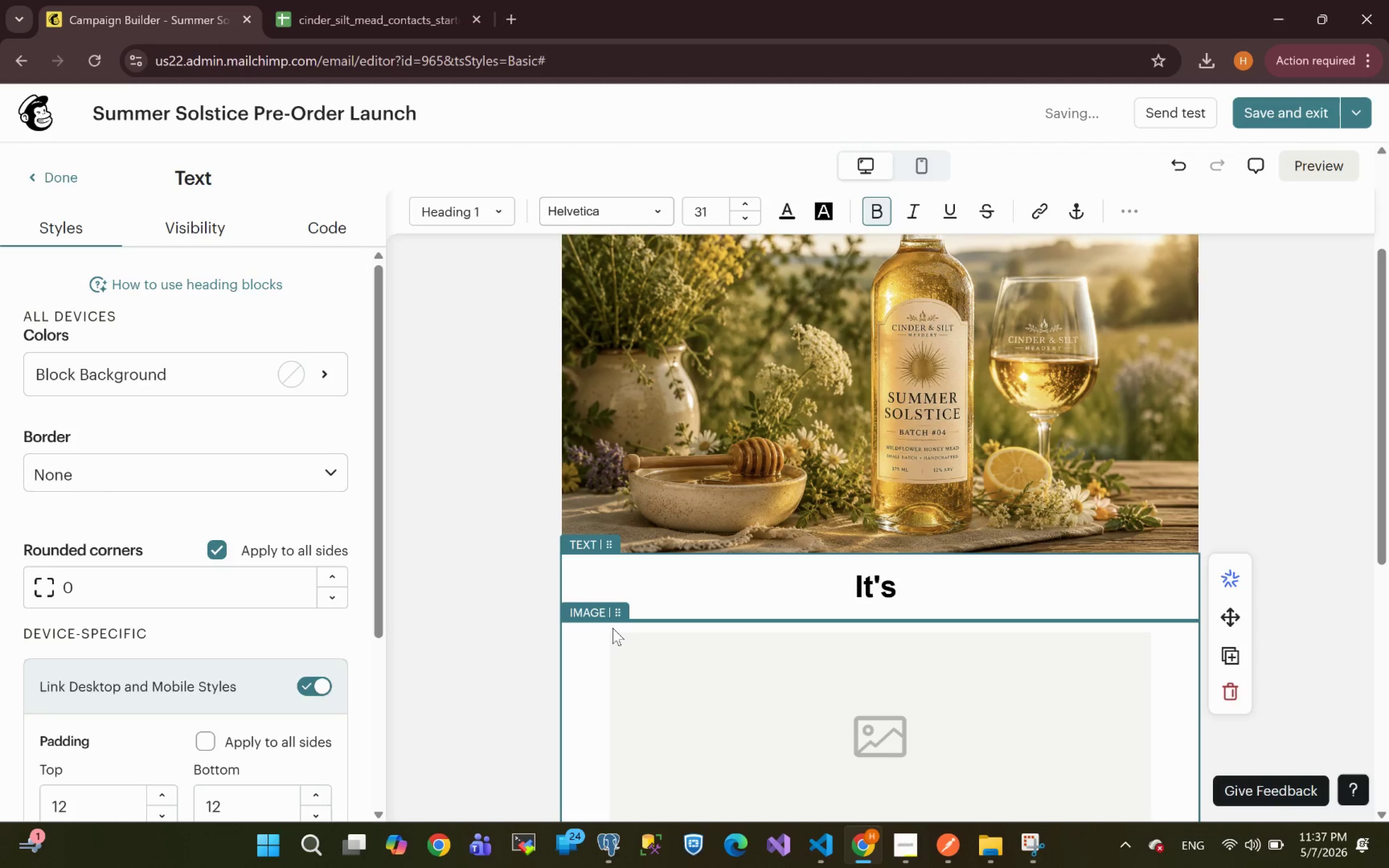 
type(Summer Solistice Batch )
 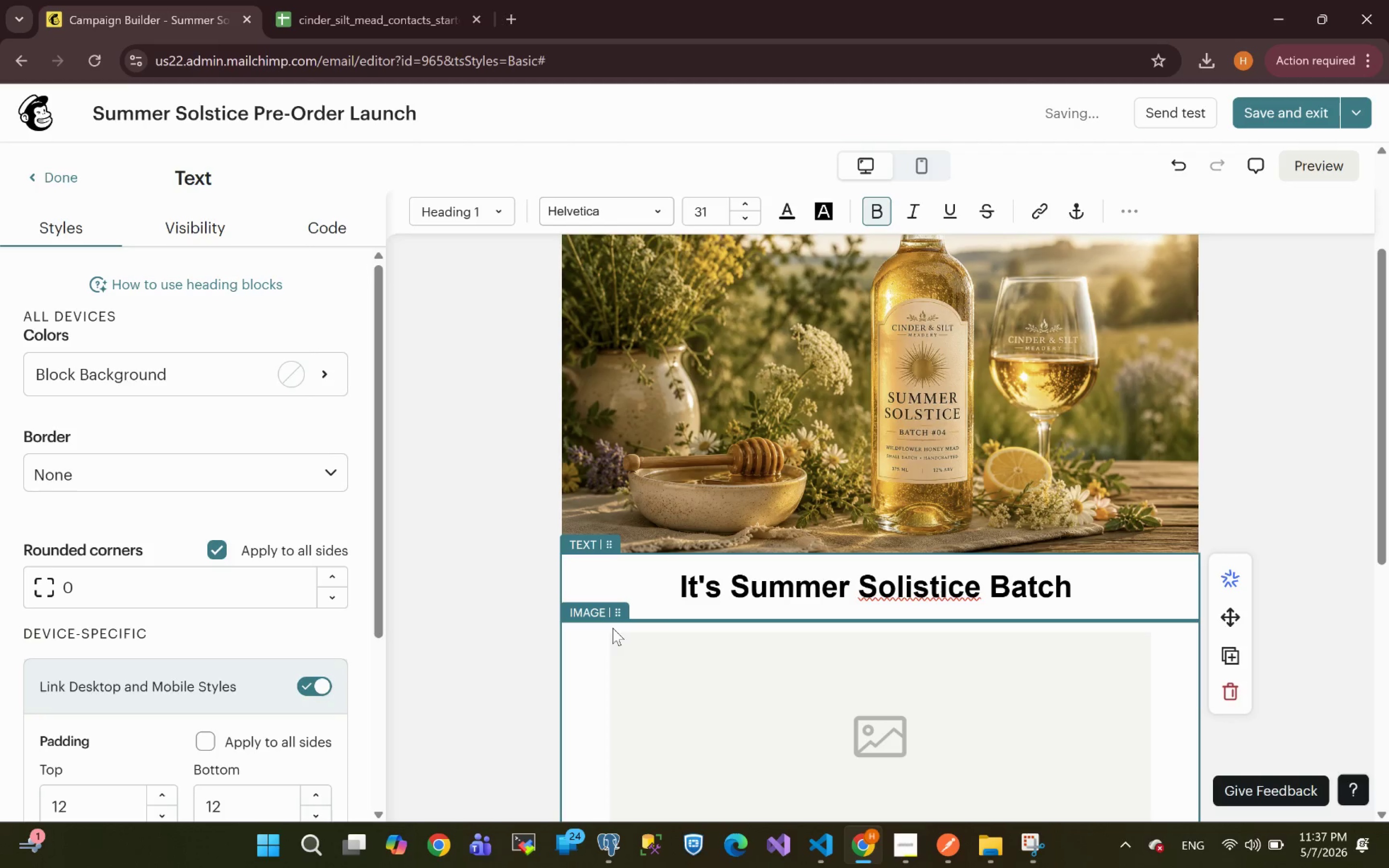 
left_click([912, 585])
 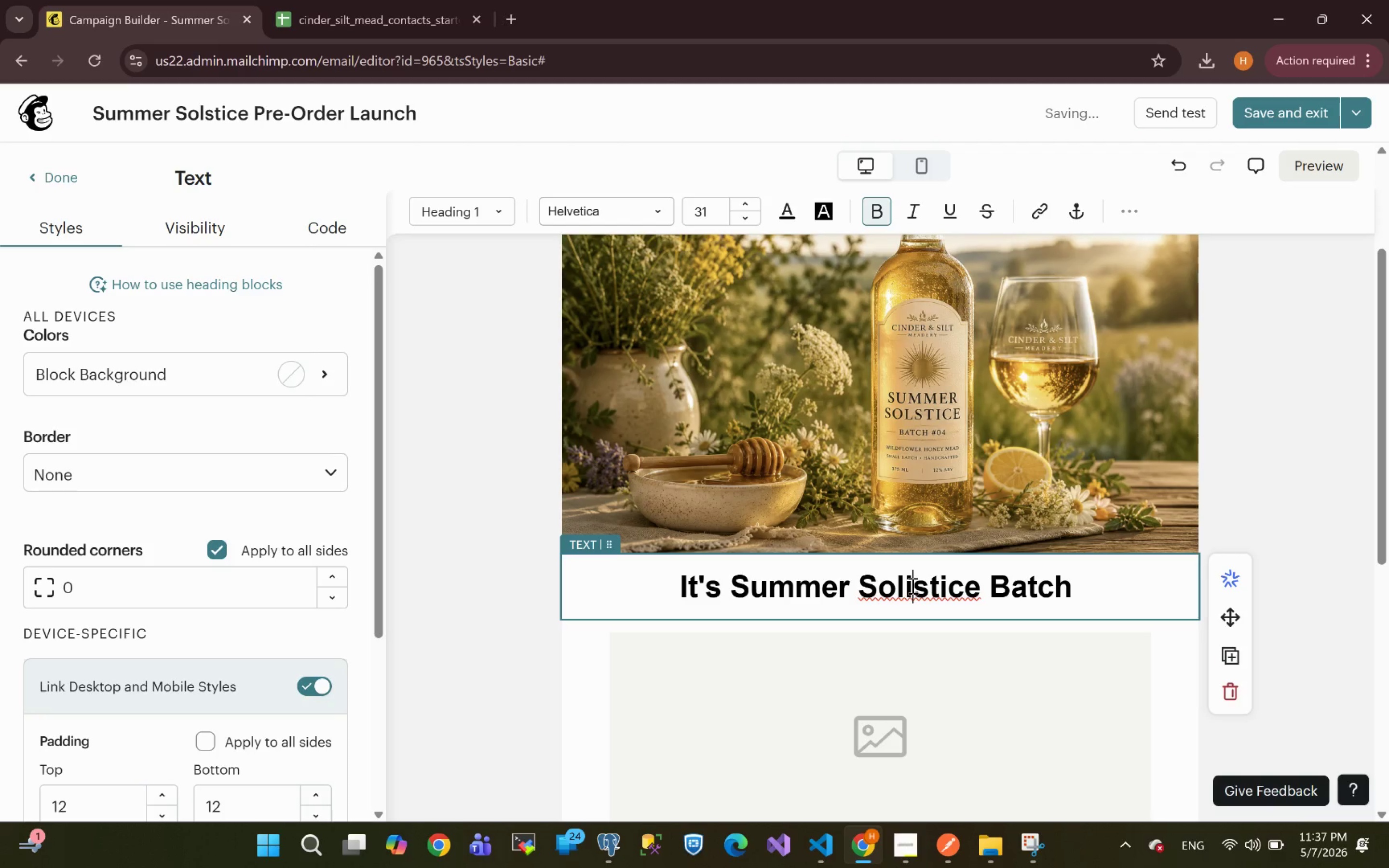 
key(Backspace)
 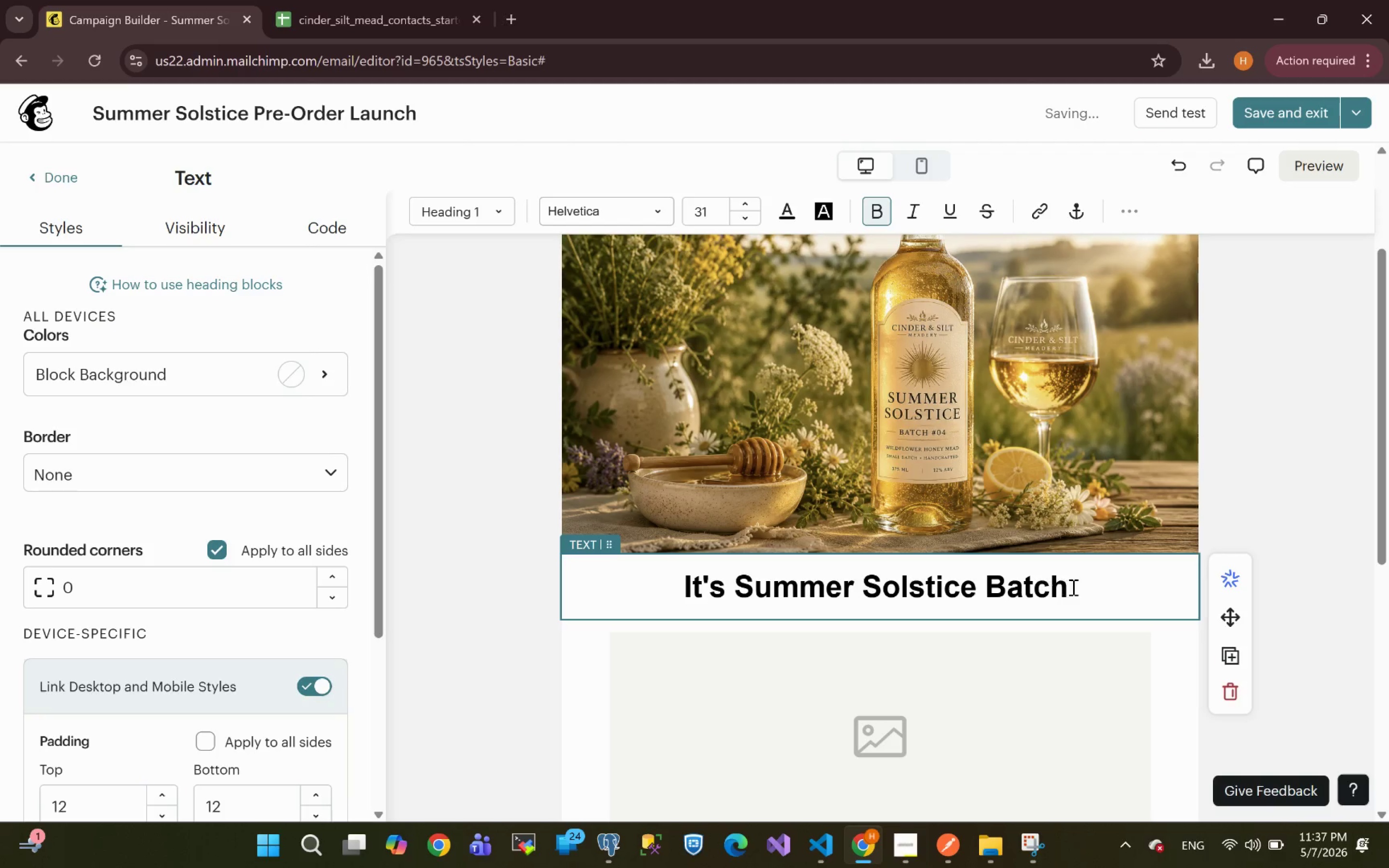 
left_click([1083, 586])
 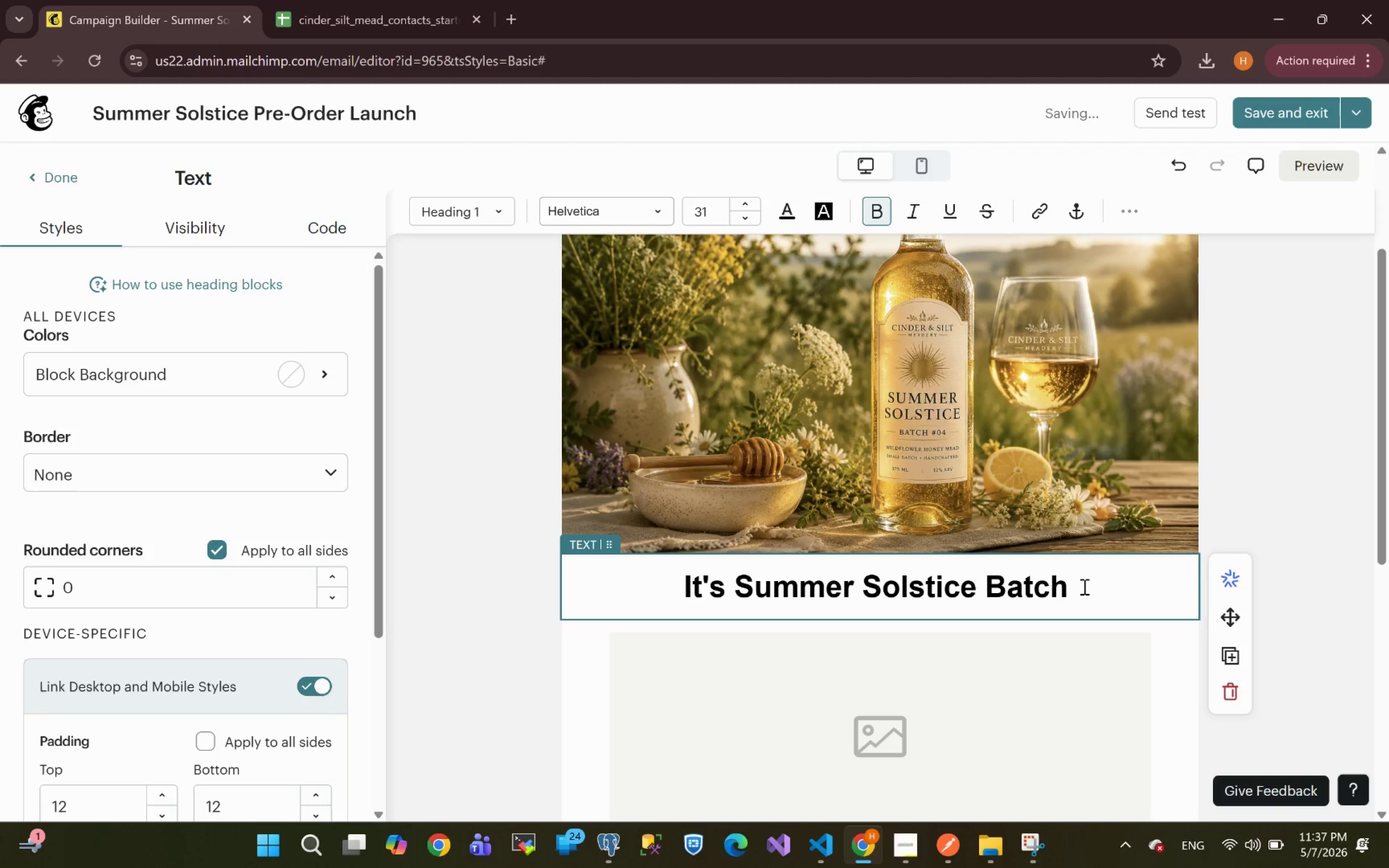 
type(#4)
 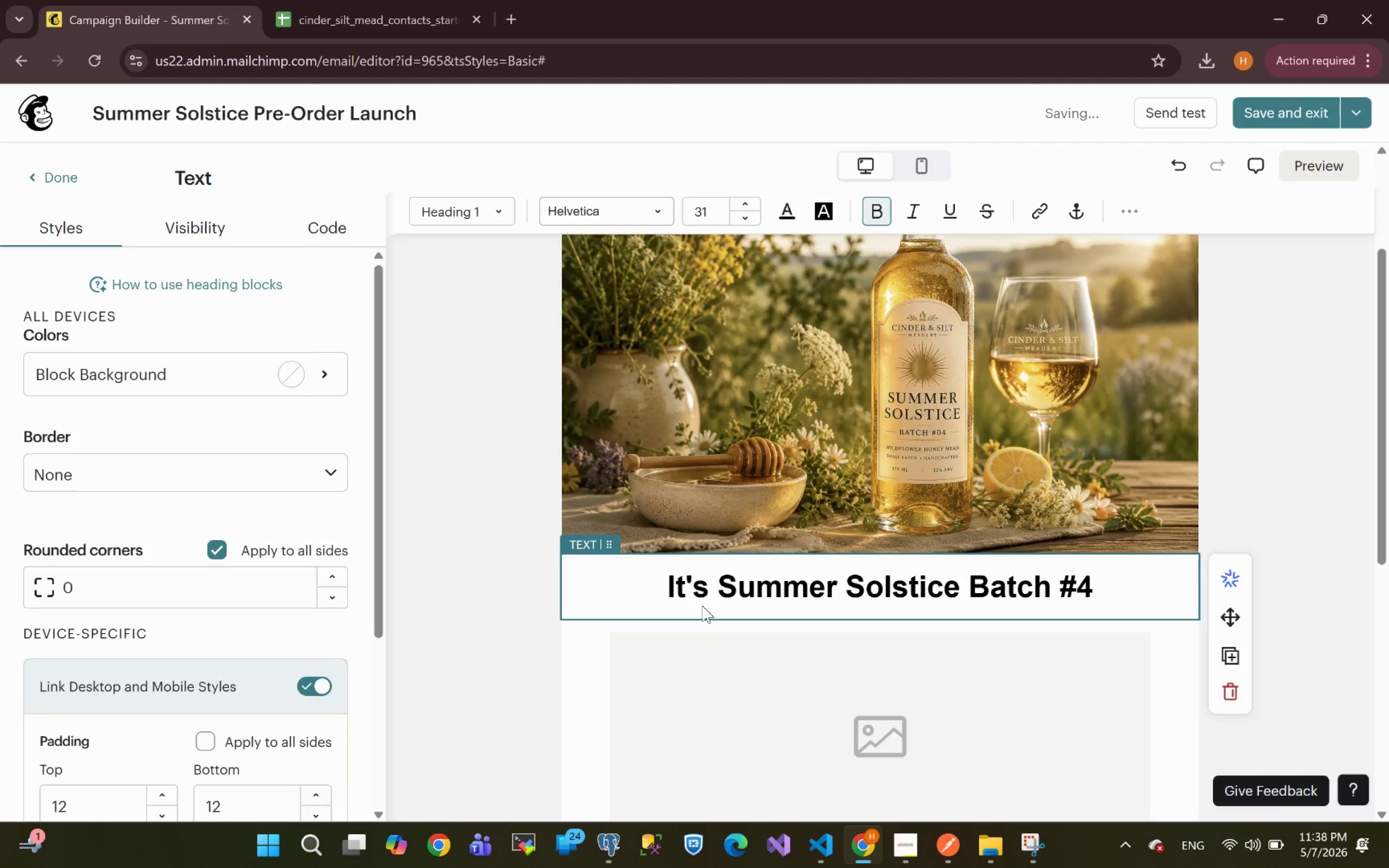 
left_click_drag(start_coordinate=[726, 581], to_coordinate=[579, 608])
 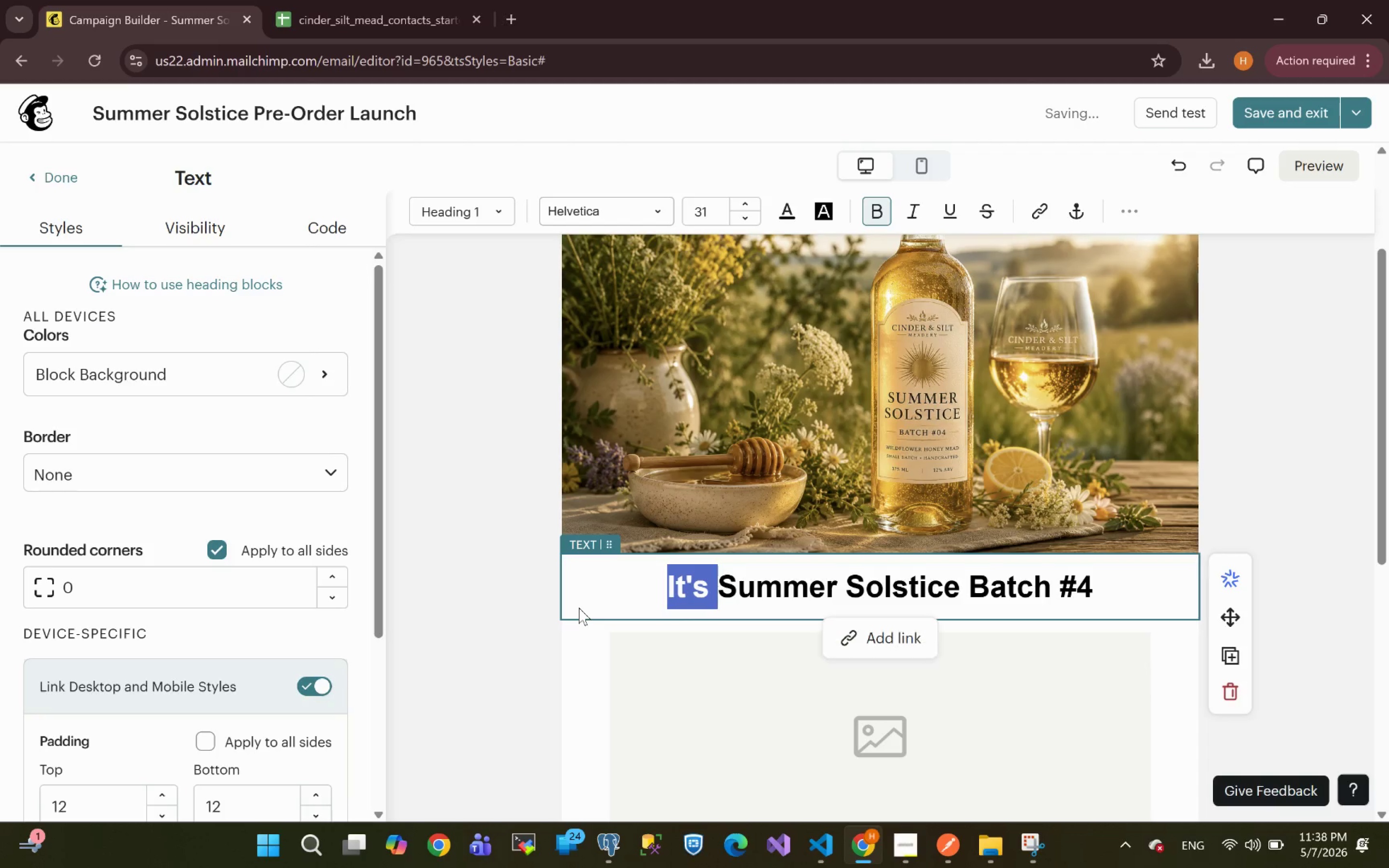 
key(Backspace)
 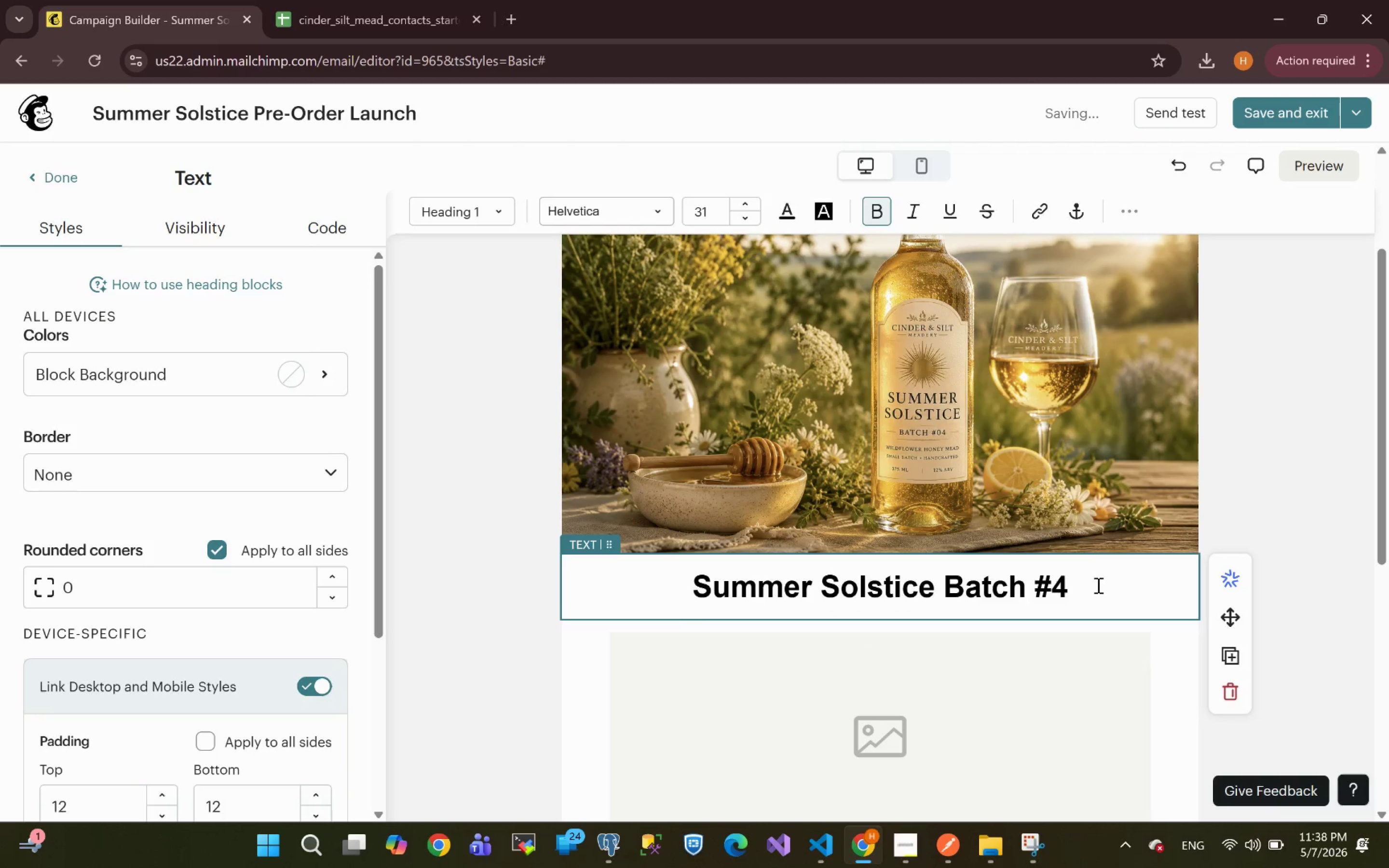 
left_click_drag(start_coordinate=[1097, 585], to_coordinate=[615, 575])
 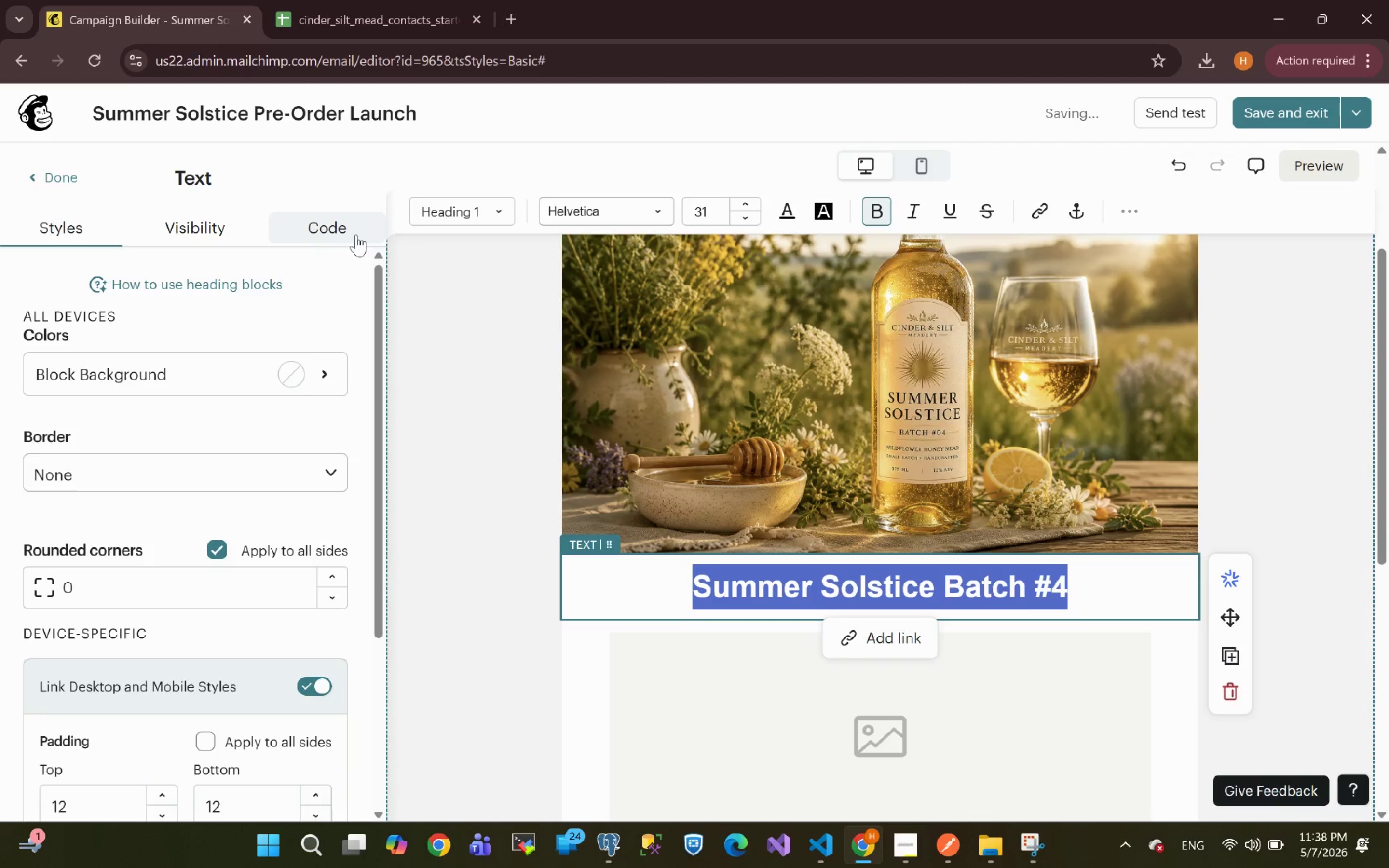 
left_click([460, 213])
 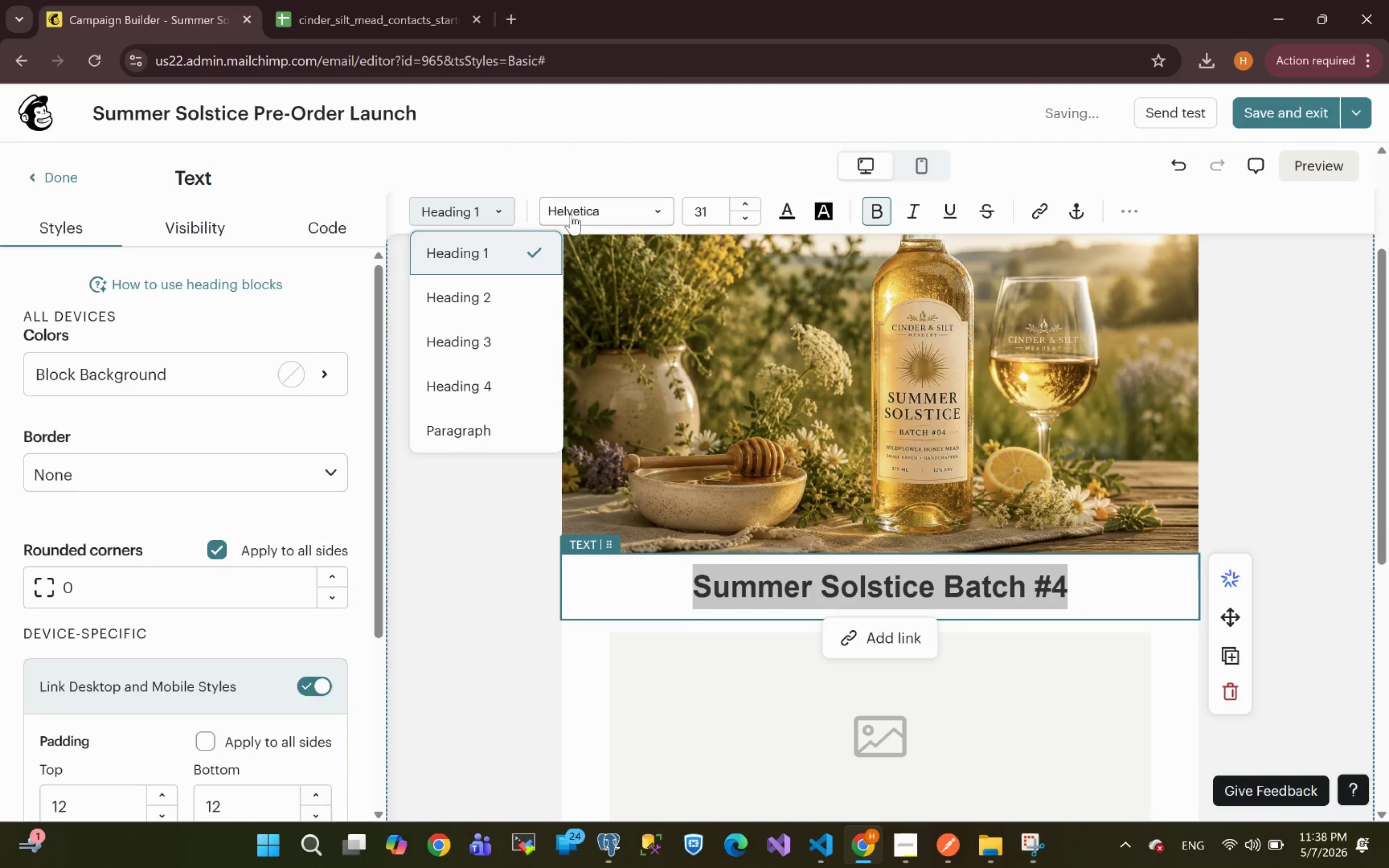 
left_click([581, 212])
 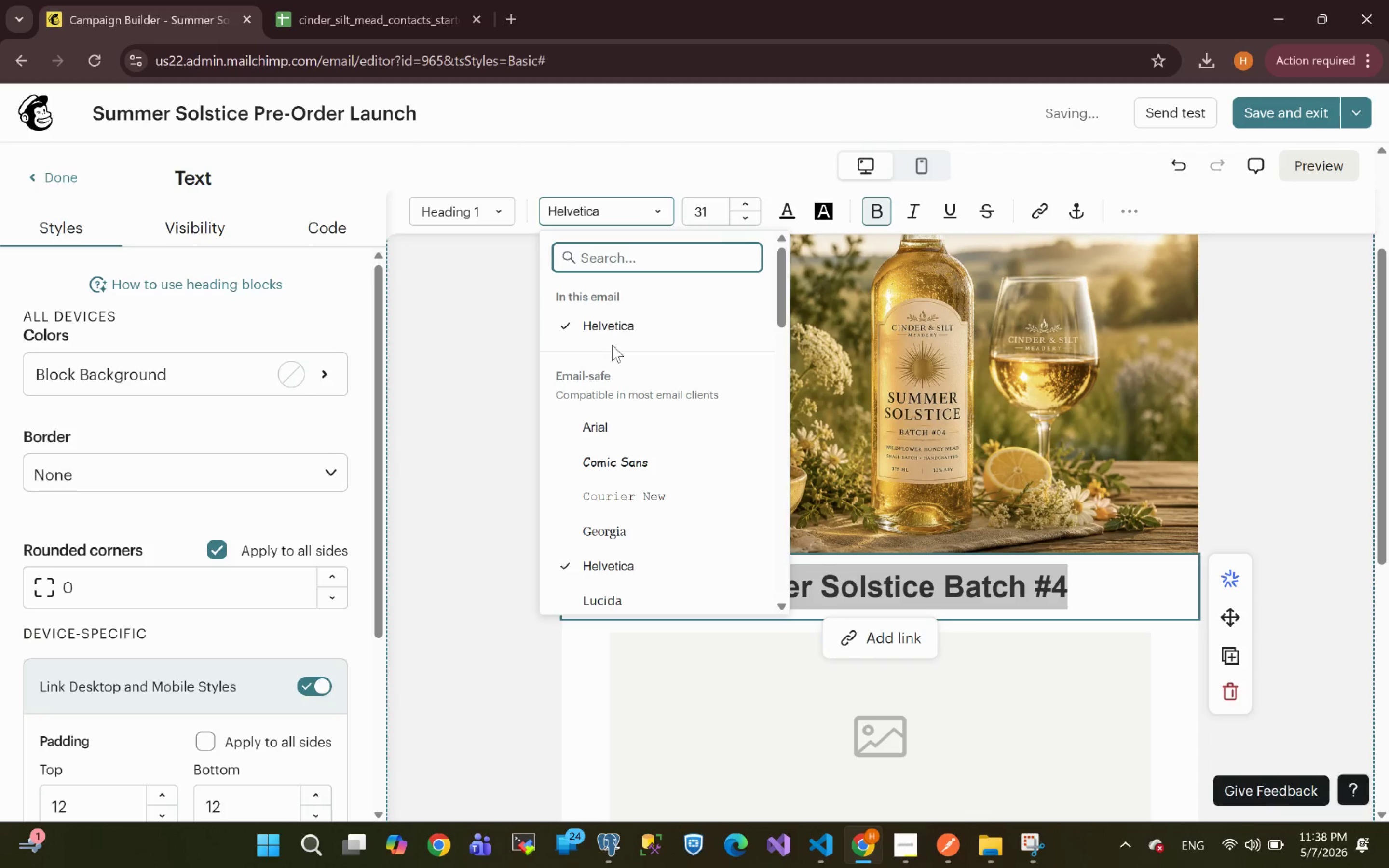 
mouse_move([628, 464])
 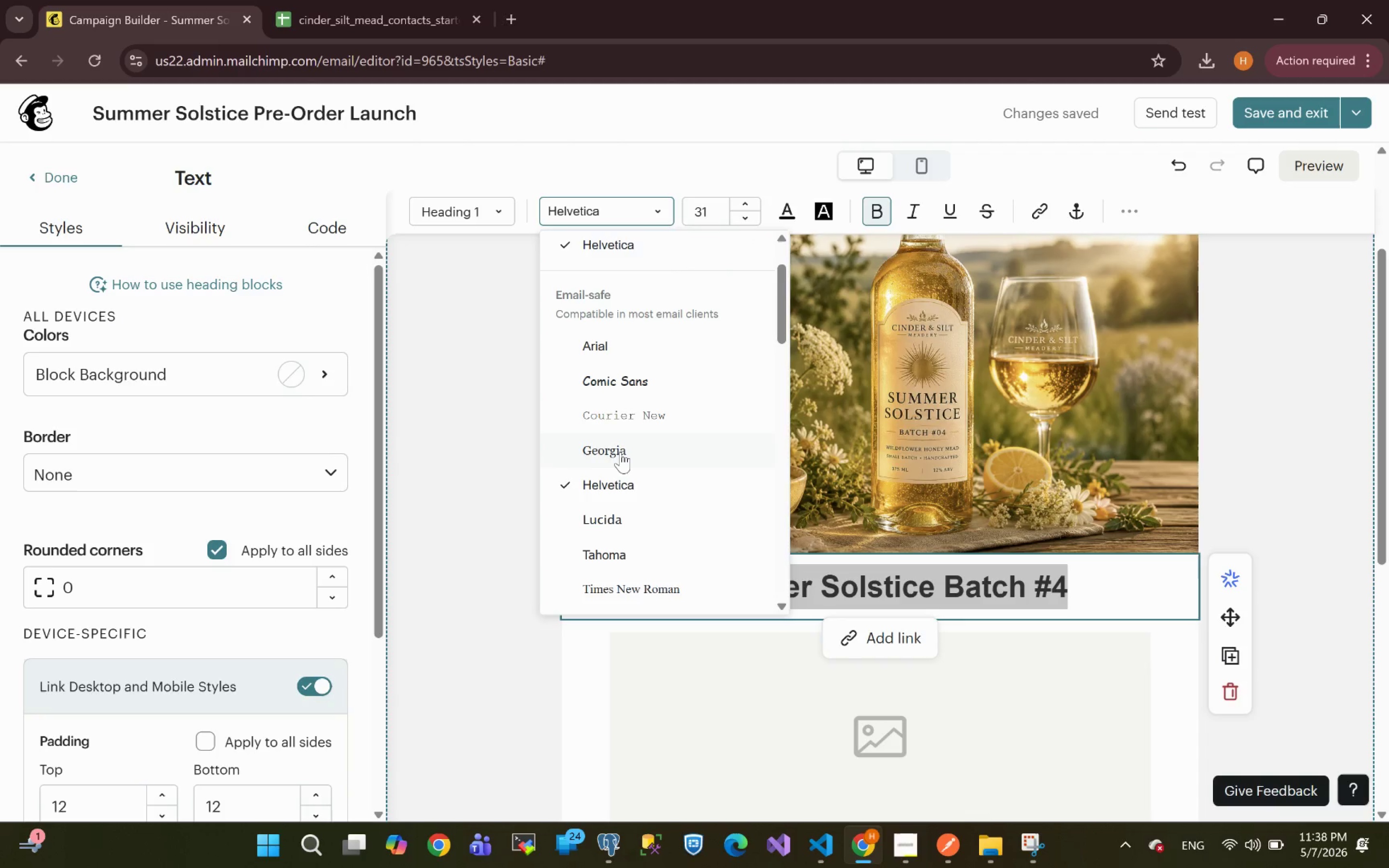 
left_click([620, 452])
 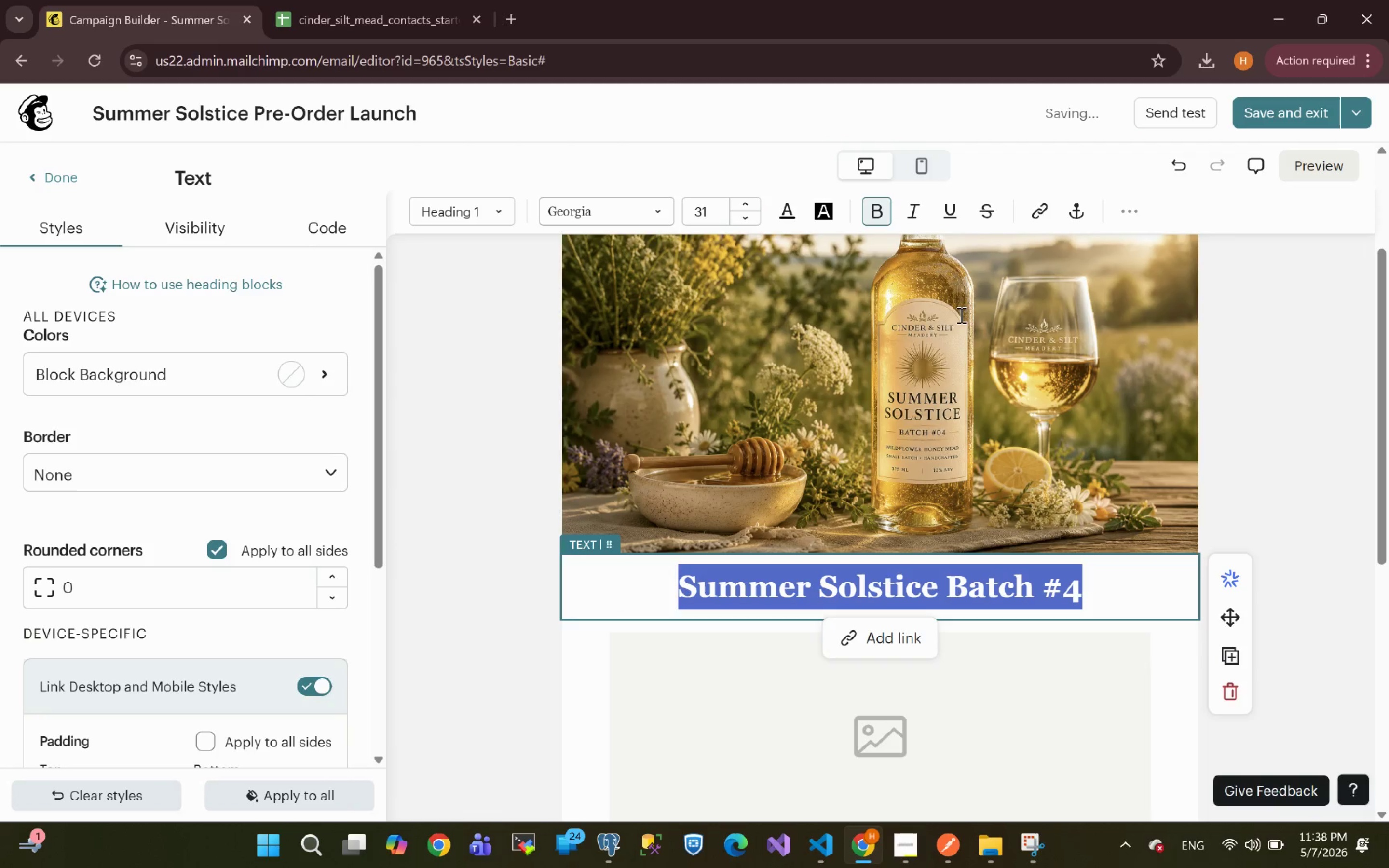 
left_click([1131, 588])
 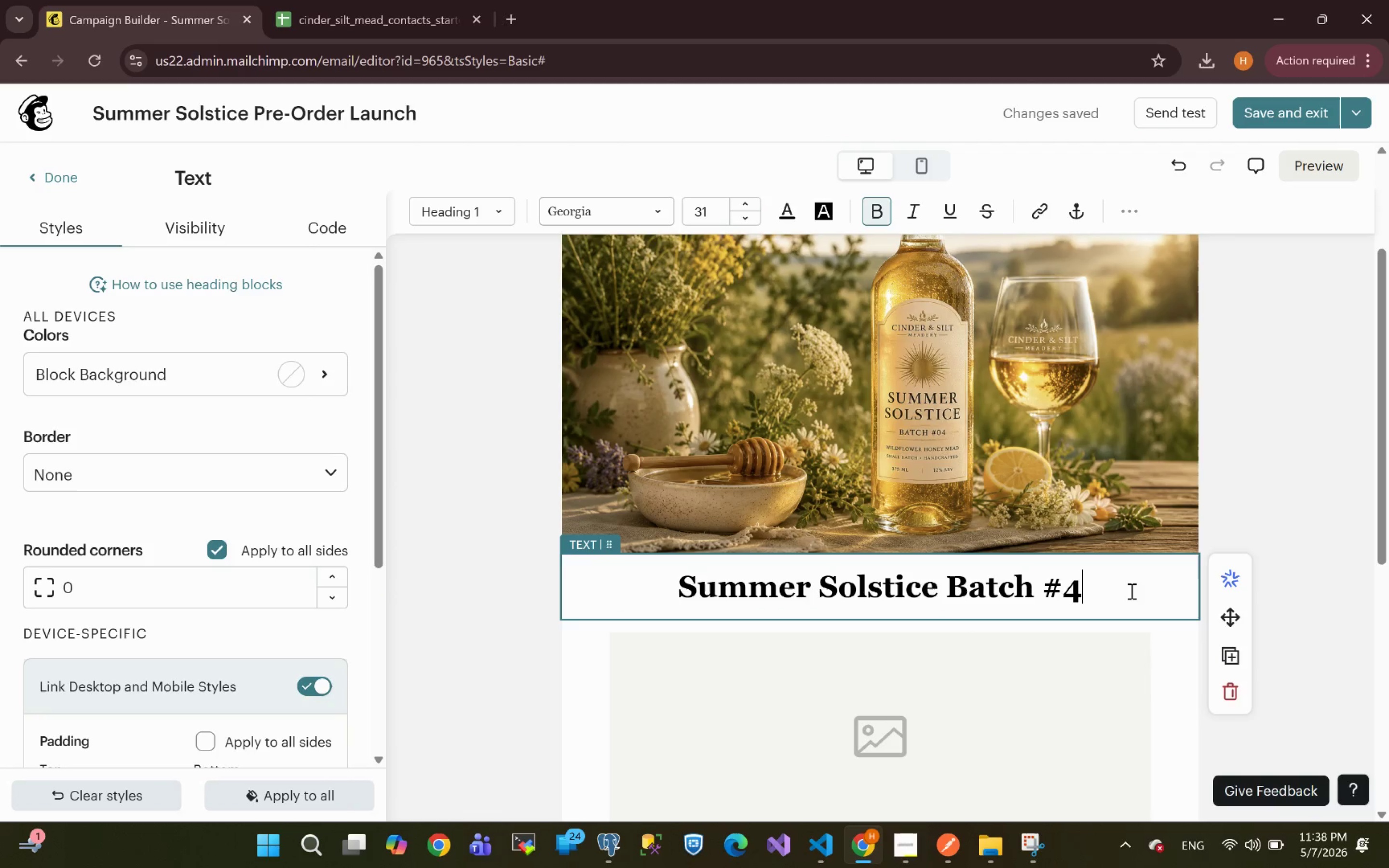 
left_click([1129, 591])
 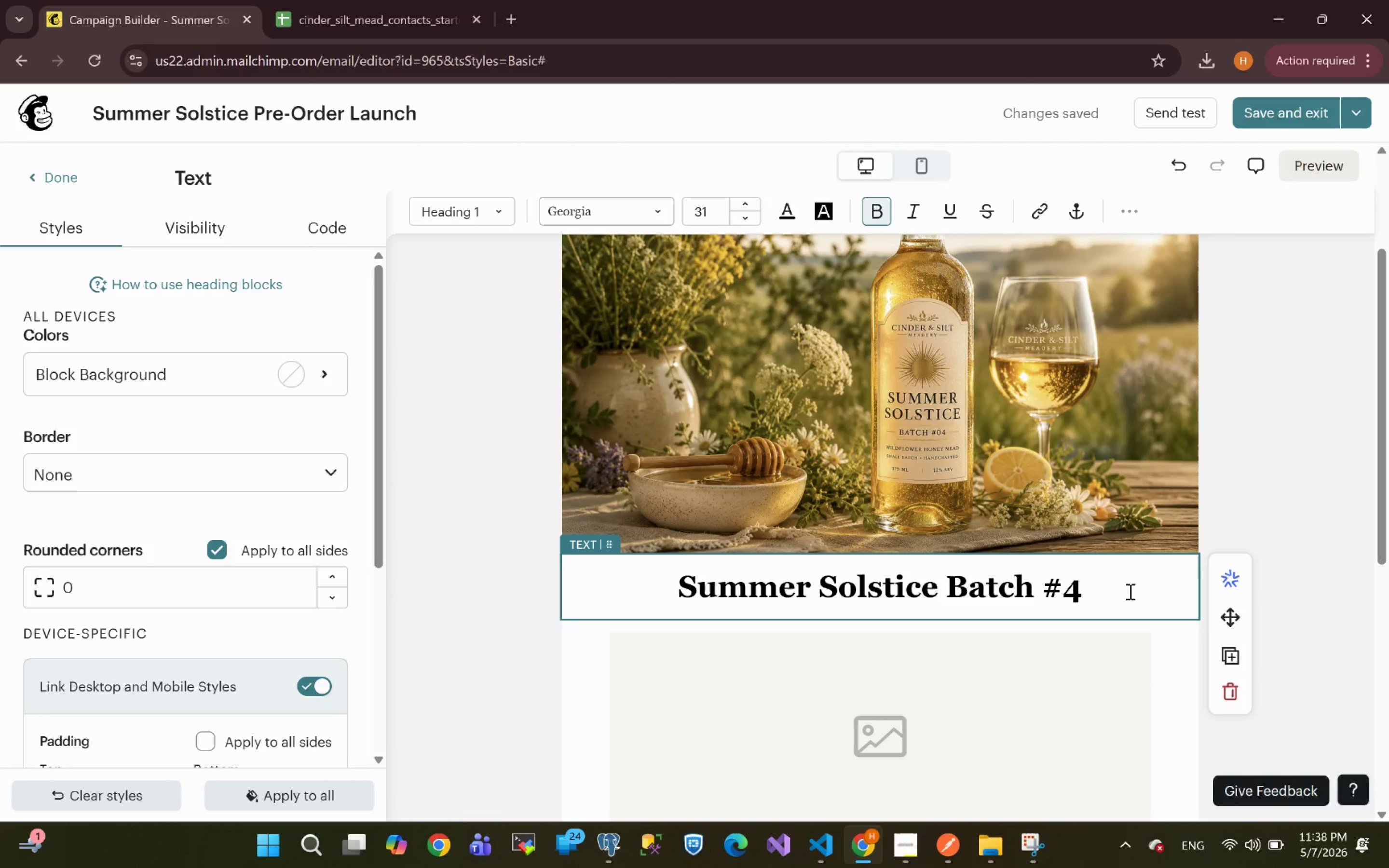 
left_click([1294, 475])
 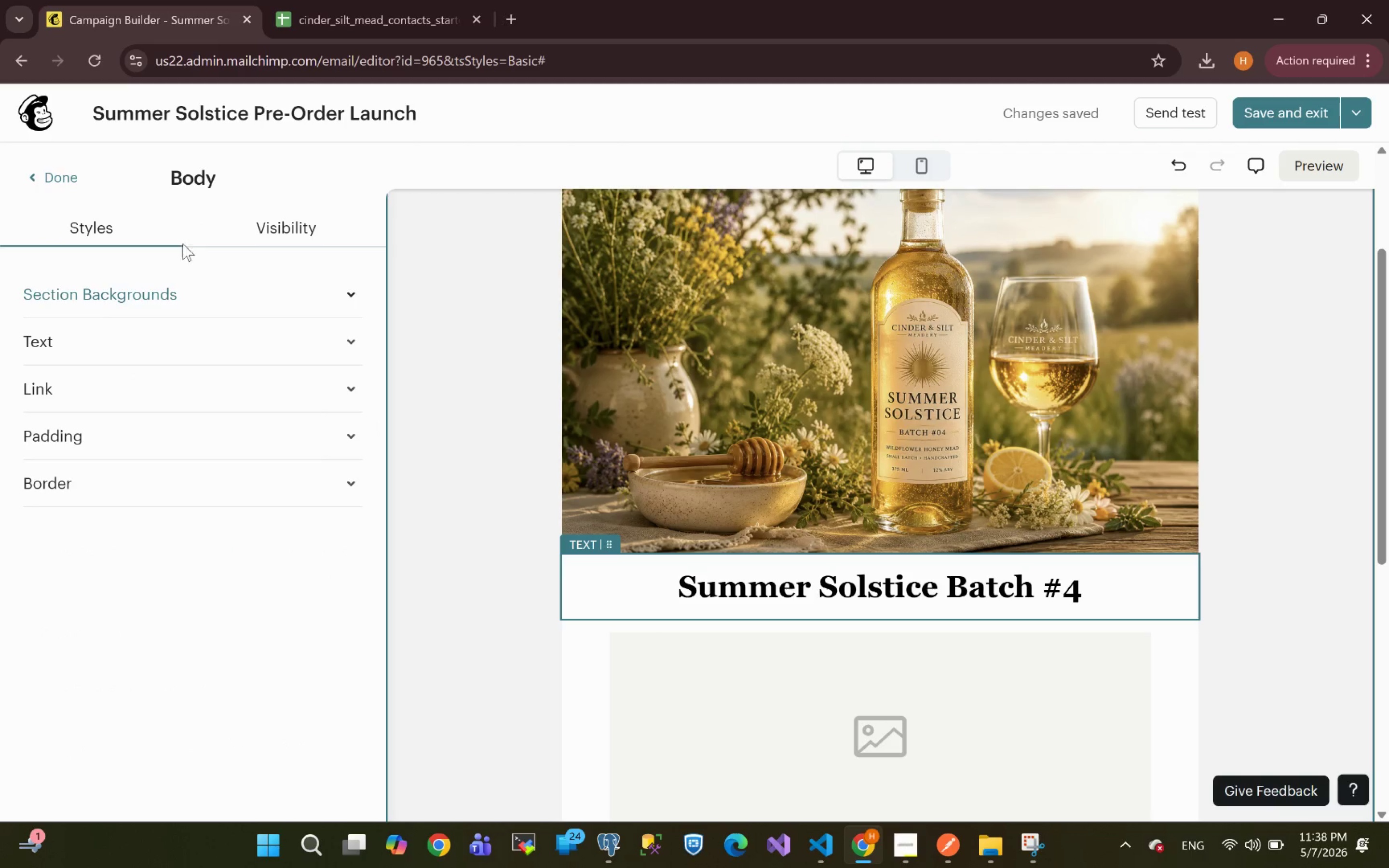 
left_click([51, 177])
 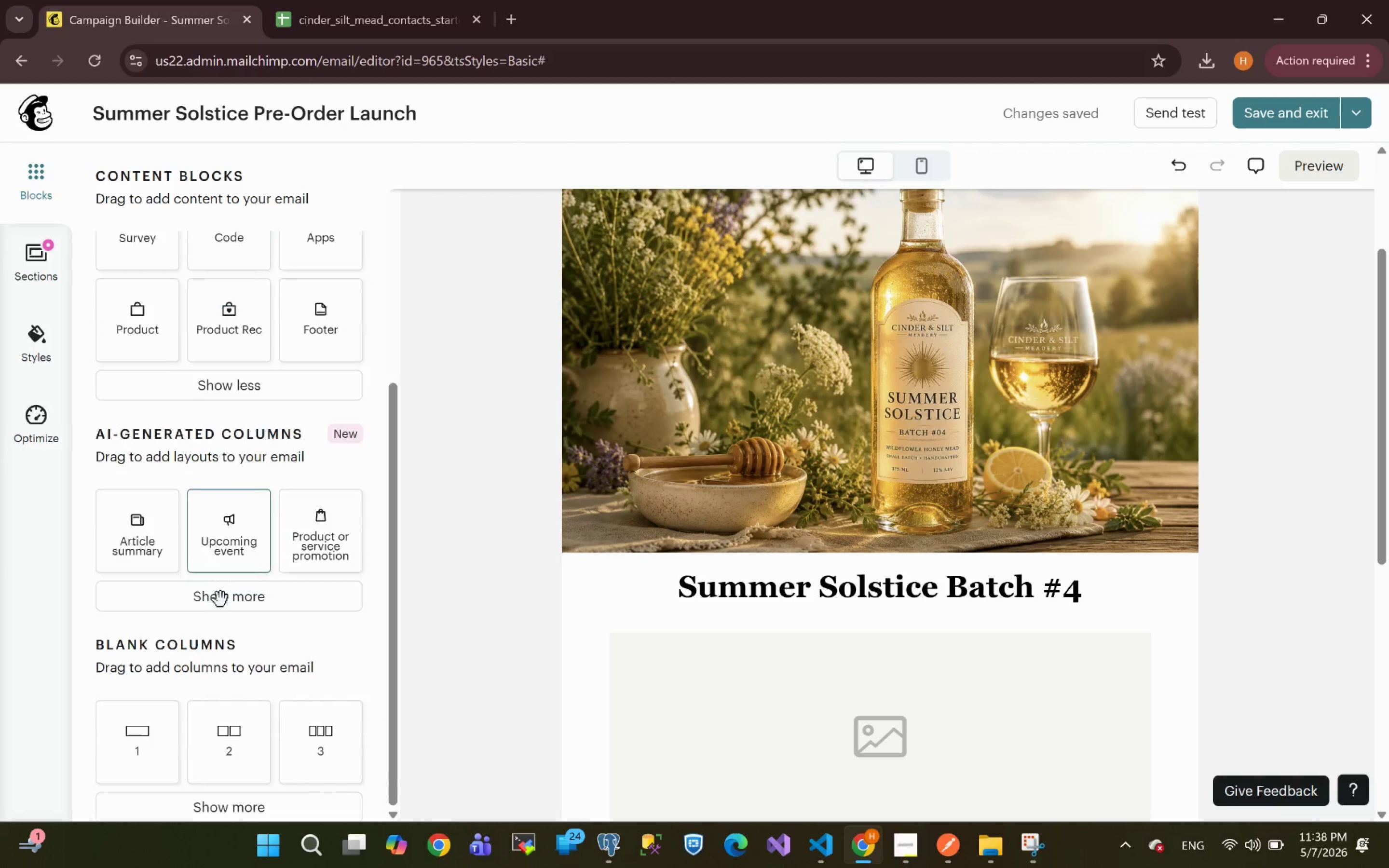 
left_click_drag(start_coordinate=[314, 752], to_coordinate=[657, 634])
 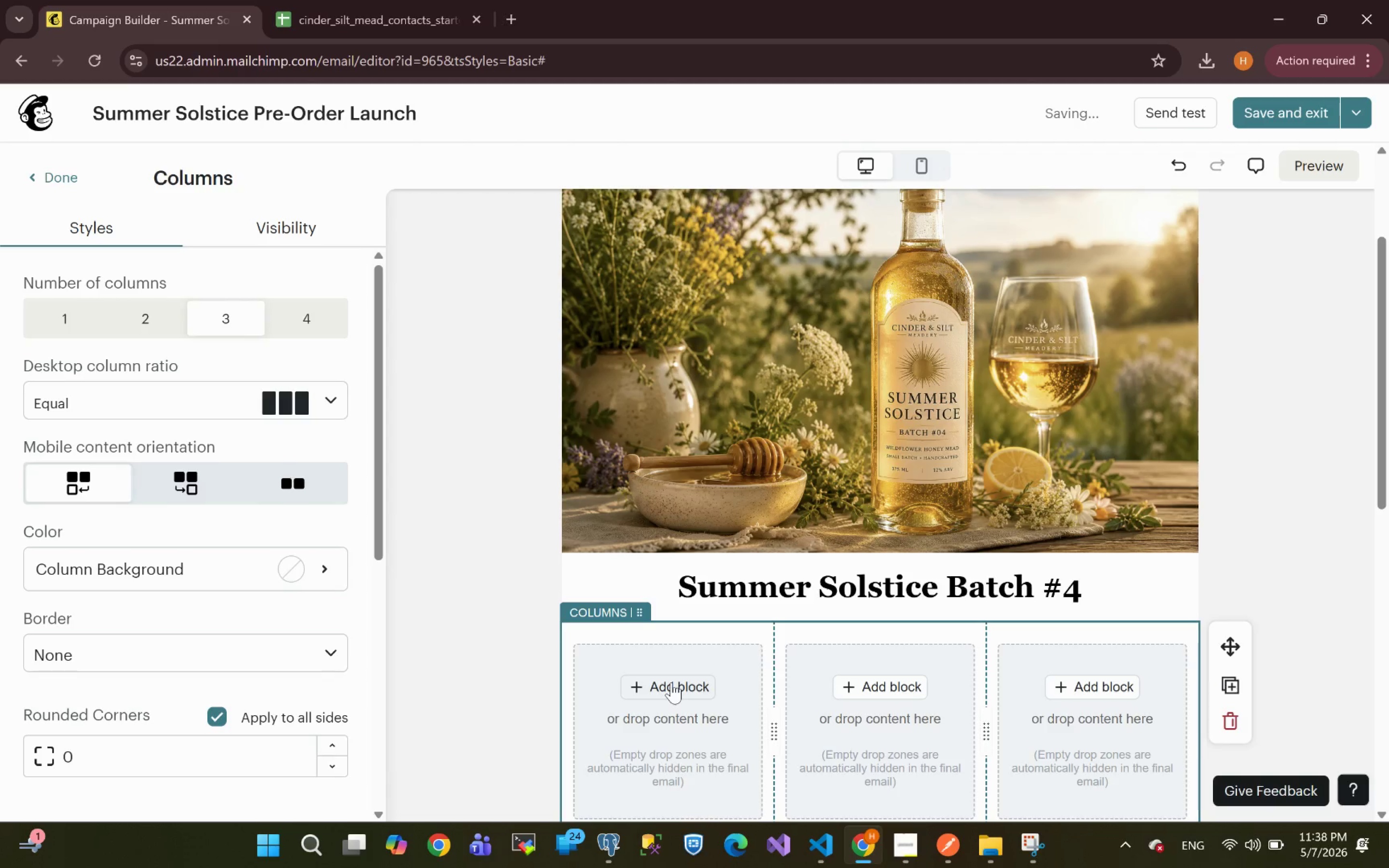 
wait(5.18)
 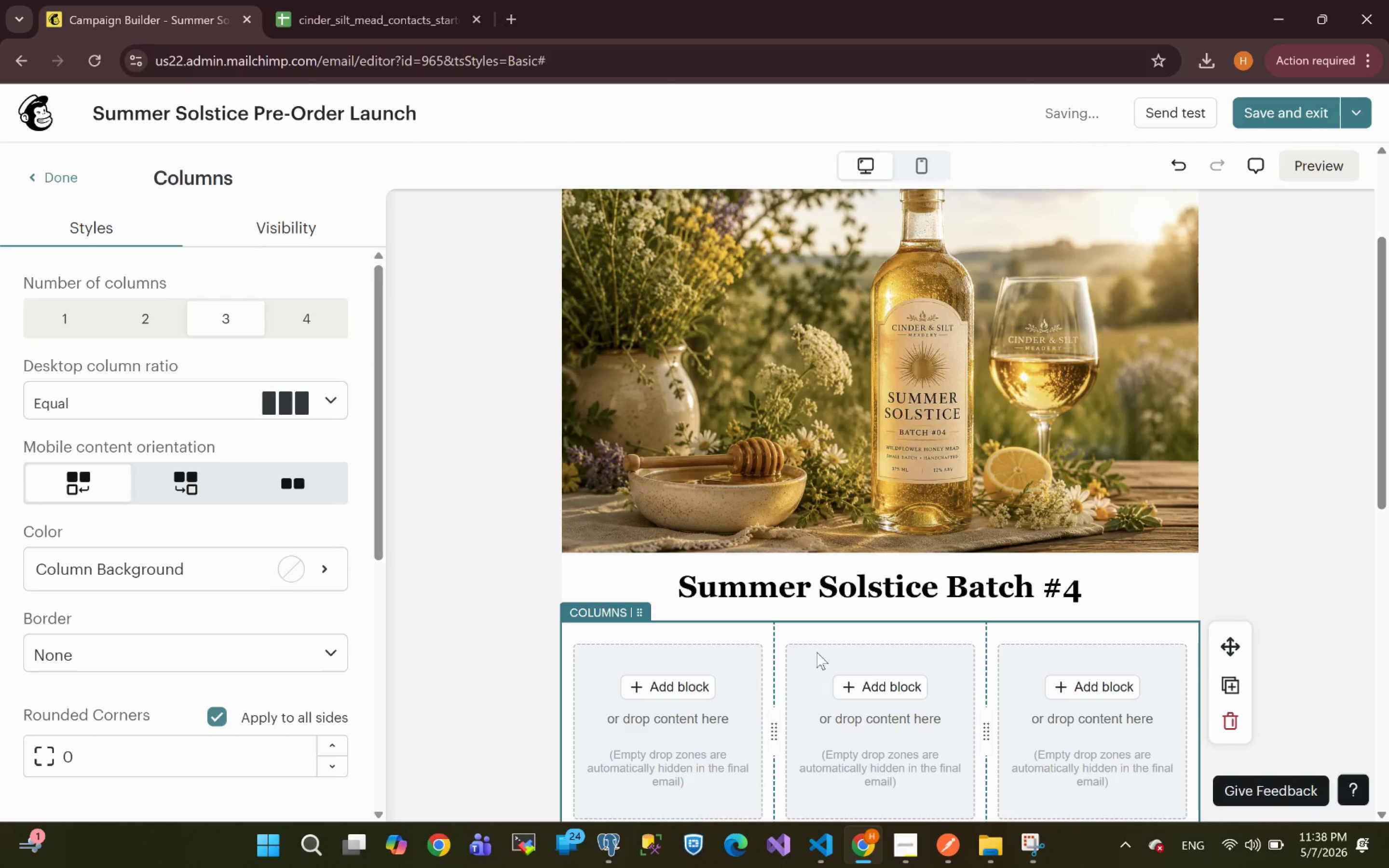 
left_click([671, 682])
 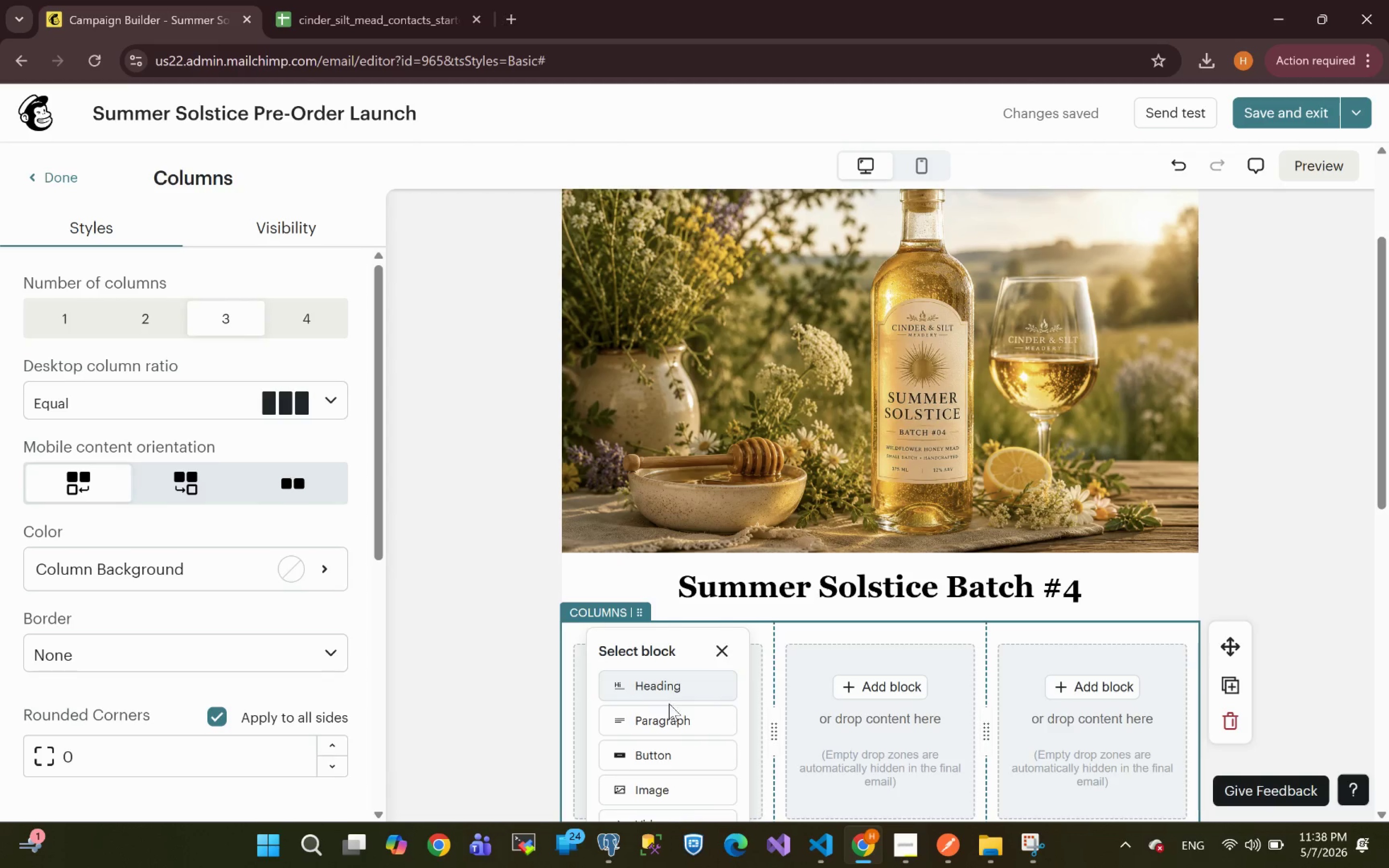 
left_click([668, 718])
 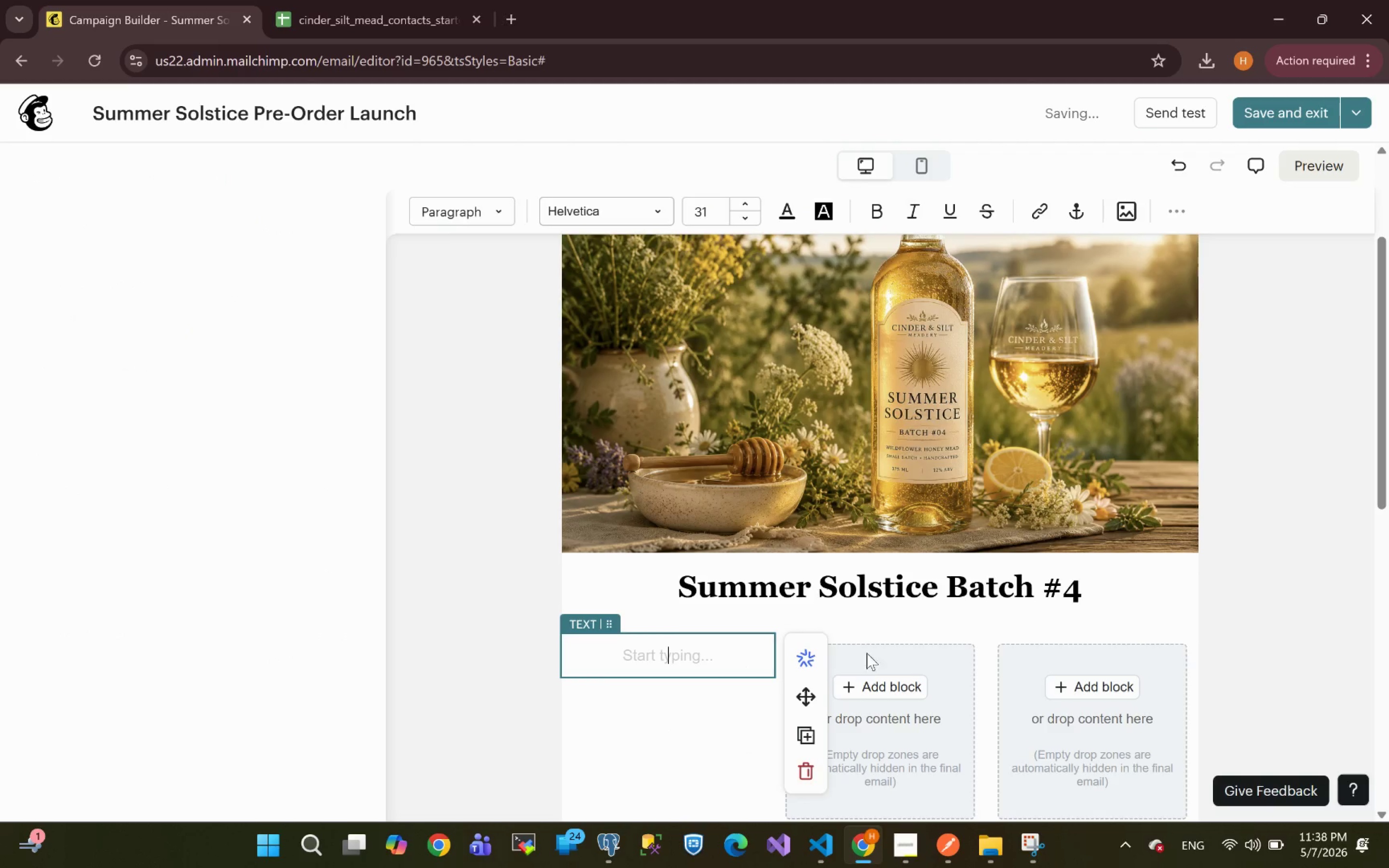 
left_click([872, 690])
 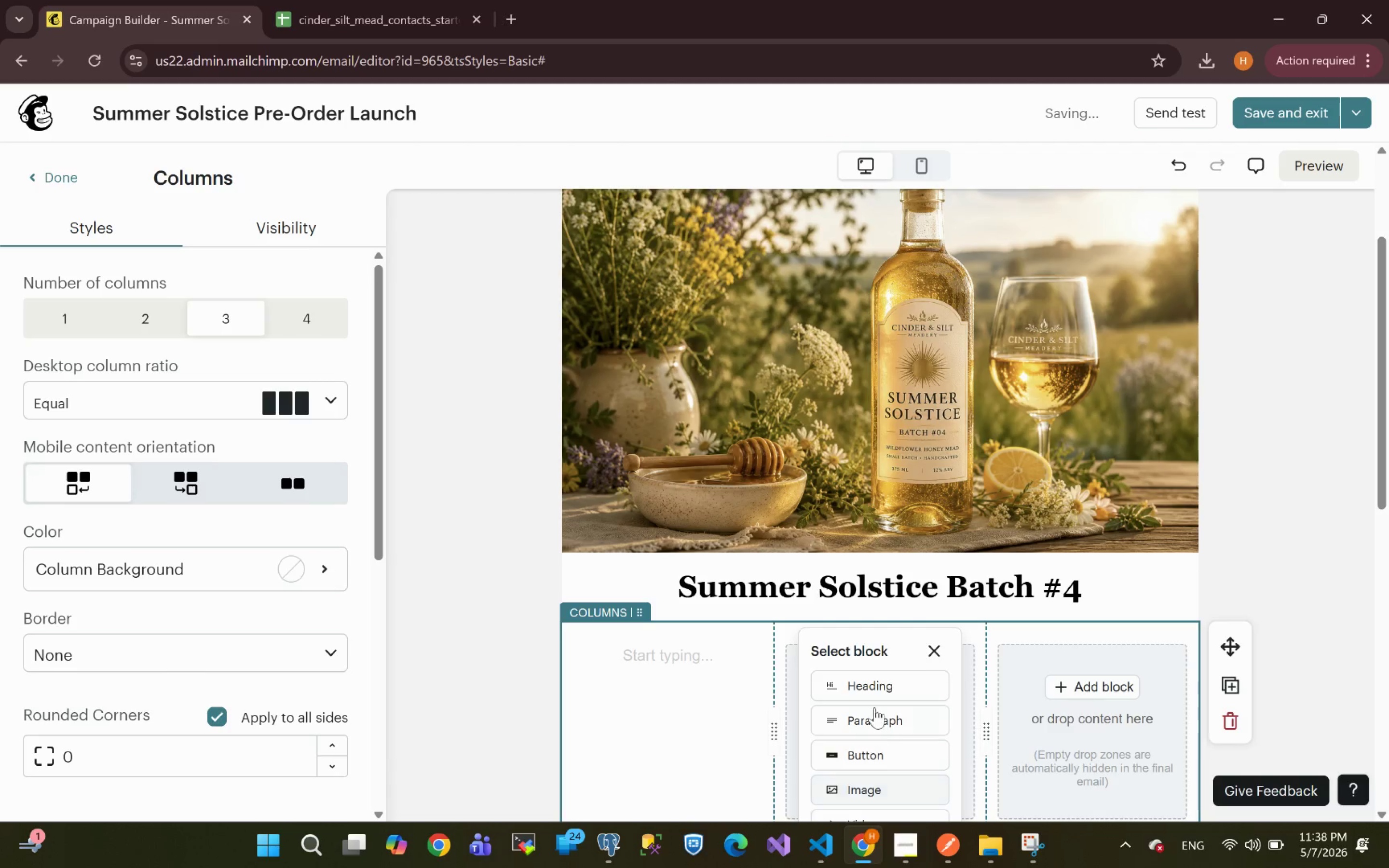 
left_click([883, 725])
 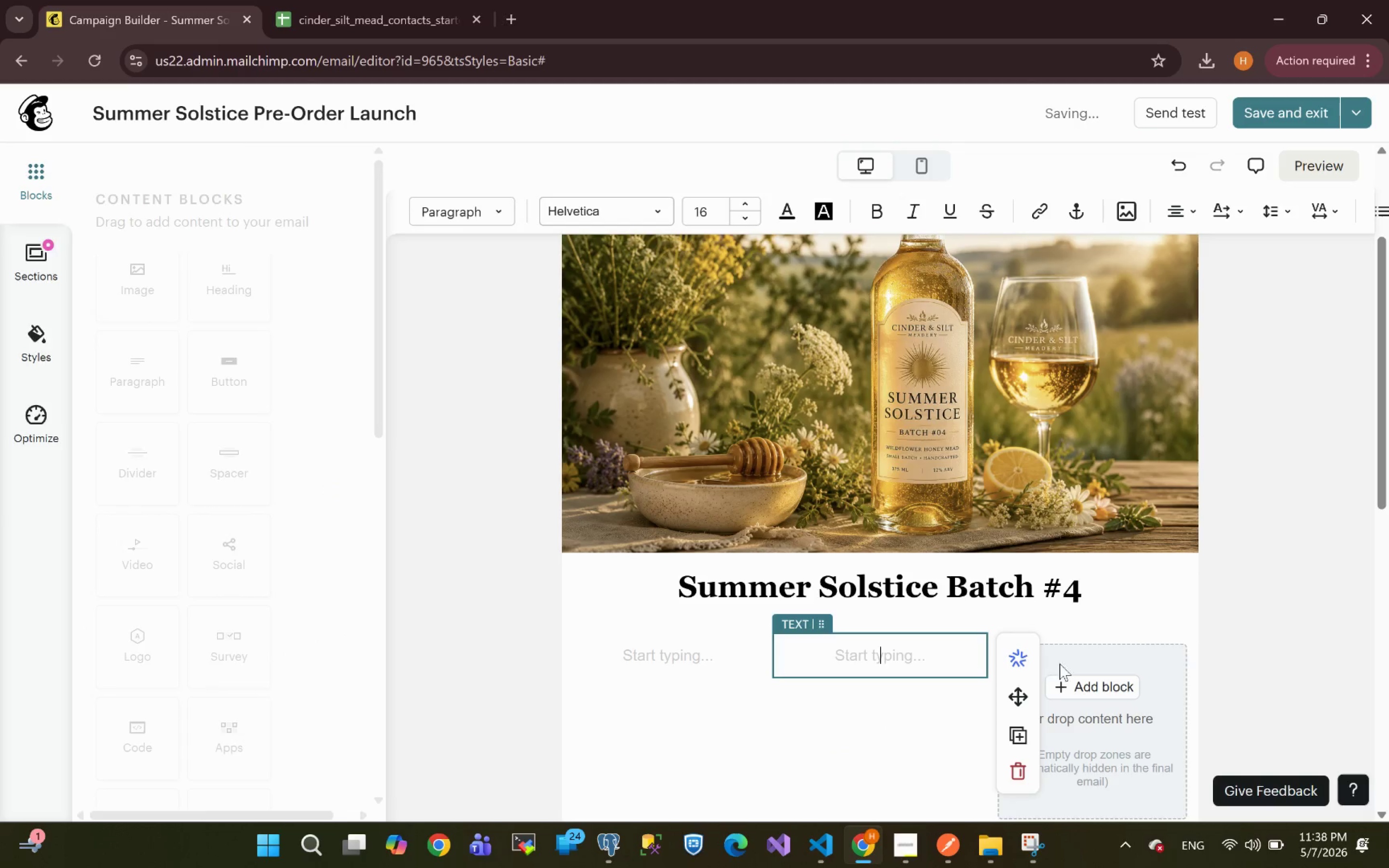 
left_click([1087, 687])
 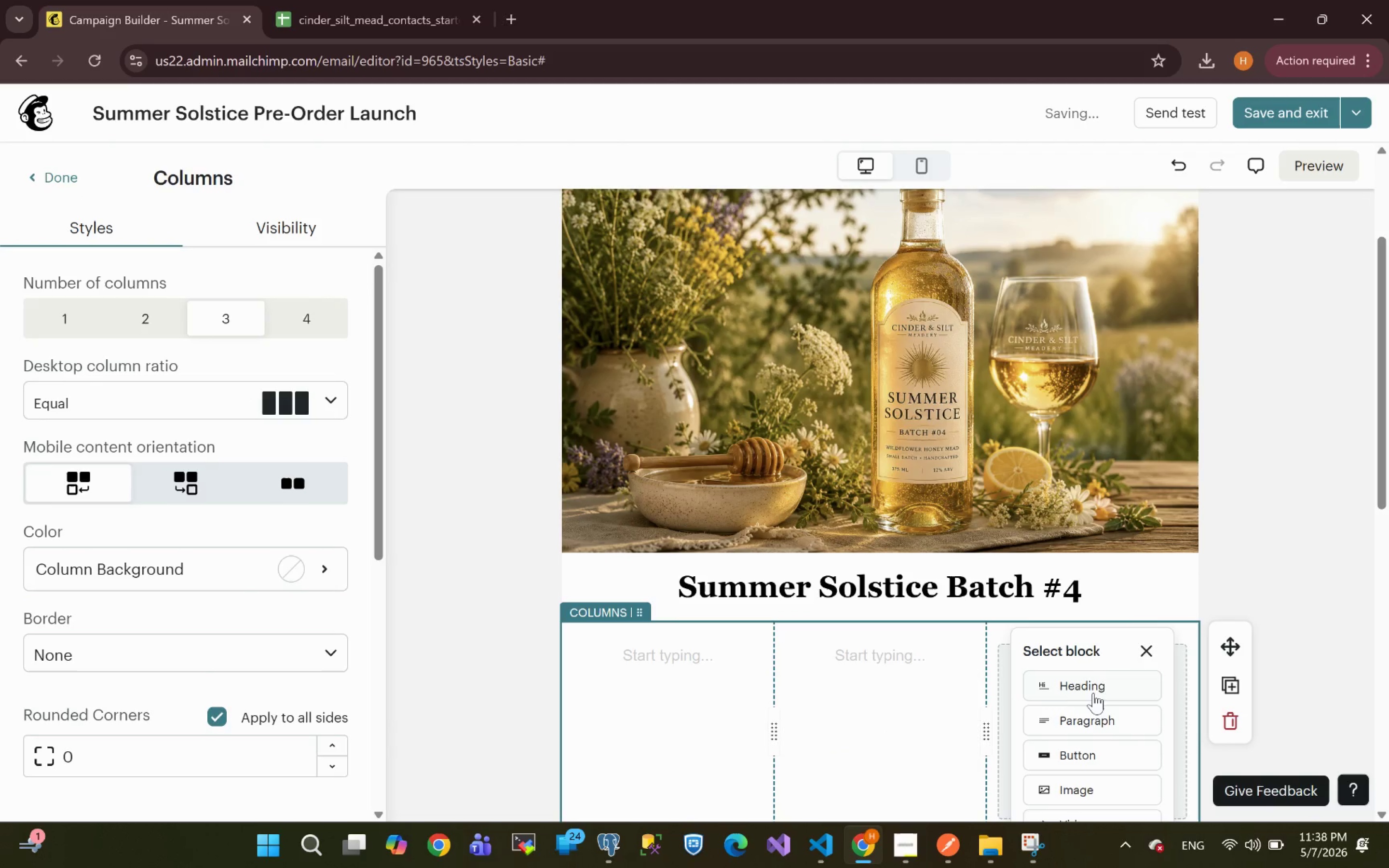 
left_click([1093, 722])
 